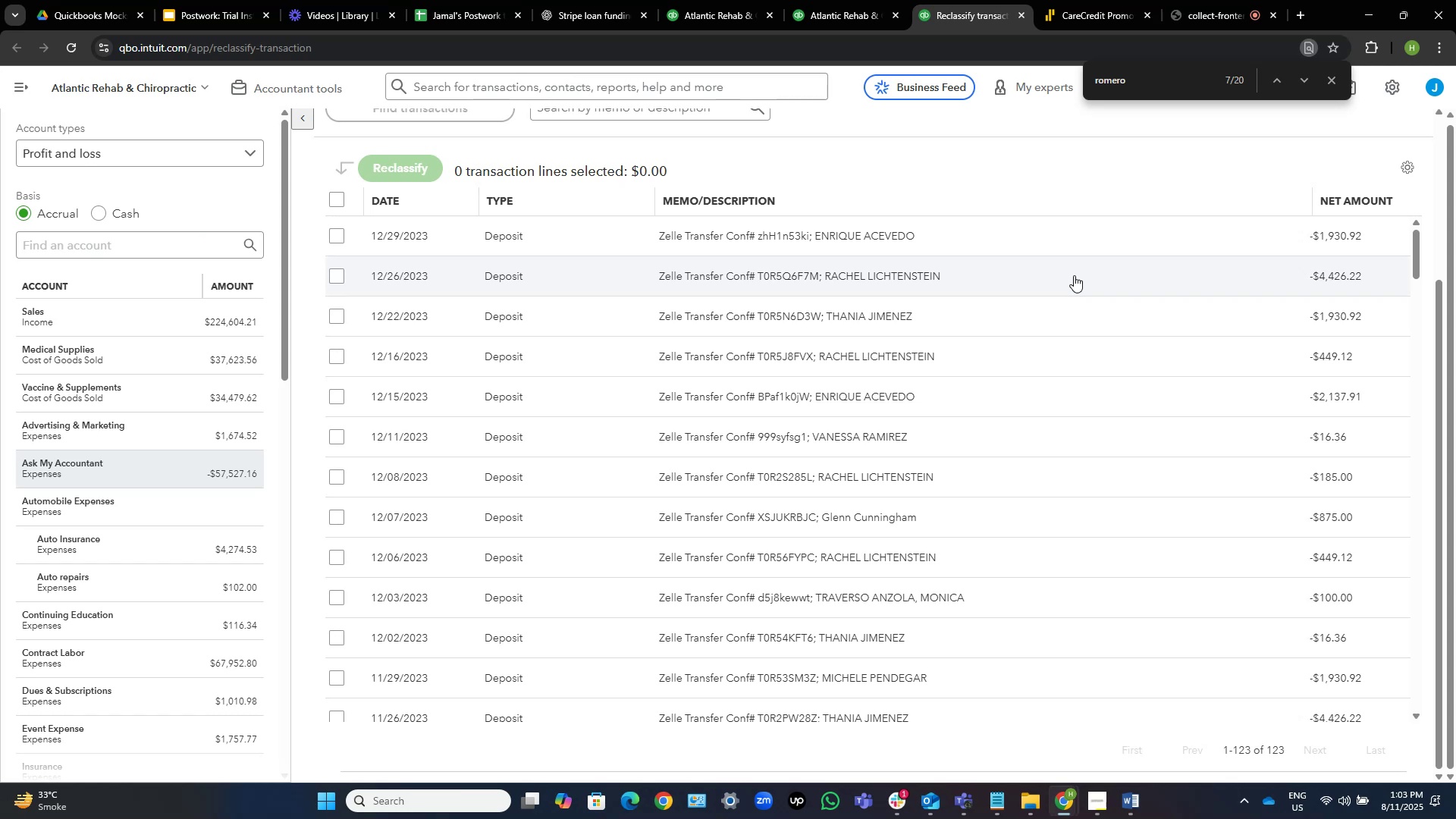 
wait(14.94)
 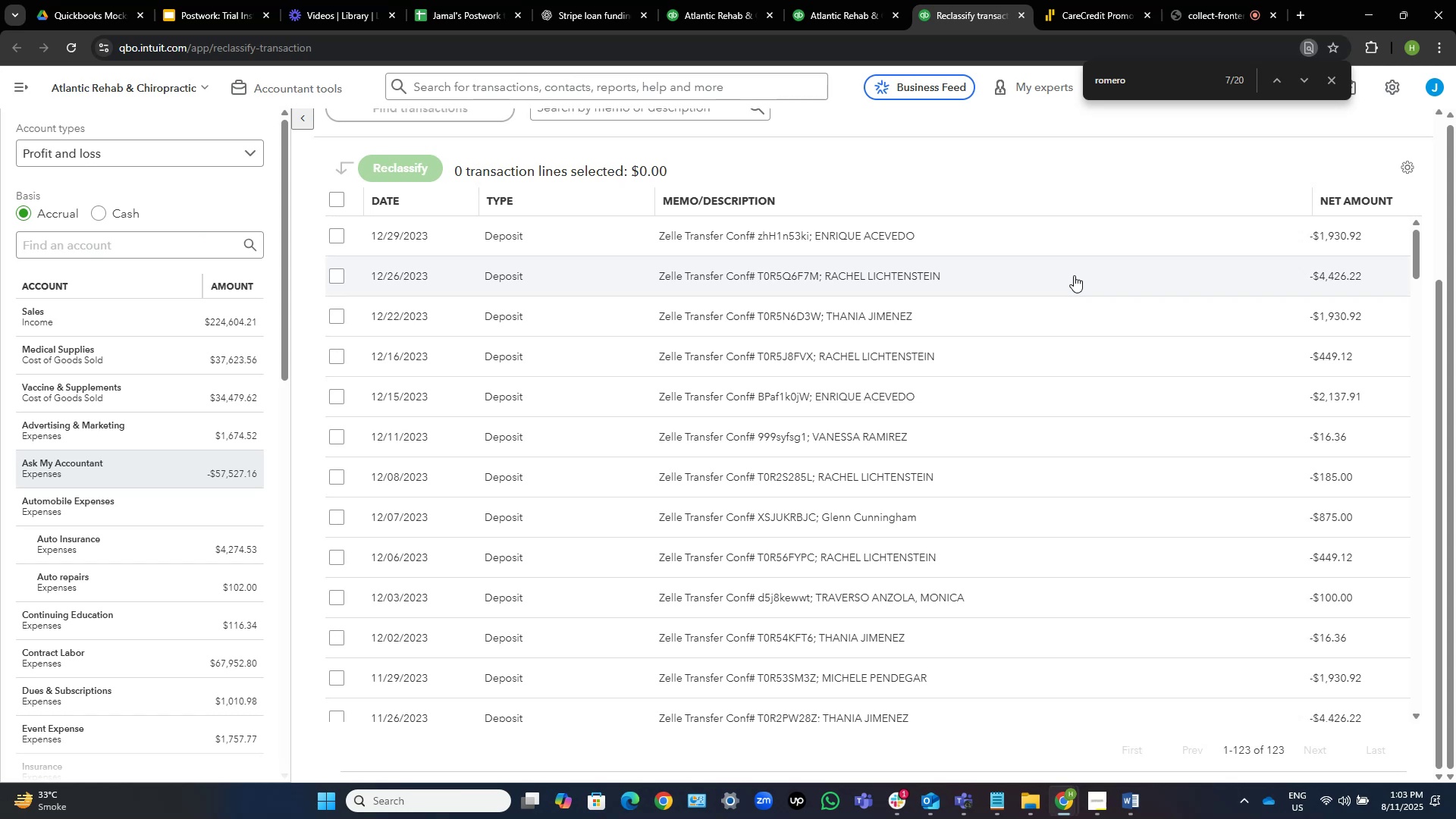 
scroll: coordinate [979, 338], scroll_direction: down, amount: 1.0
 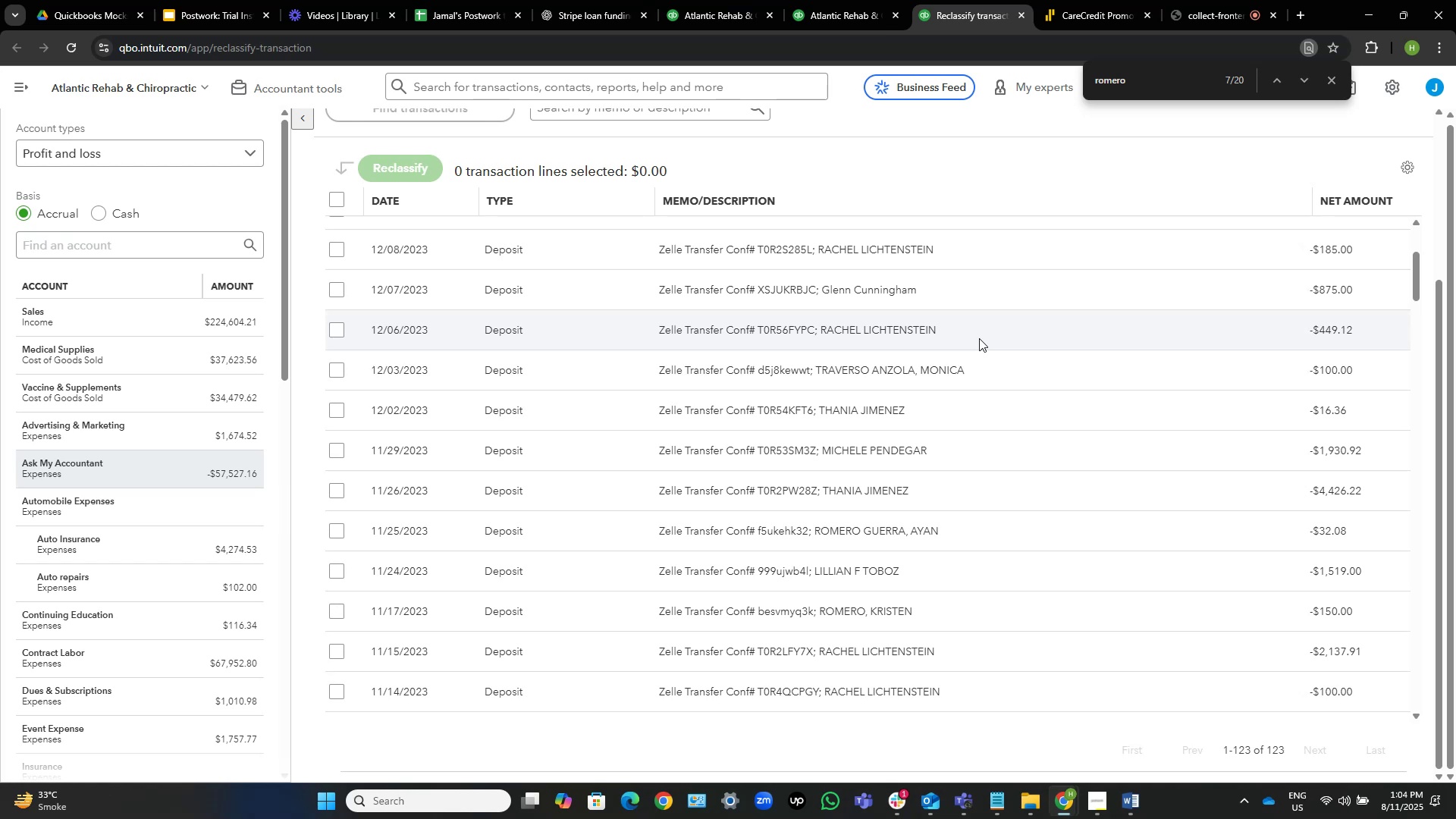 
wait(28.23)
 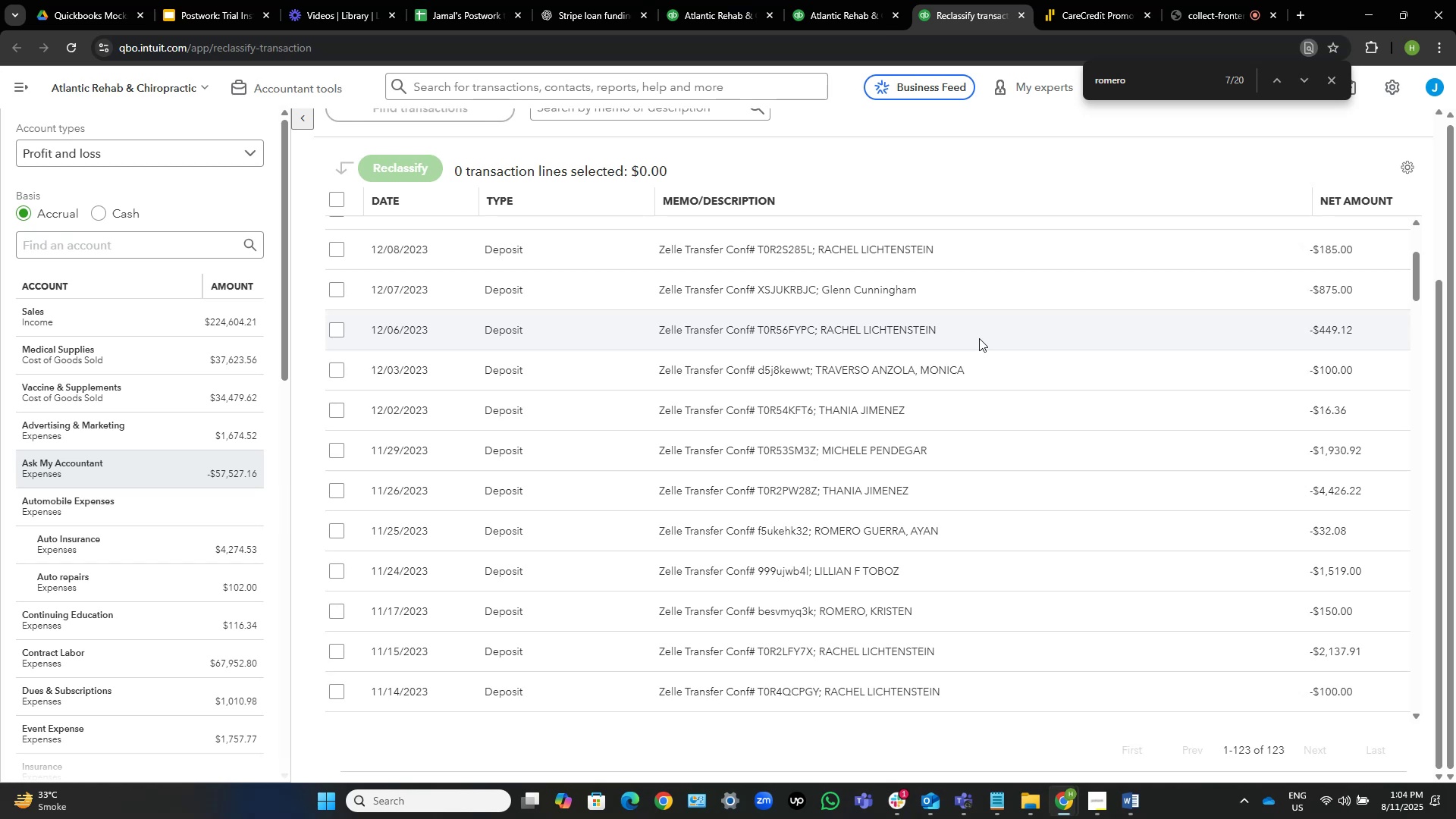 
scroll: coordinate [979, 338], scroll_direction: down, amount: 5.0
 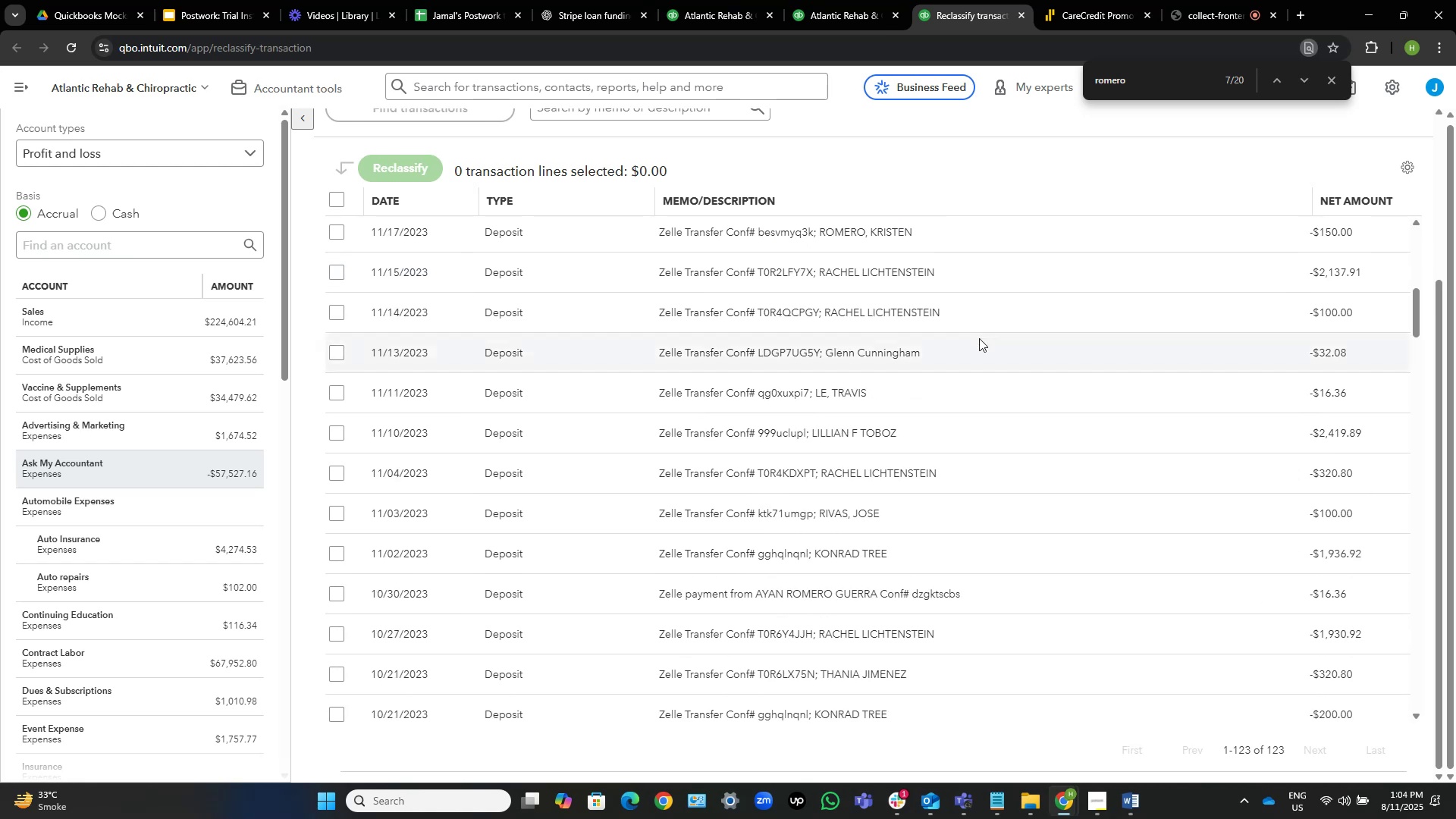 
scroll: coordinate [979, 338], scroll_direction: up, amount: 10.0
 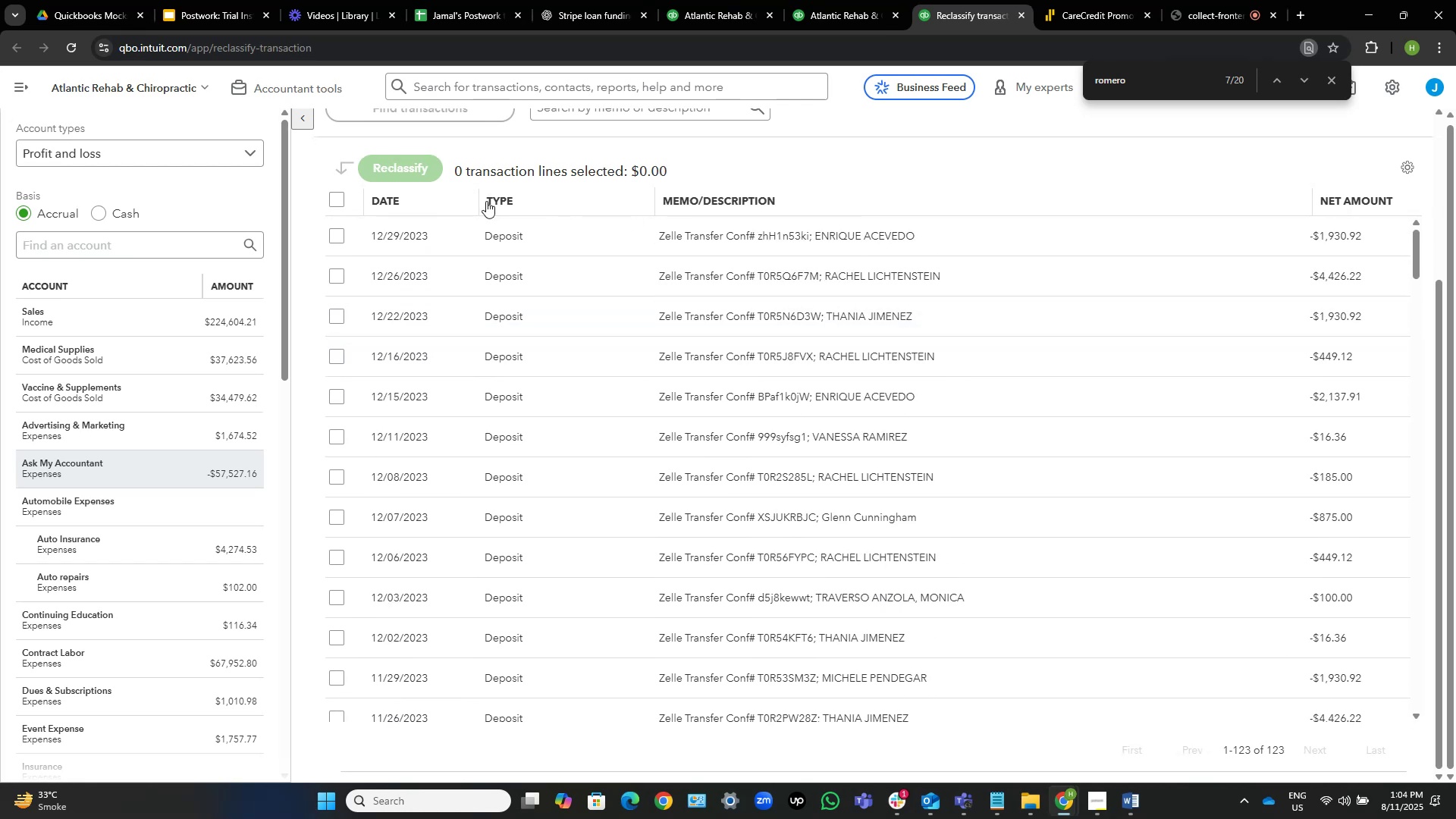 
left_click([518, 193])
 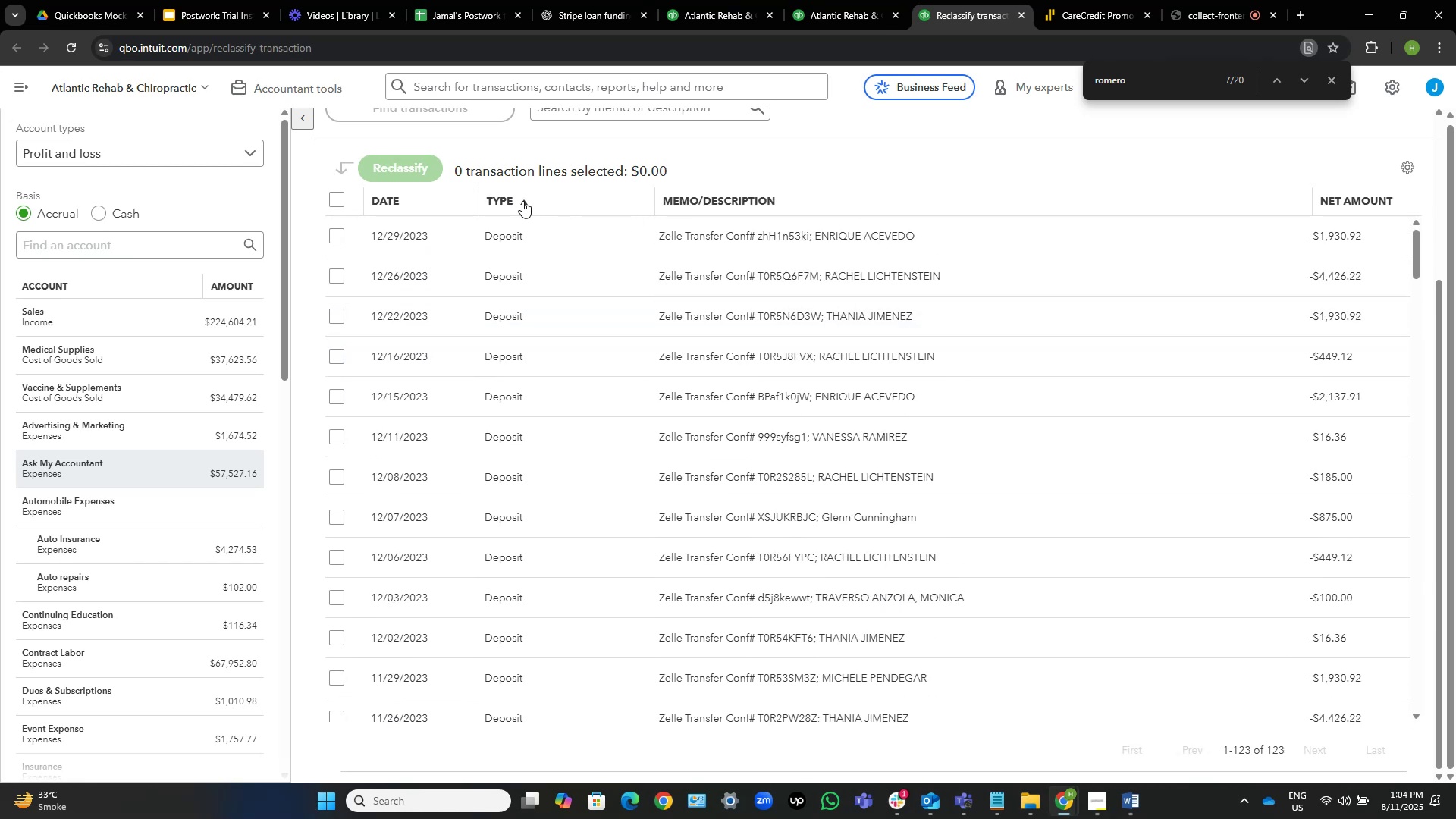 
left_click([522, 201])
 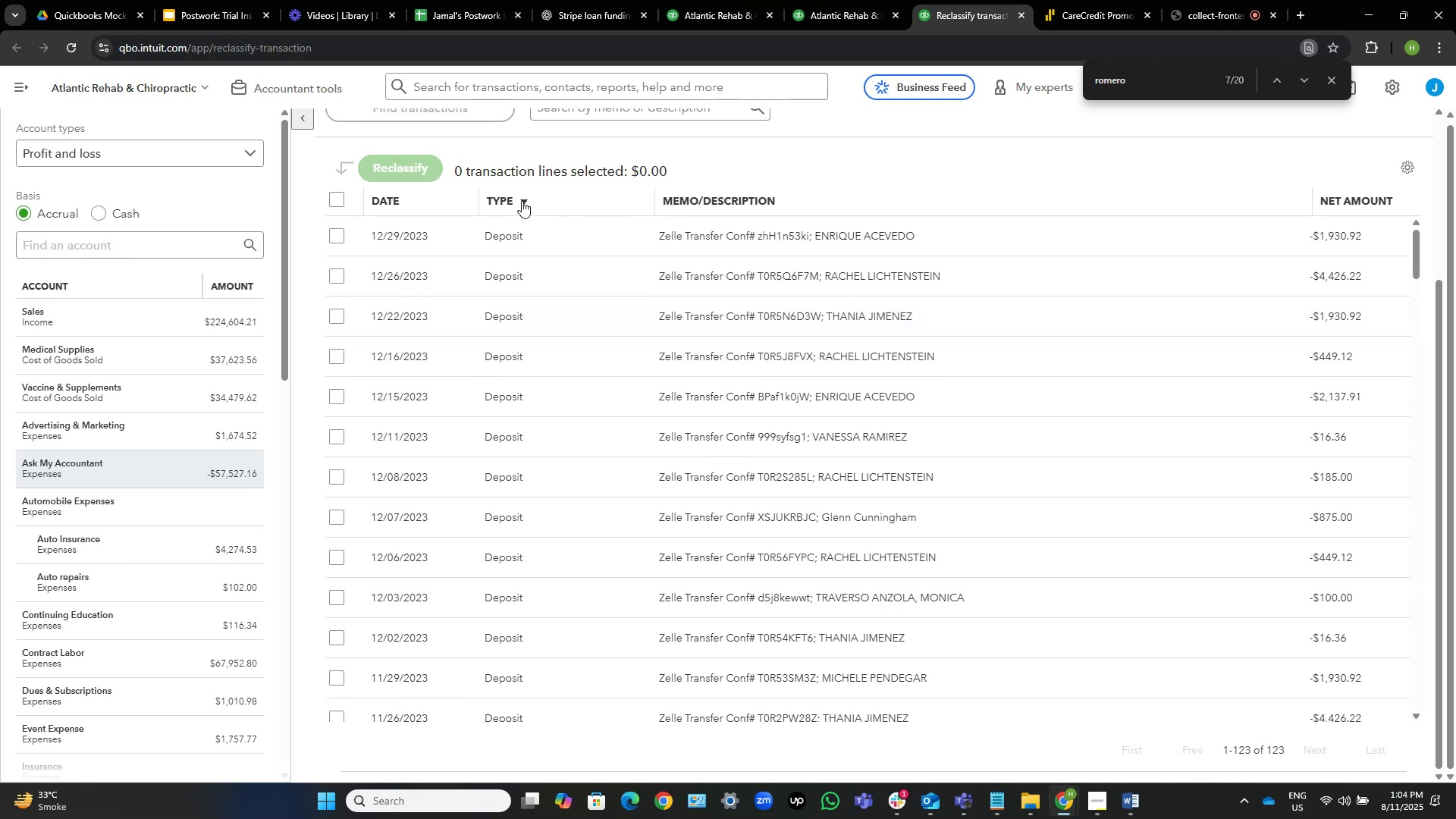 
left_click([522, 201])
 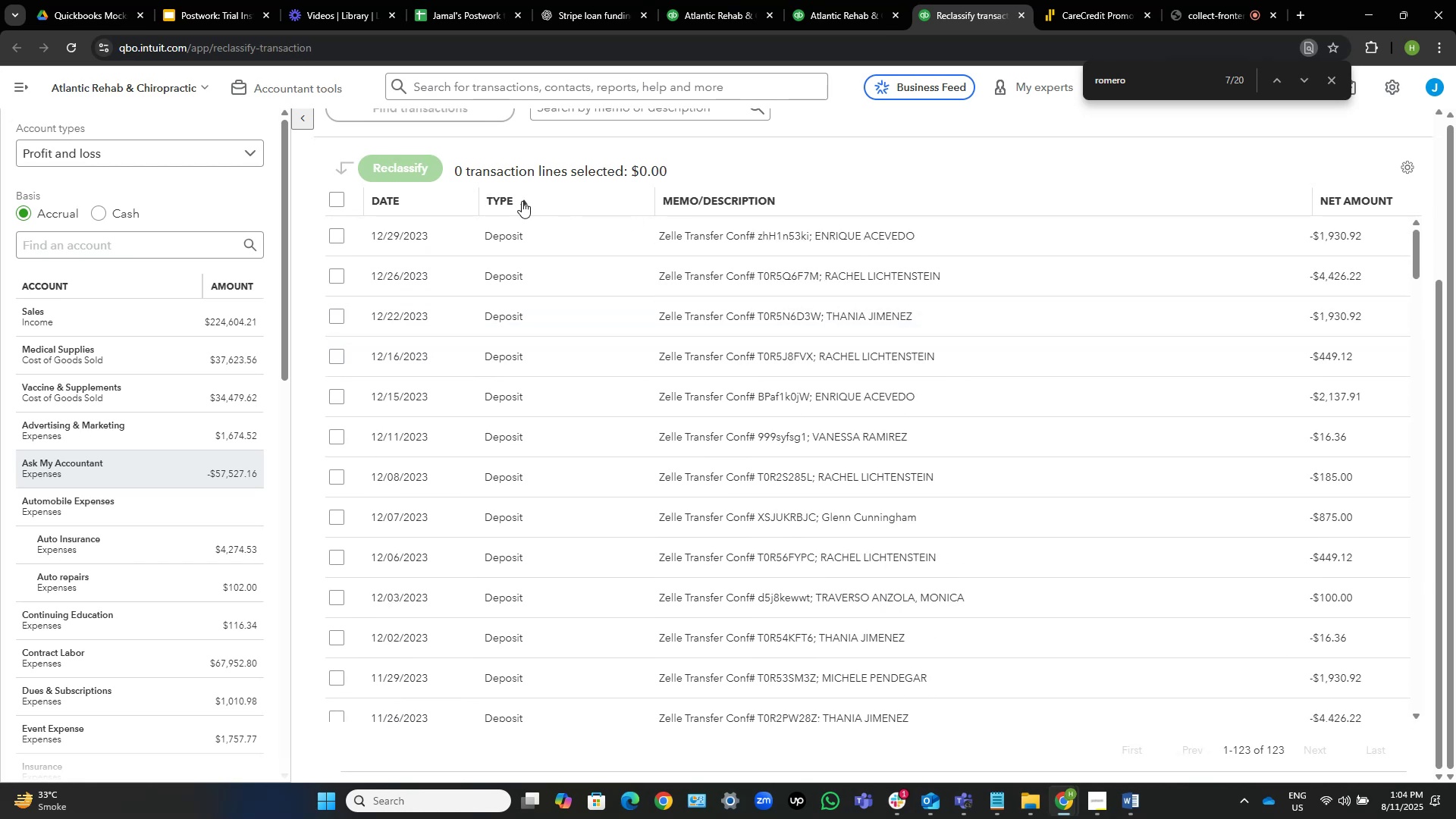 
left_click([522, 201])
 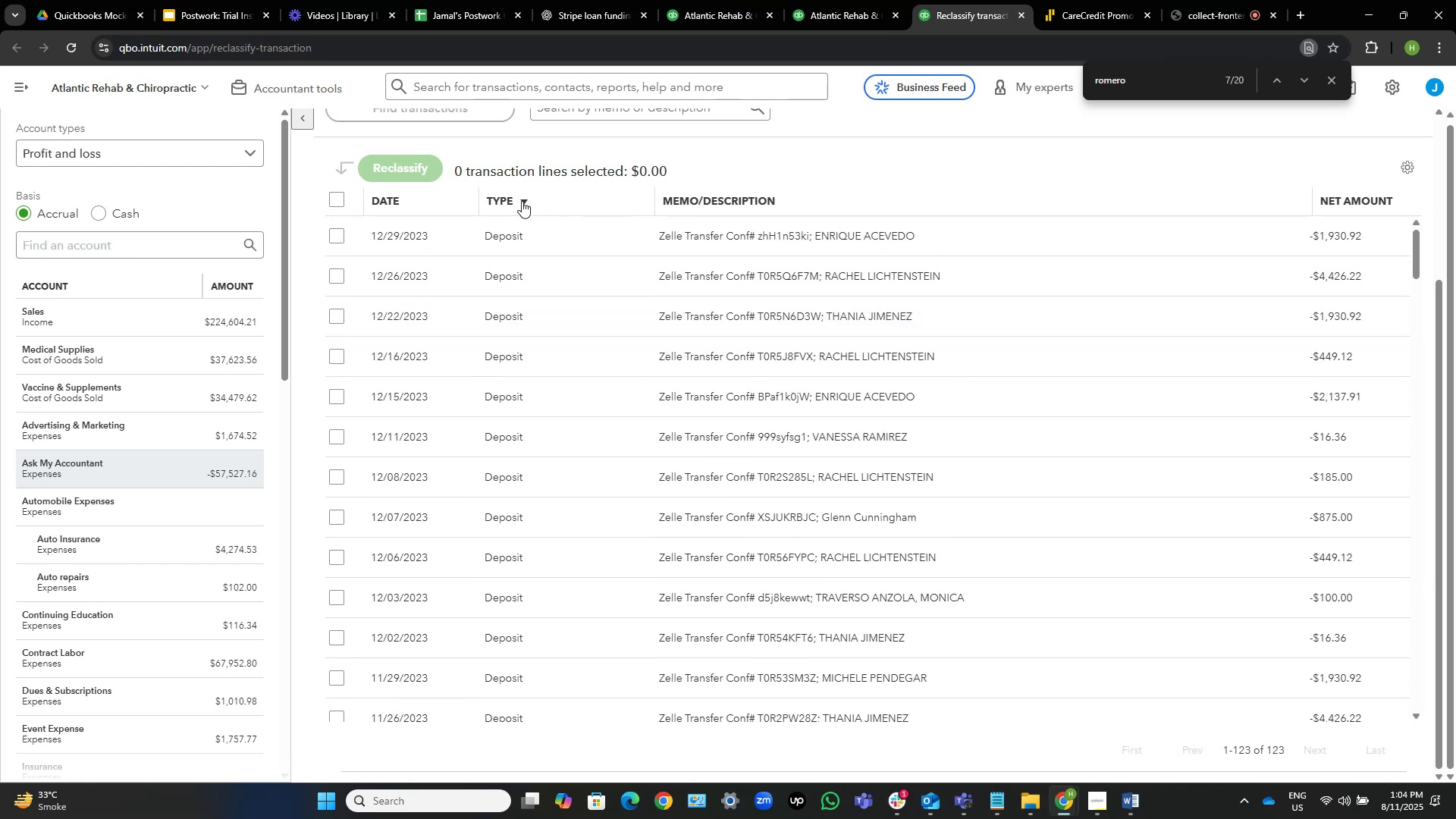 
left_click([522, 201])
 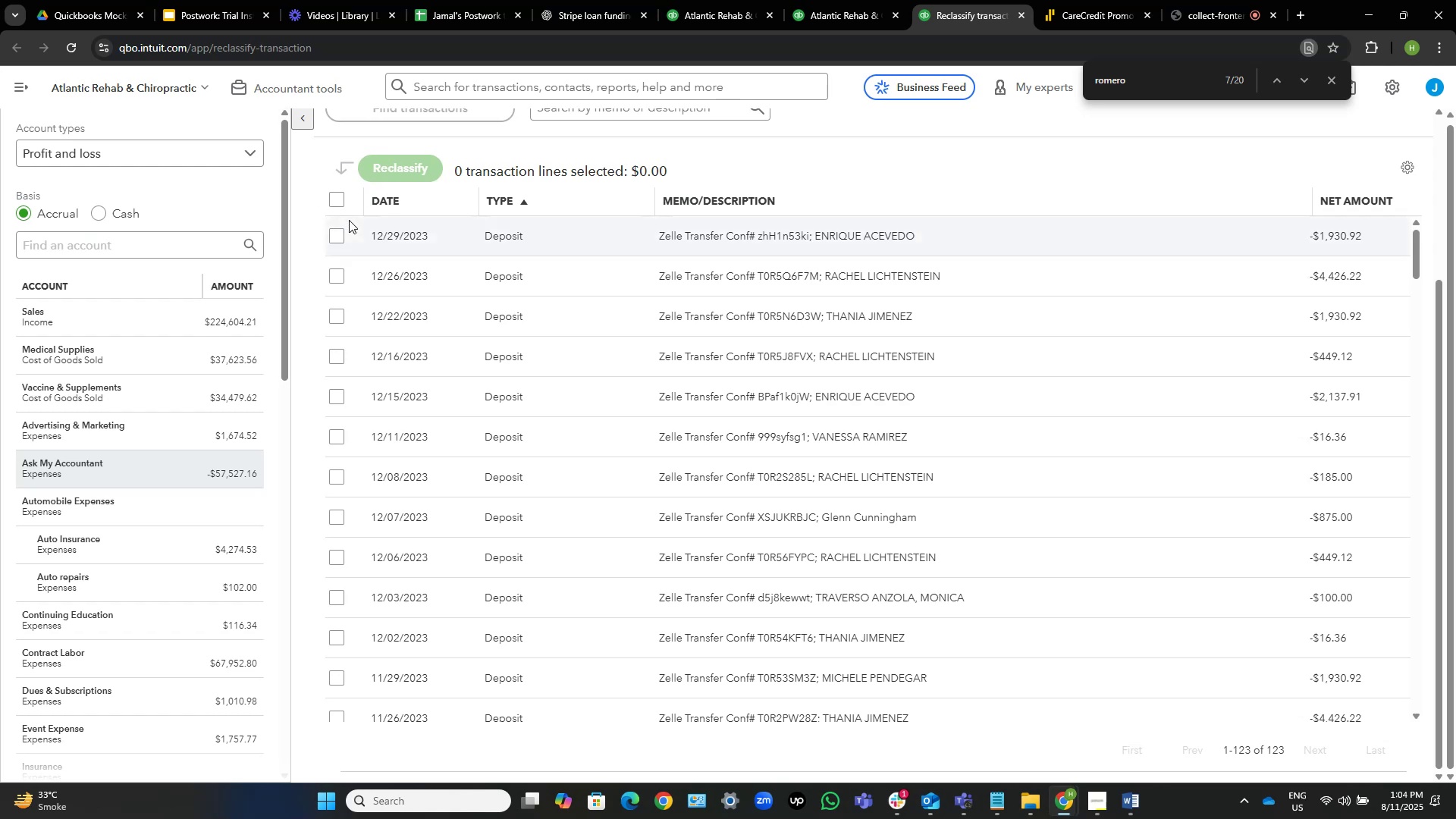 
left_click([340, 202])
 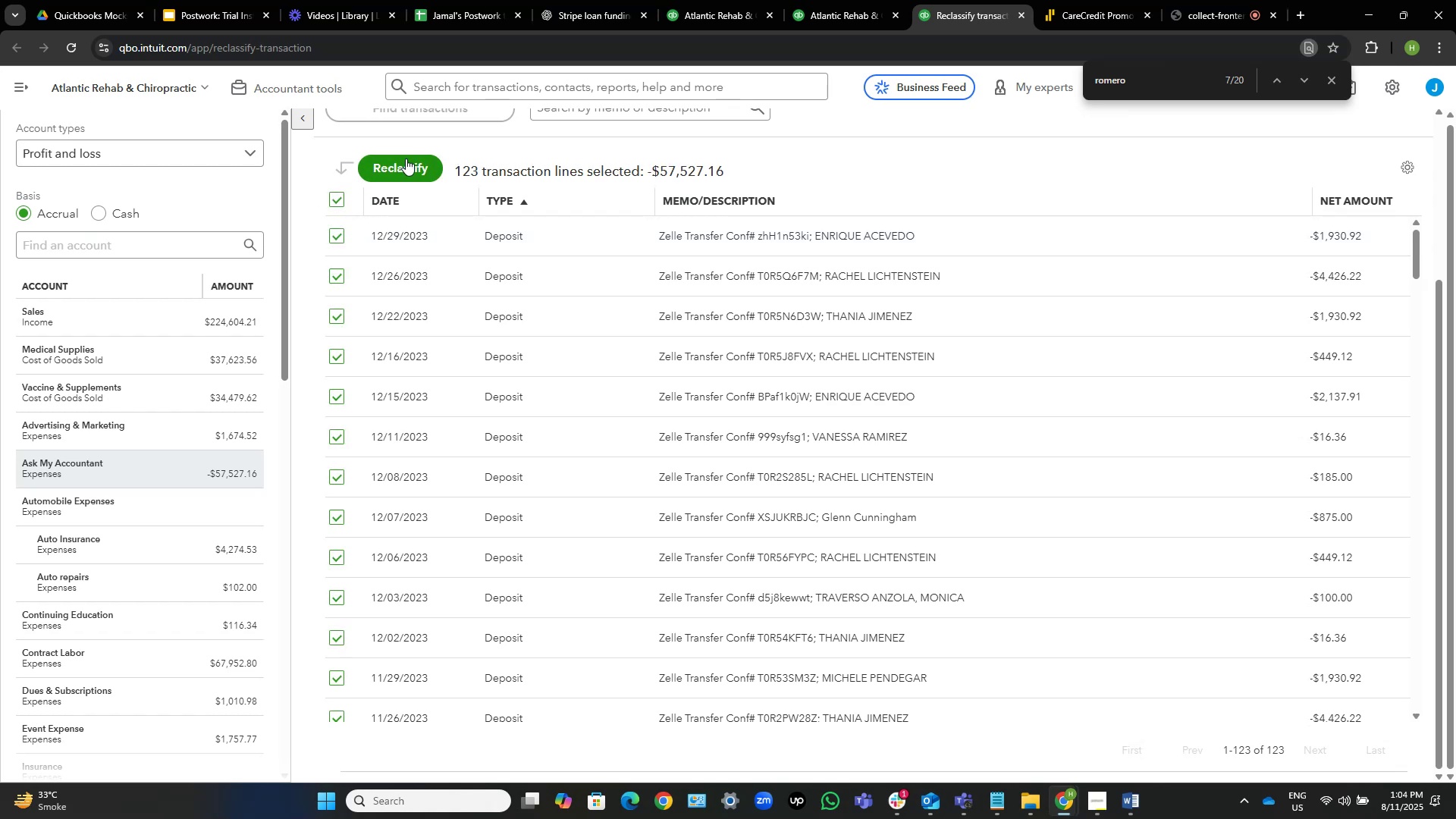 
left_click([381, 162])
 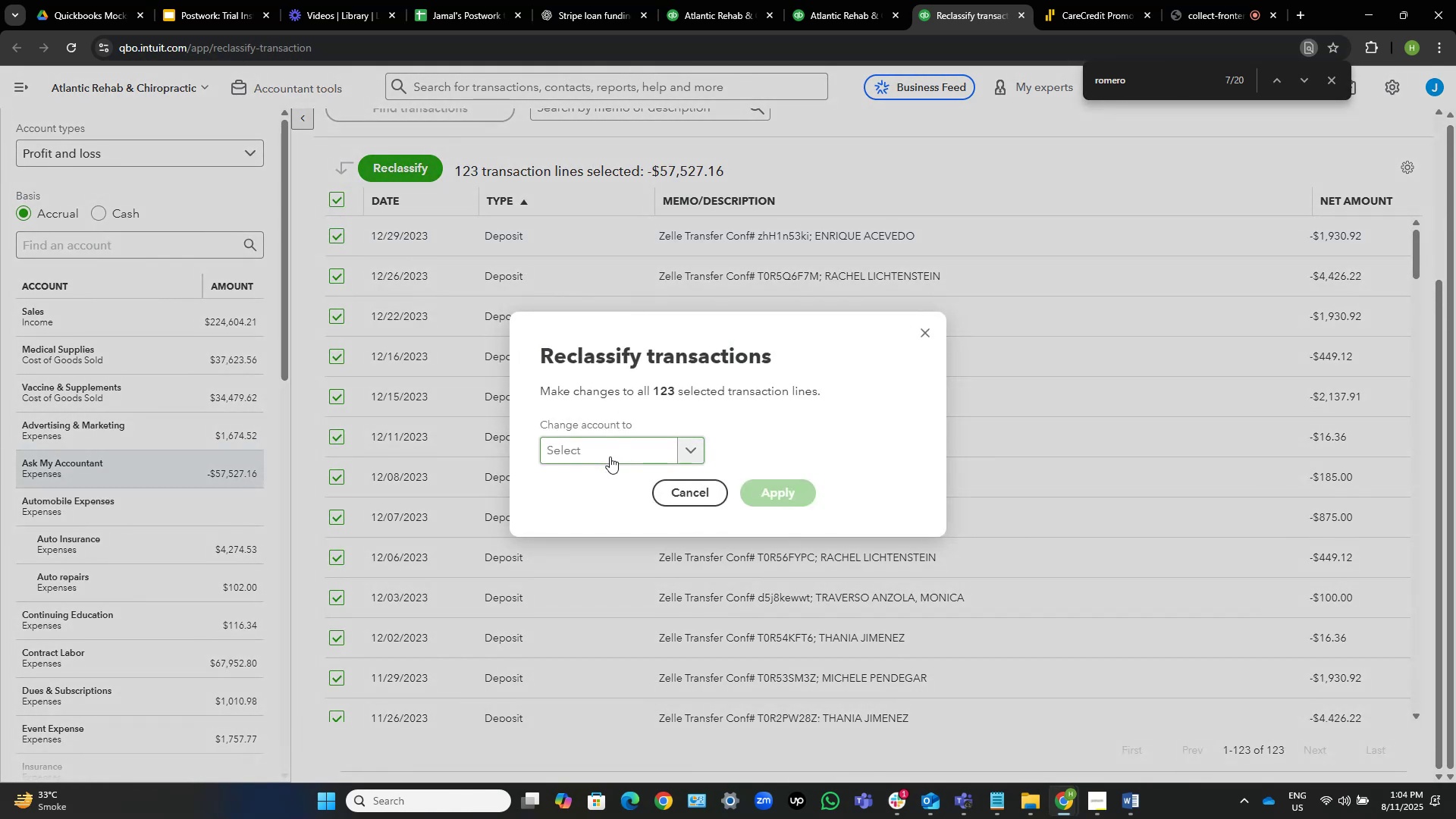 
left_click([610, 465])
 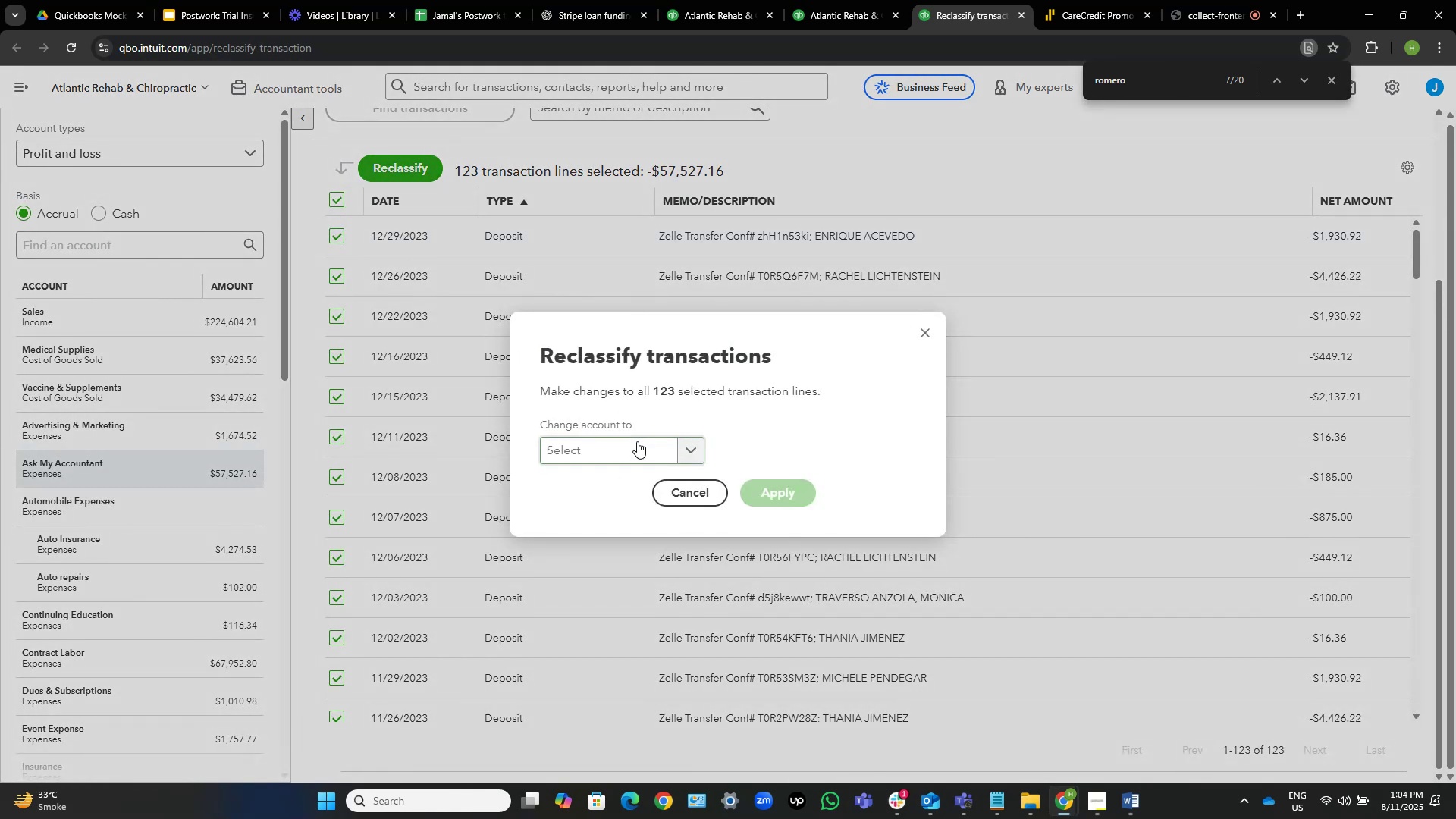 
left_click_drag(start_coordinate=[637, 441], to_coordinate=[648, 432])
 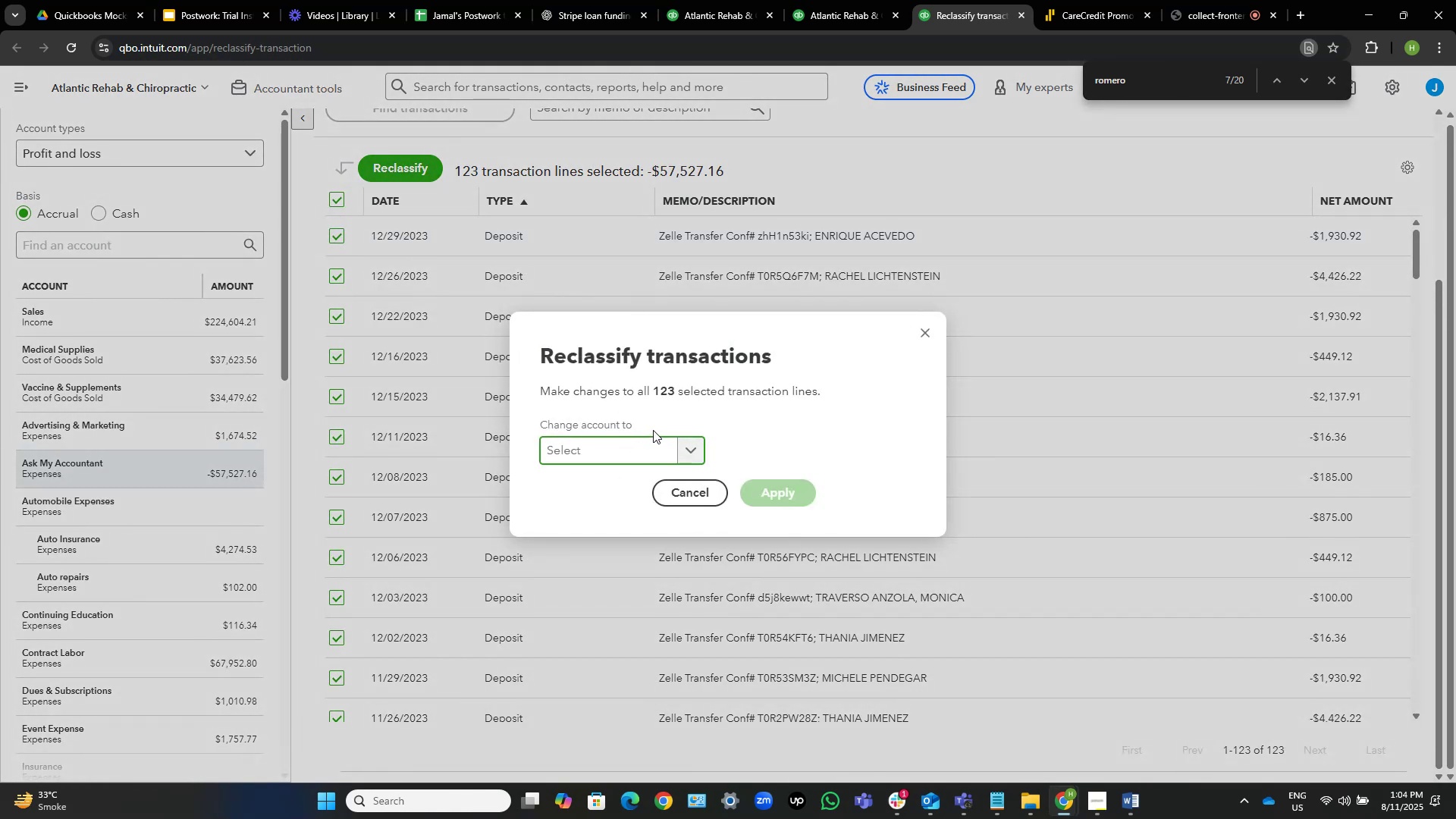 
left_click([645, 449])
 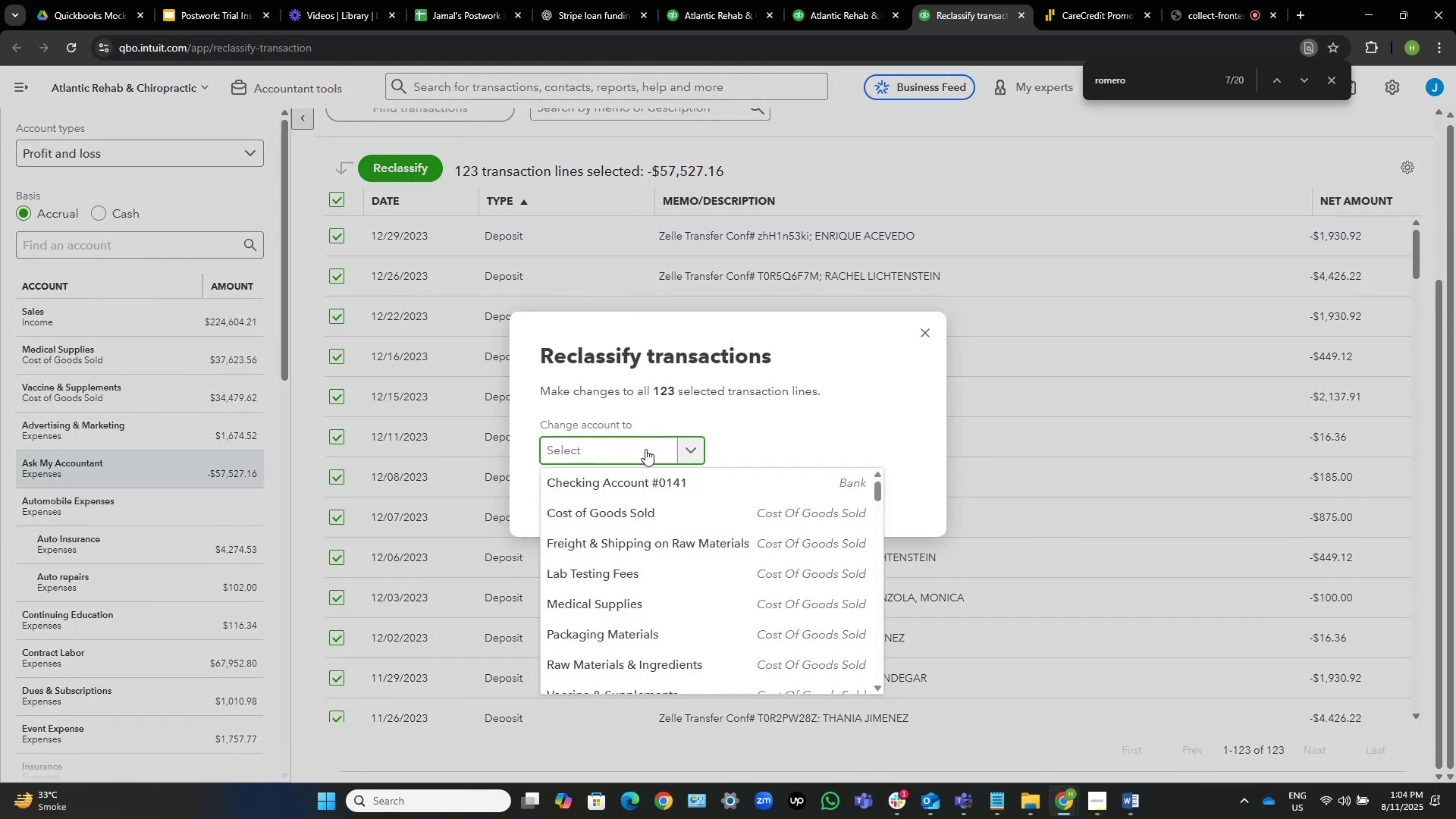 
hold_key(key=D, duration=0.31)
 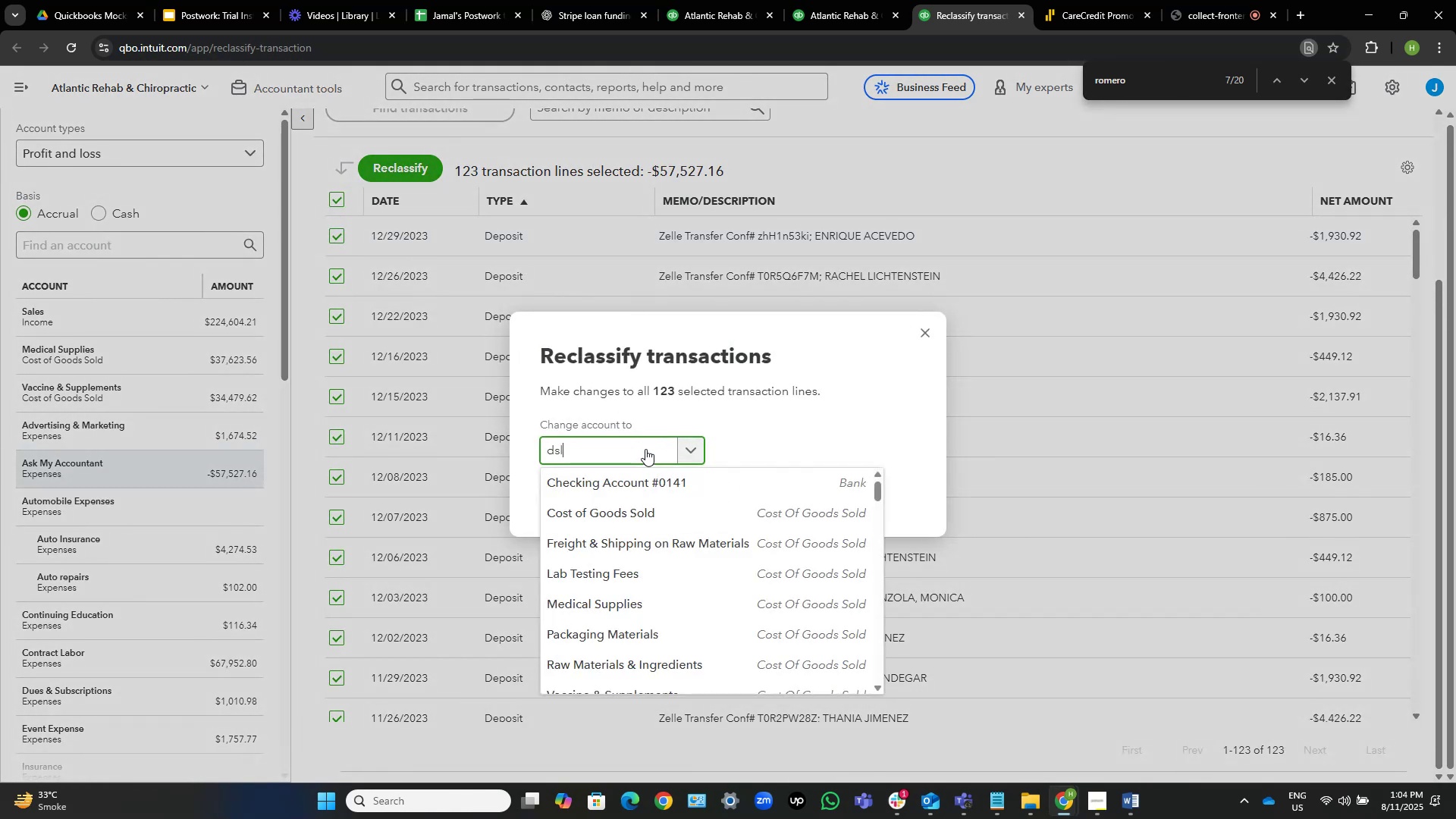 
hold_key(key=S, duration=0.36)
 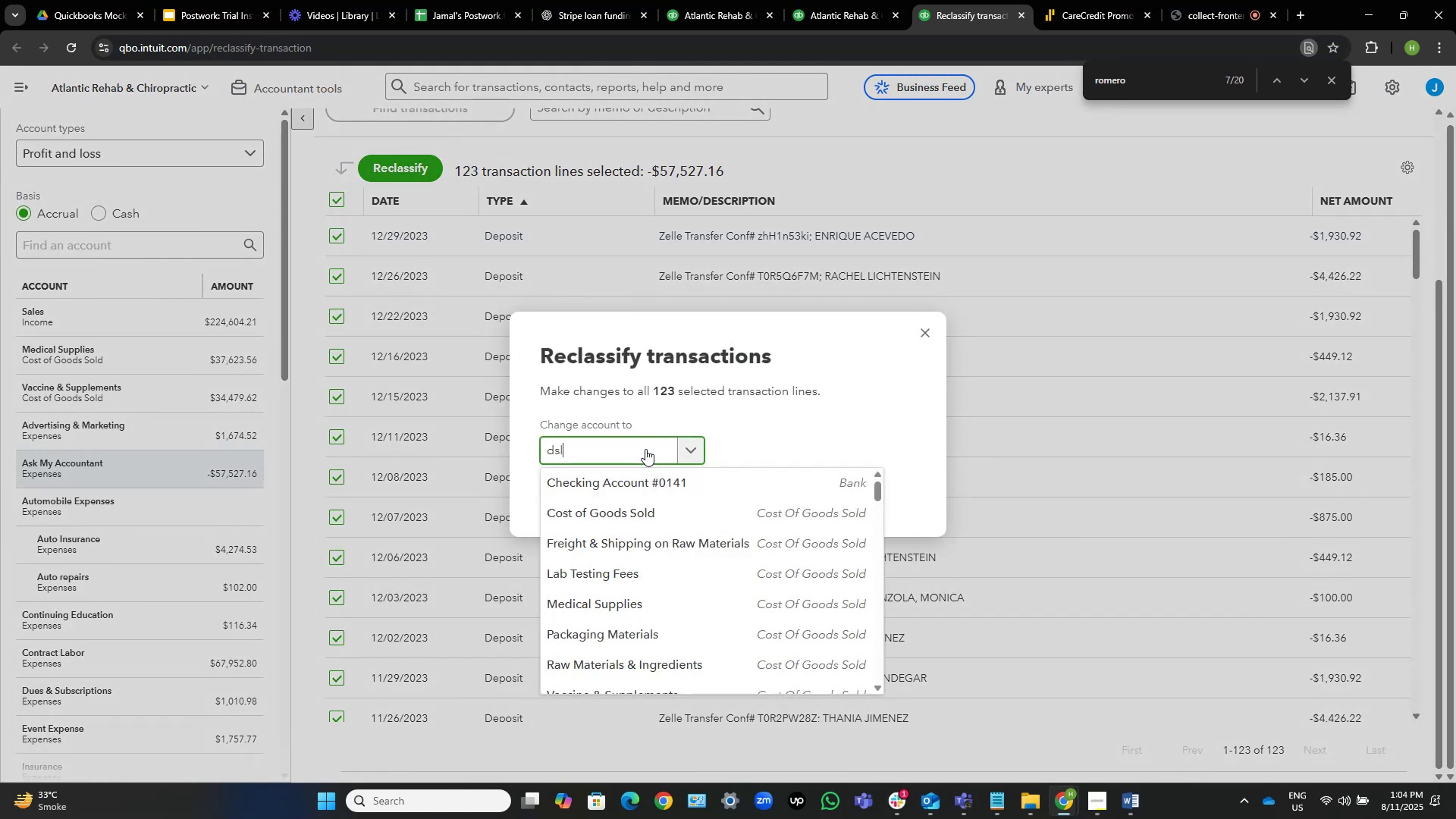 
type(lsale)
 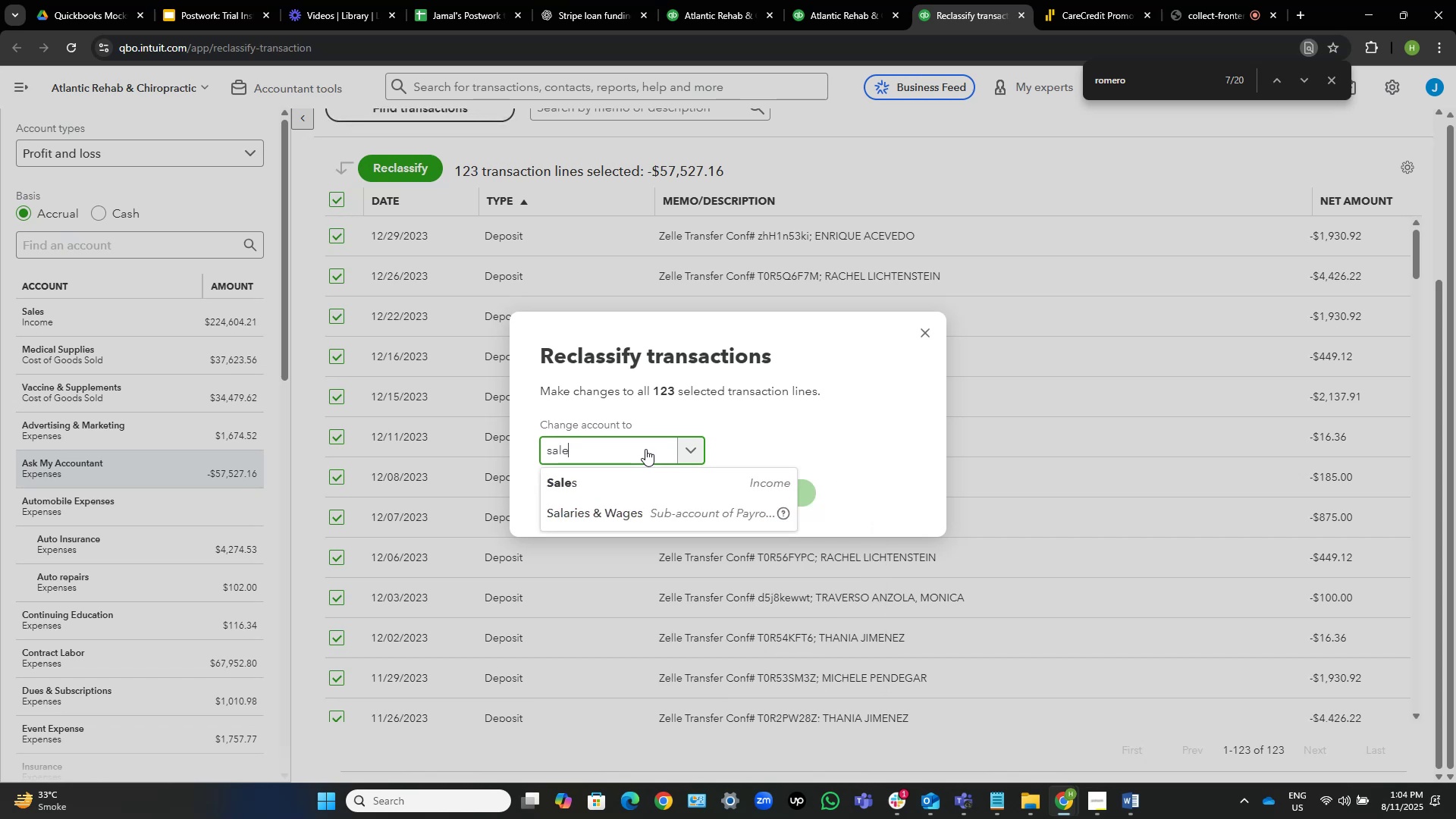 
hold_key(key=Backspace, duration=0.9)
 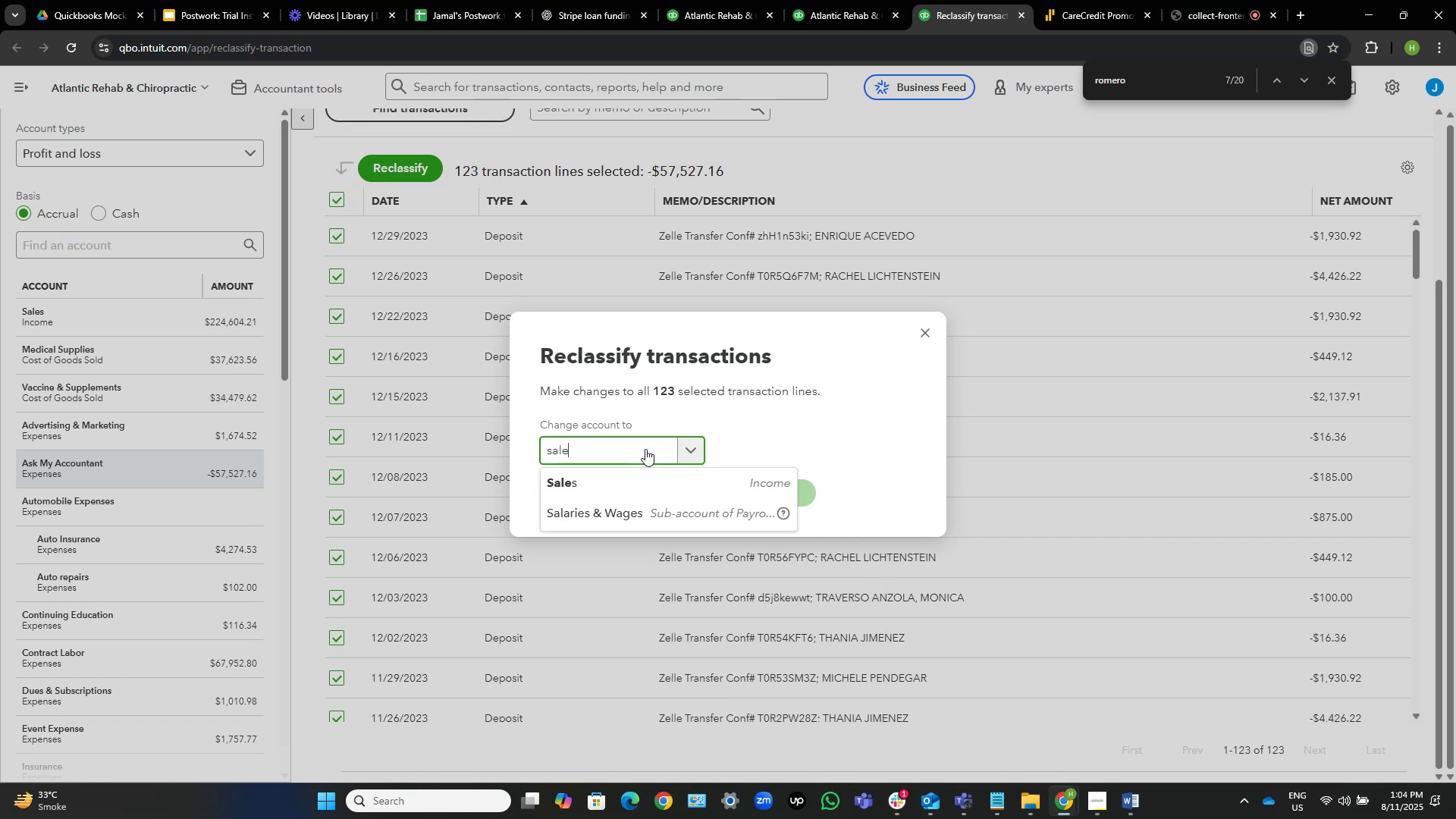 
key(ArrowDown)
 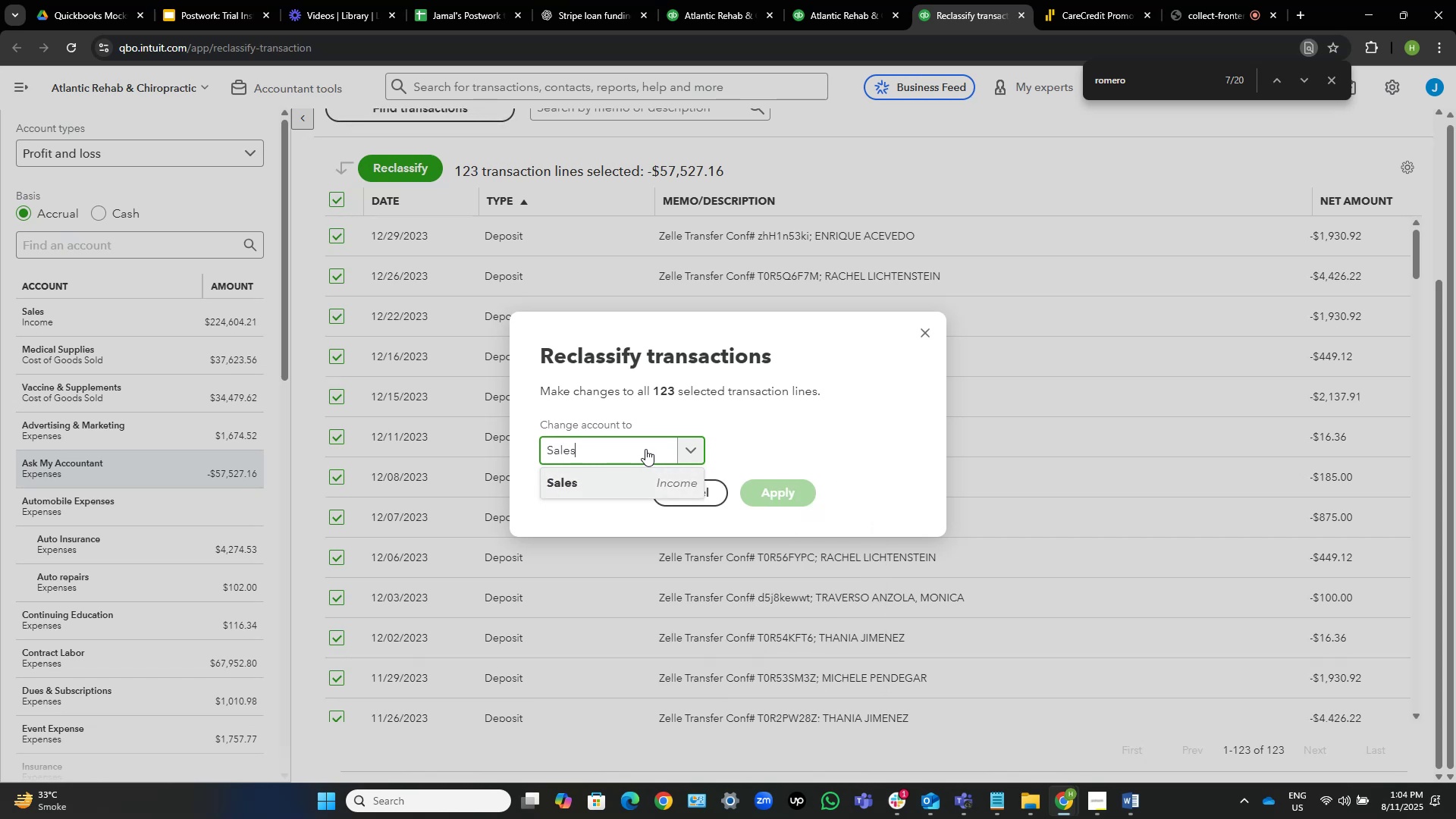 
key(NumpadEnter)
 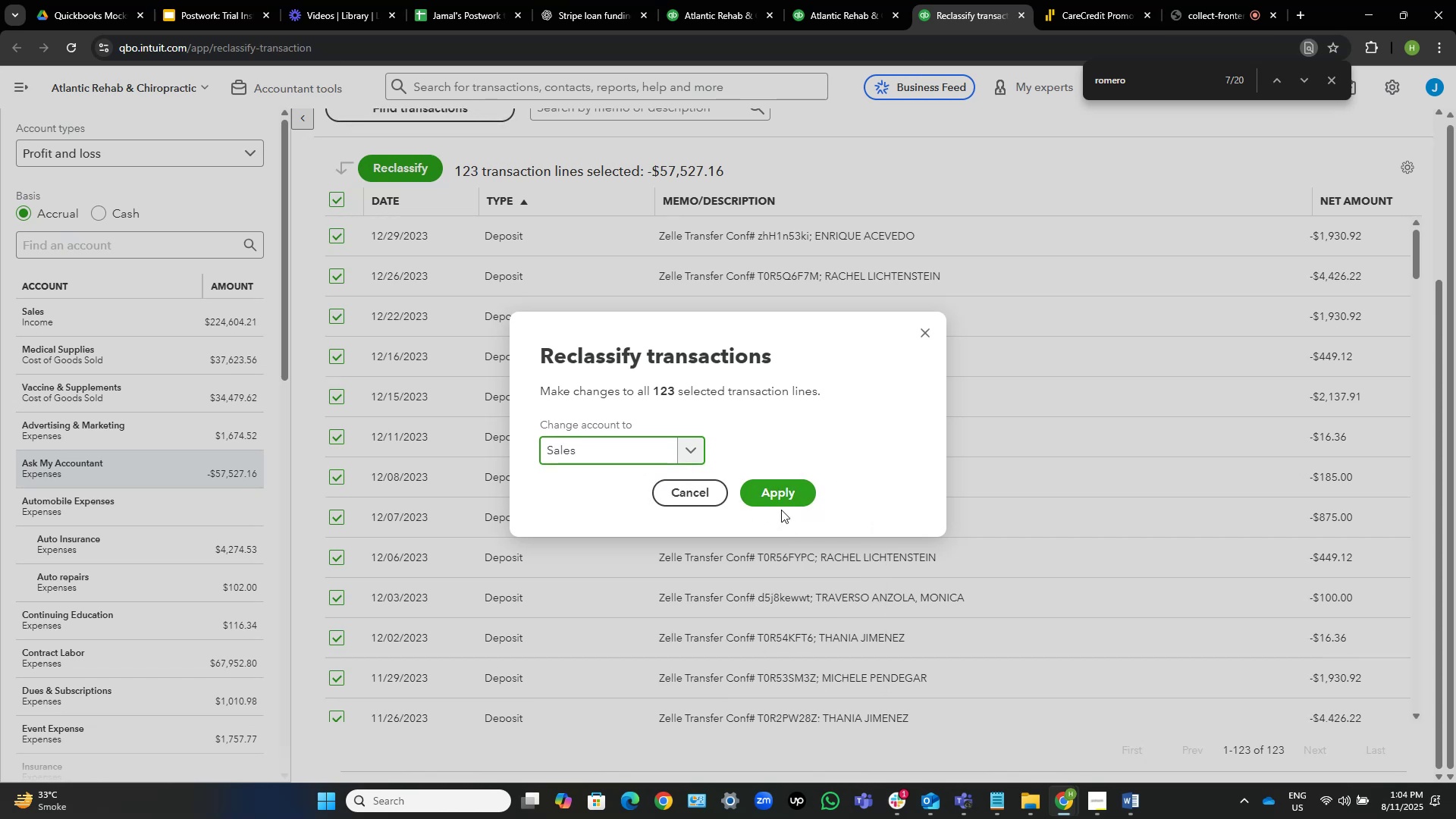 
left_click([784, 492])
 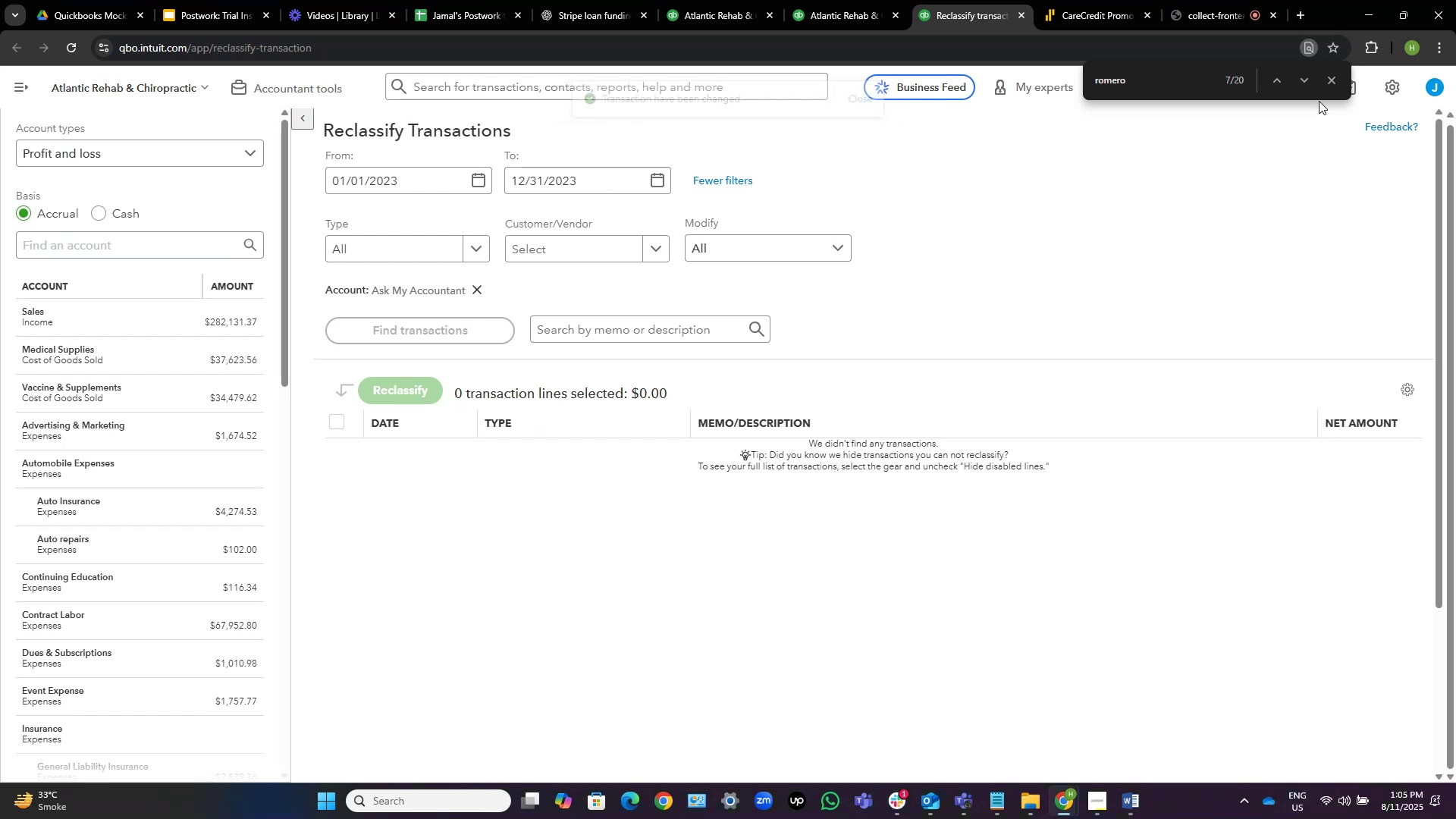 
wait(22.87)
 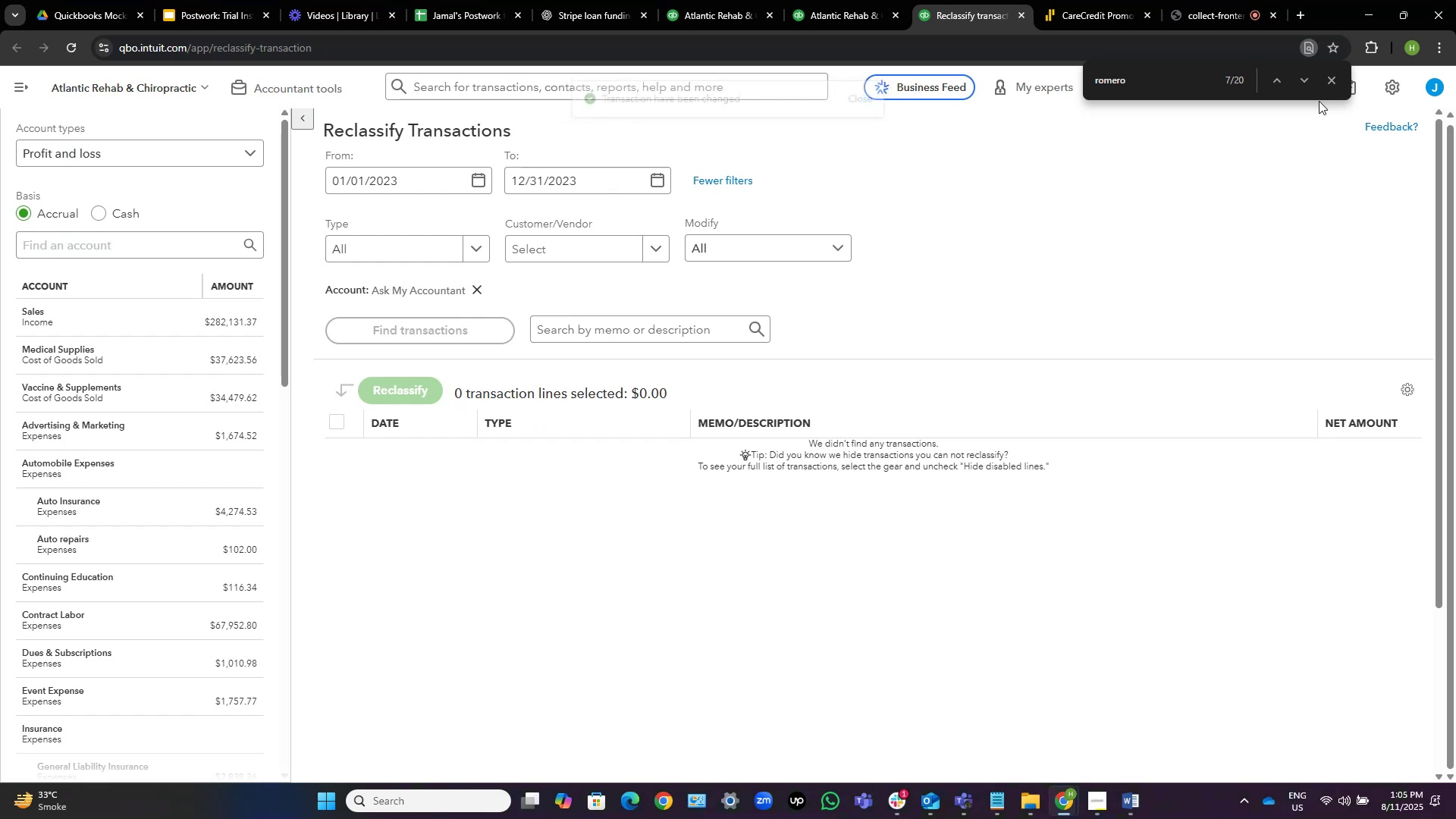 
left_click([1326, 77])
 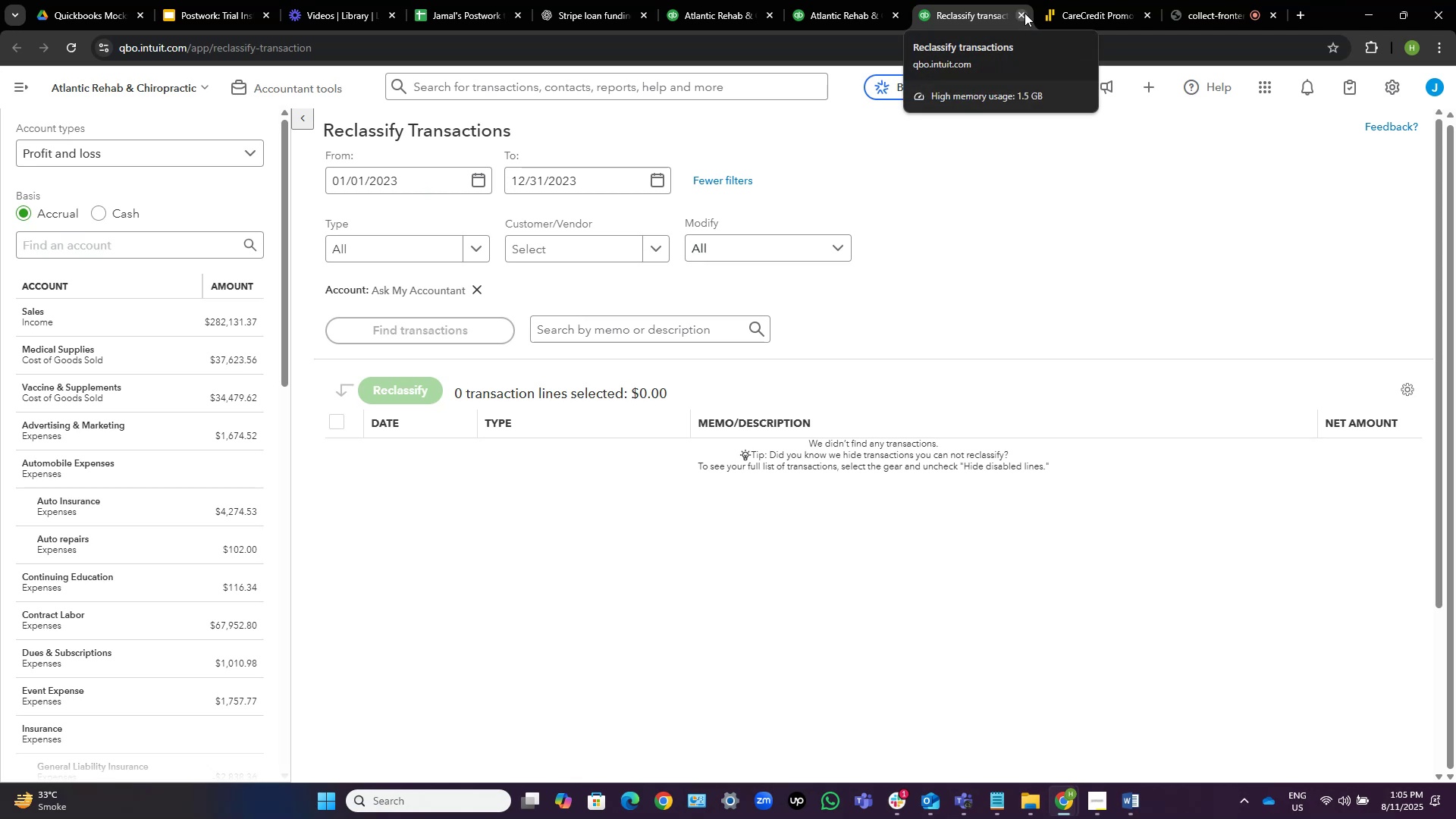 
left_click([1025, 12])
 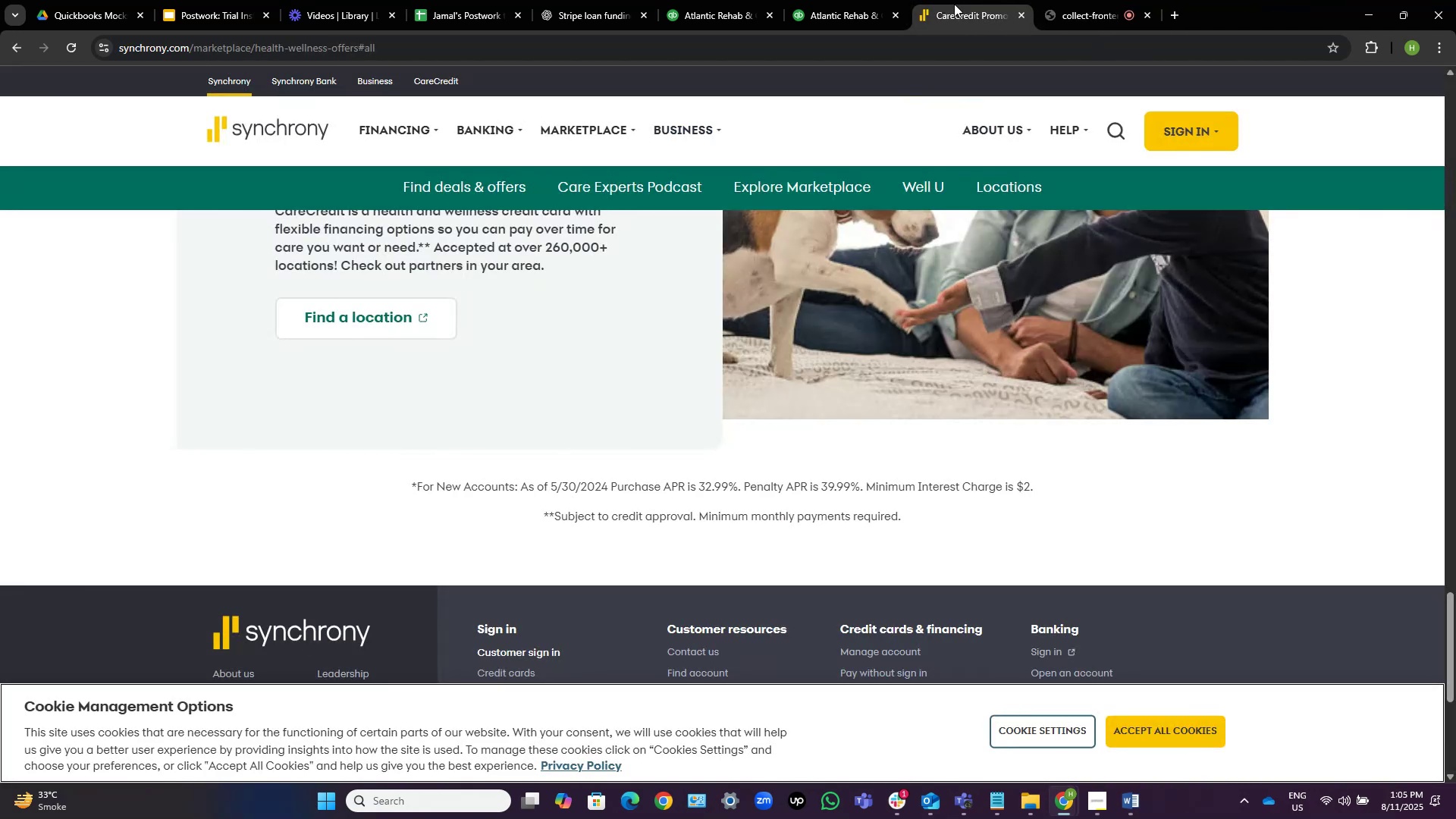 
left_click([846, 3])
 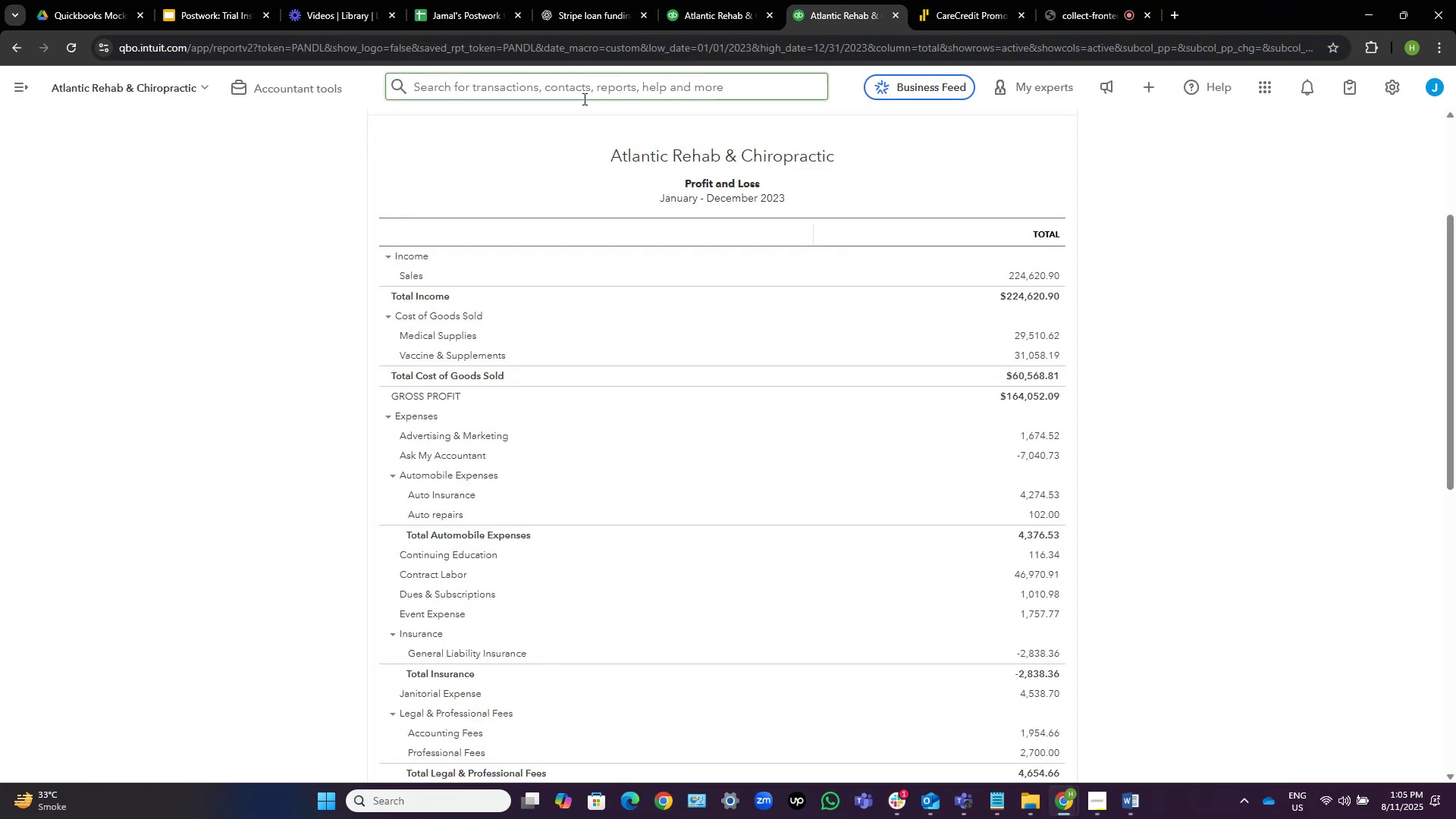 
scroll: coordinate [366, 318], scroll_direction: up, amount: 4.0
 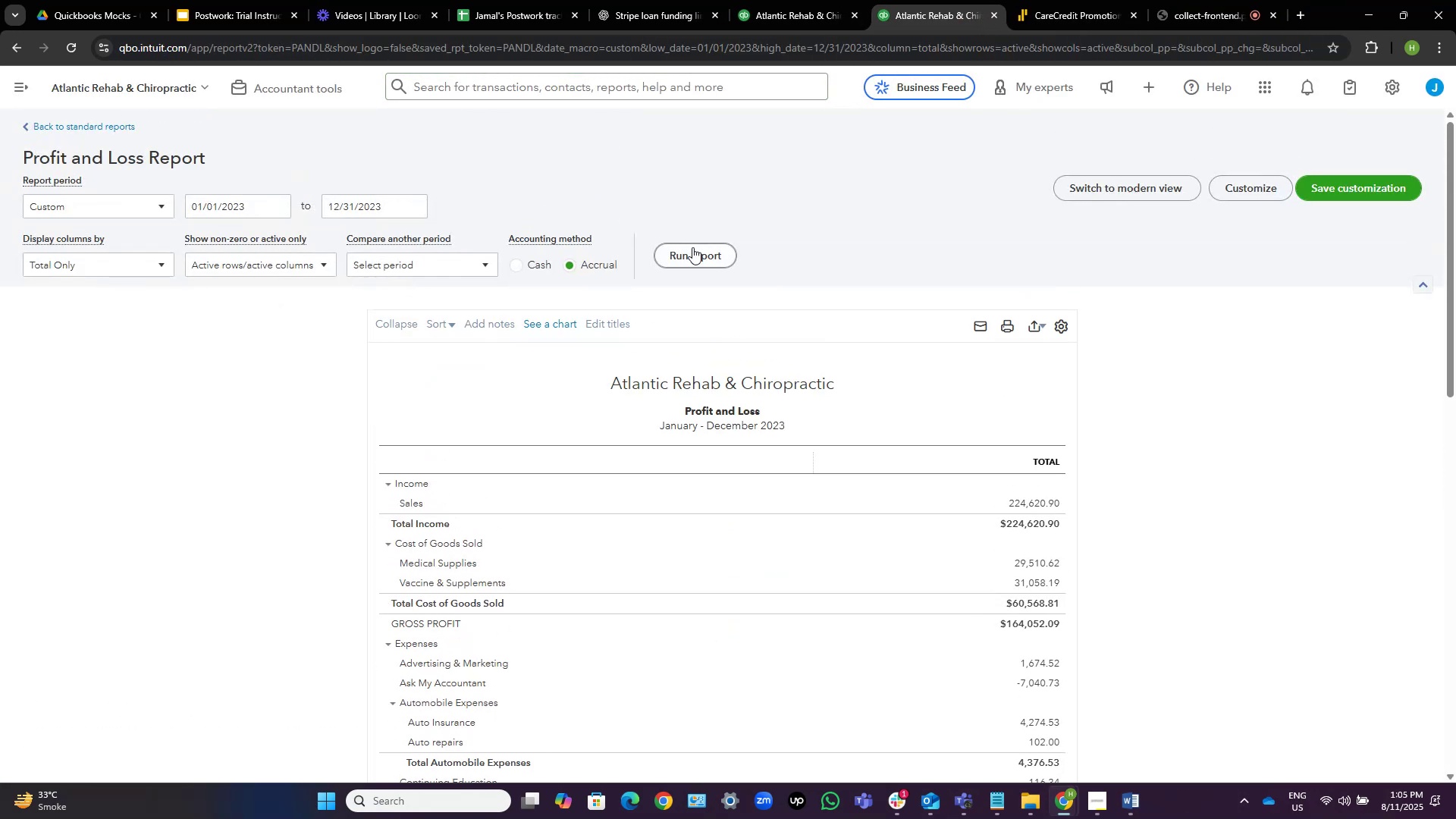 
left_click([692, 253])
 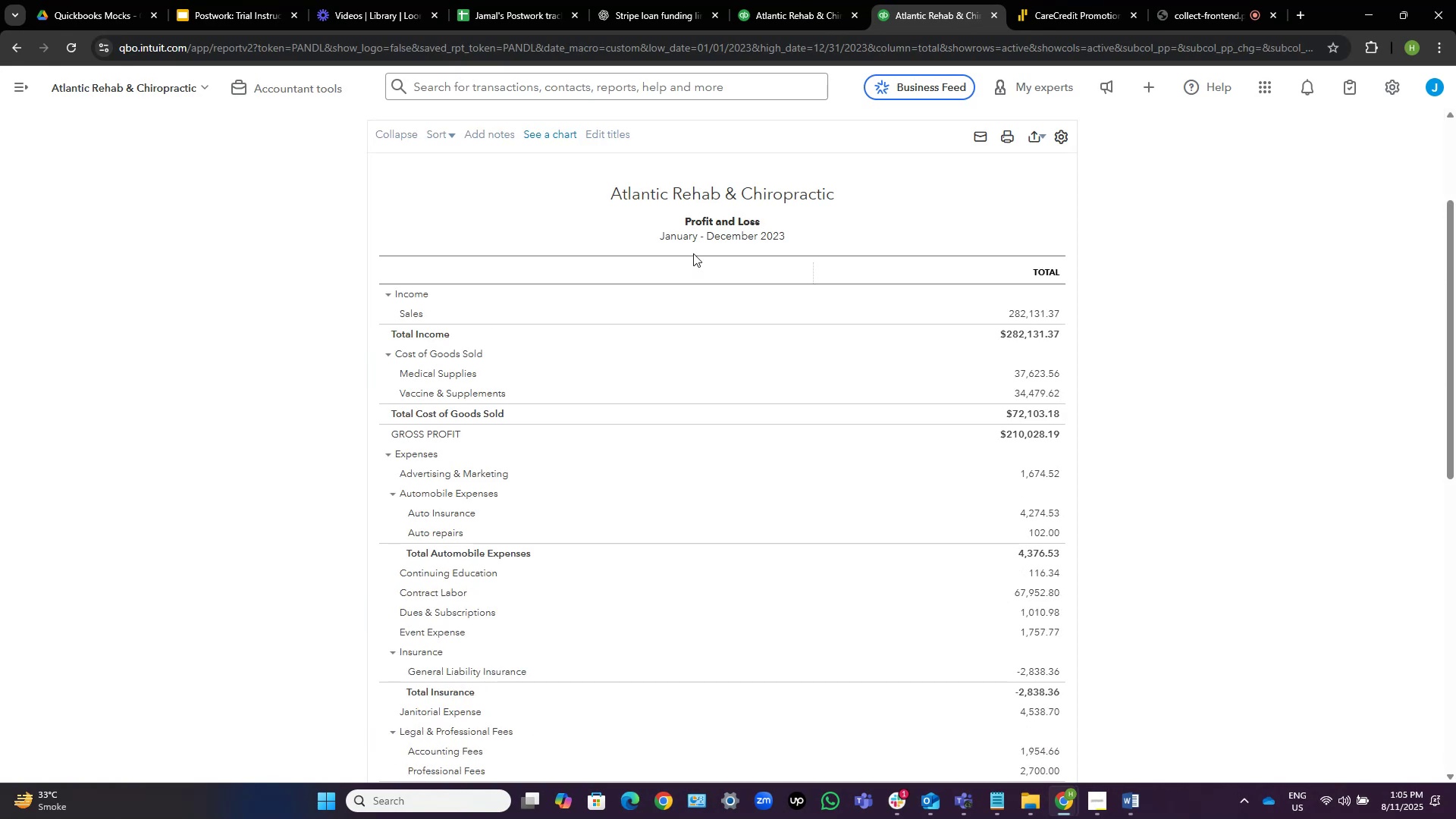 
wait(11.35)
 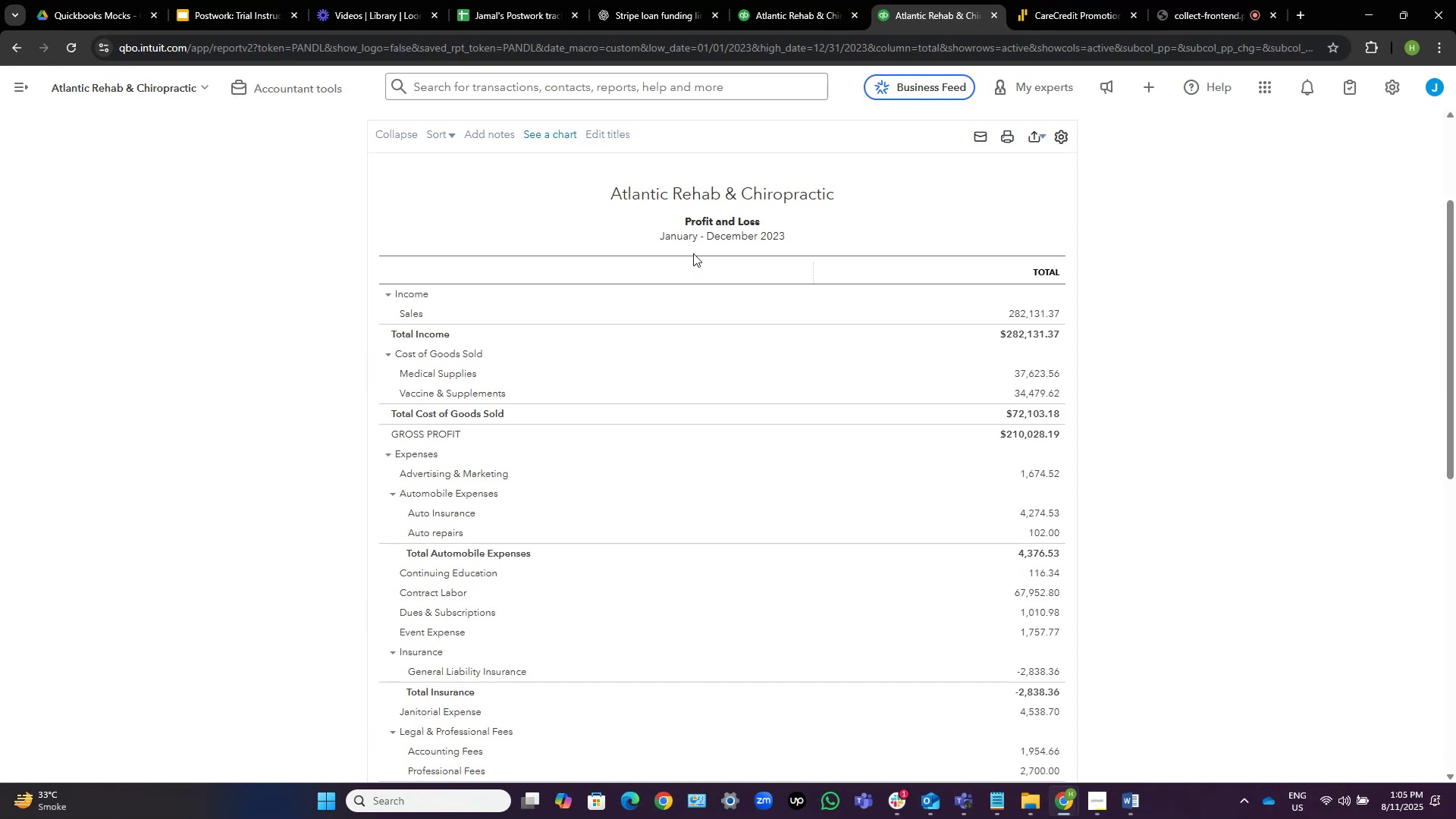 
left_click([788, 0])
 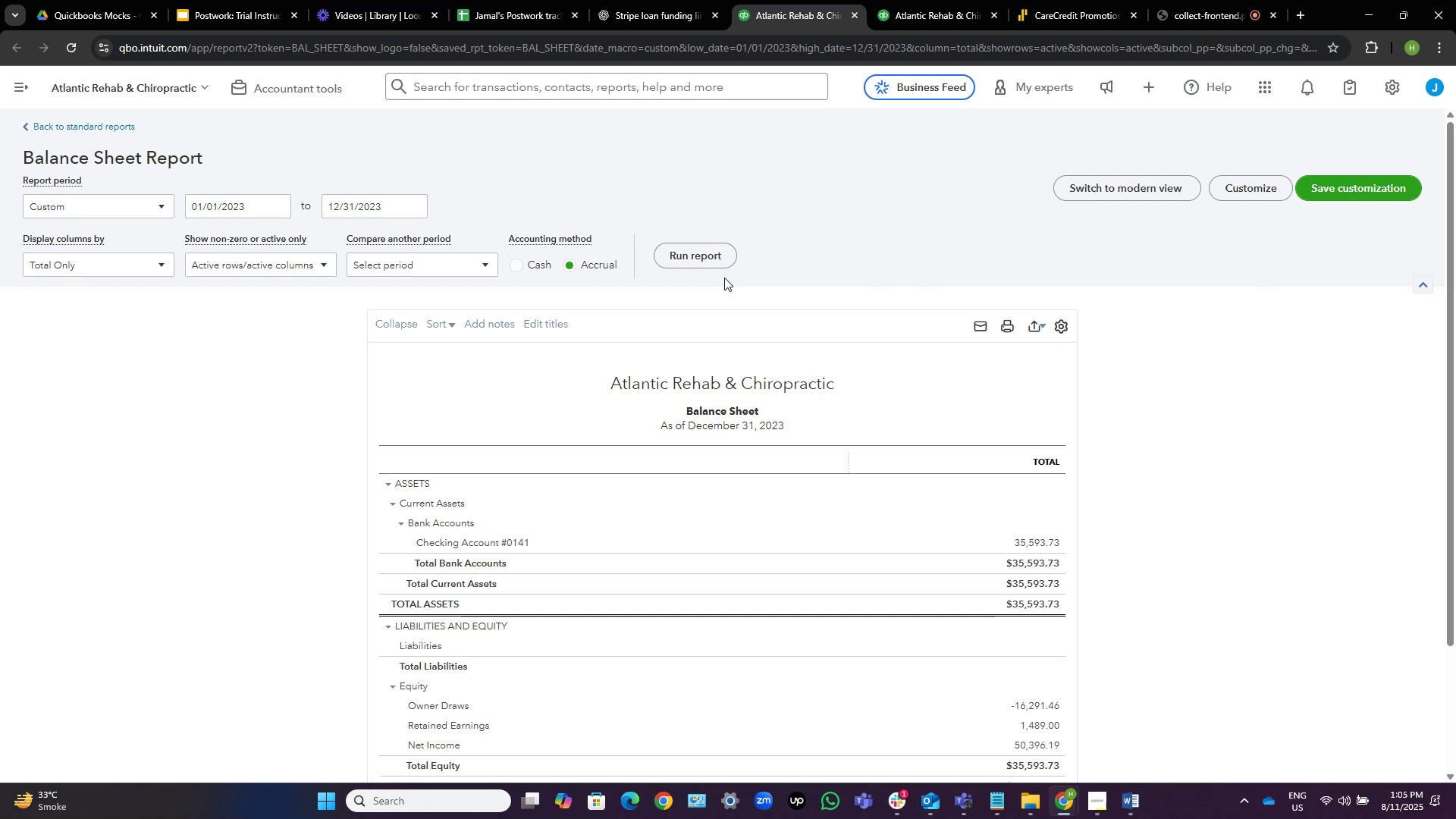 
wait(16.3)
 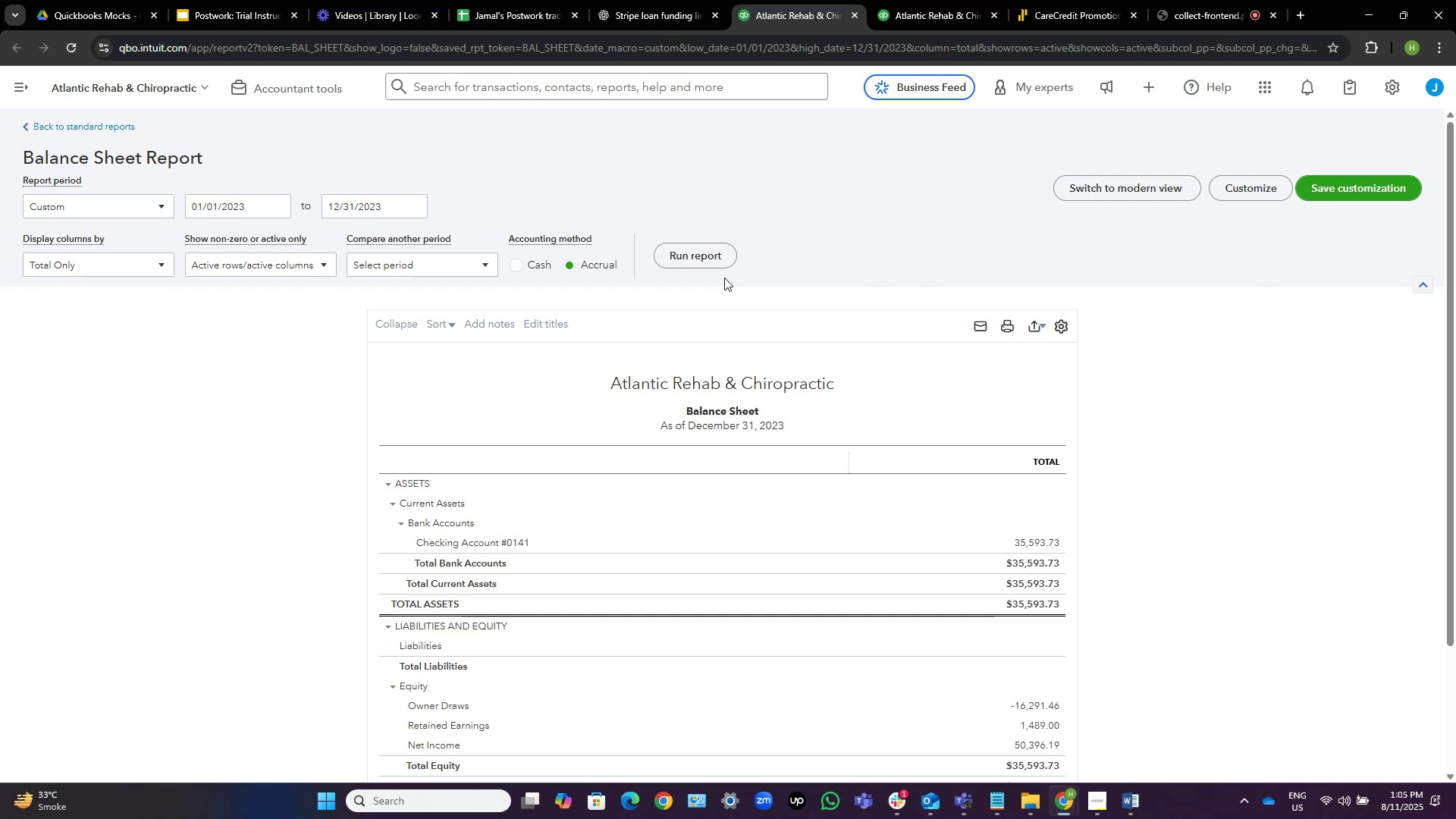 
left_click([705, 249])
 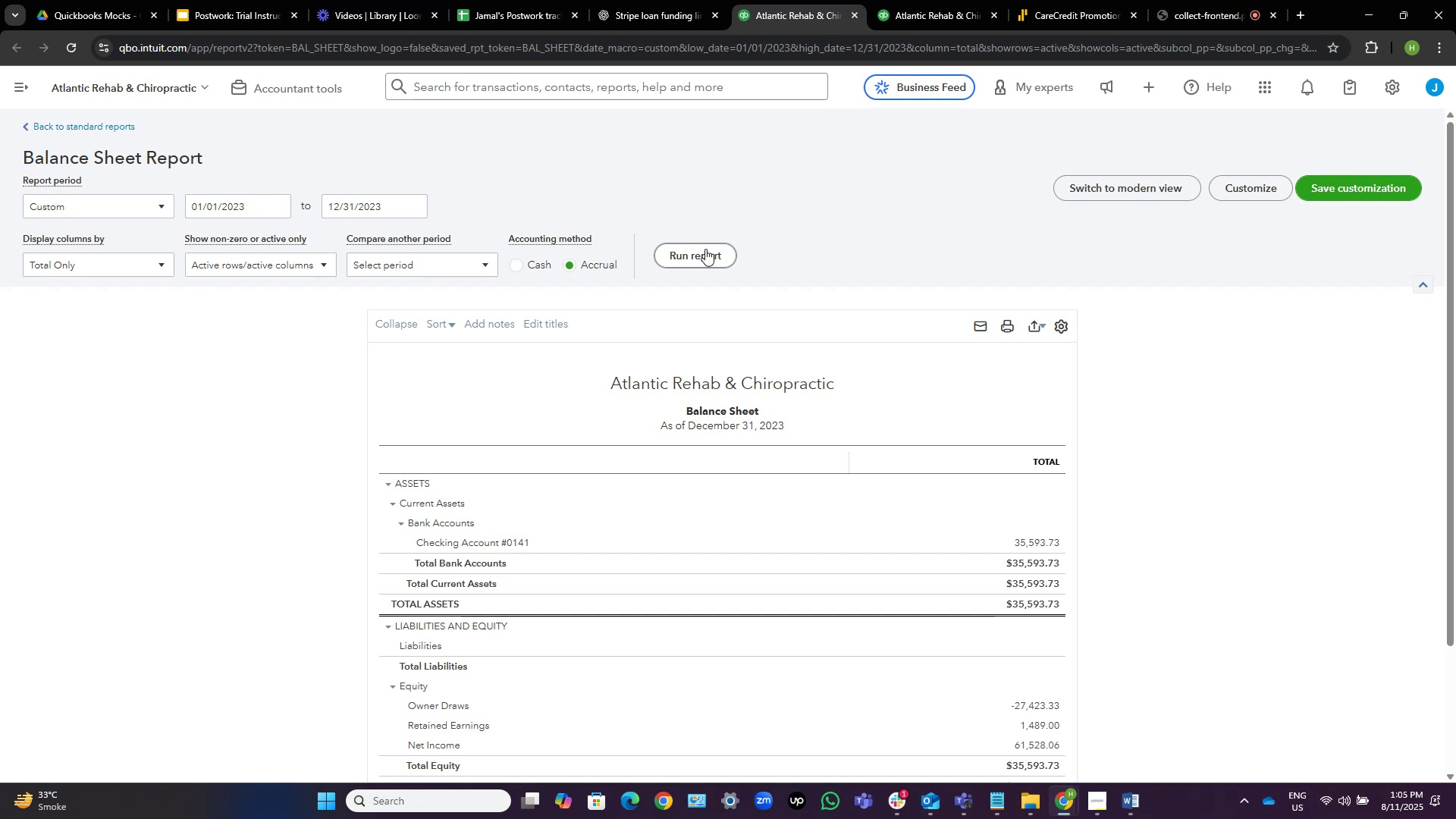 
wait(18.16)
 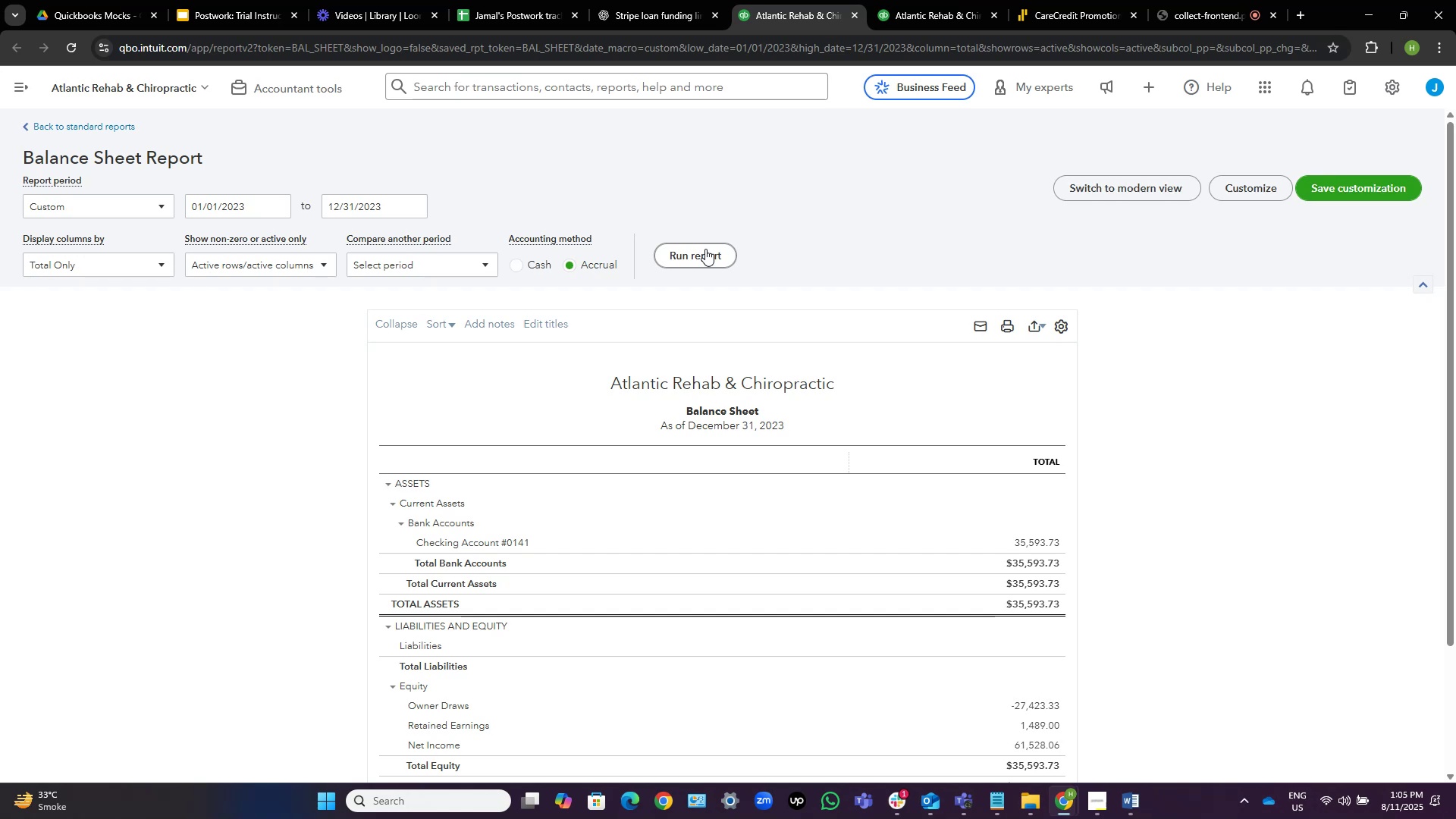 
scroll: coordinate [783, 344], scroll_direction: down, amount: 1.0
 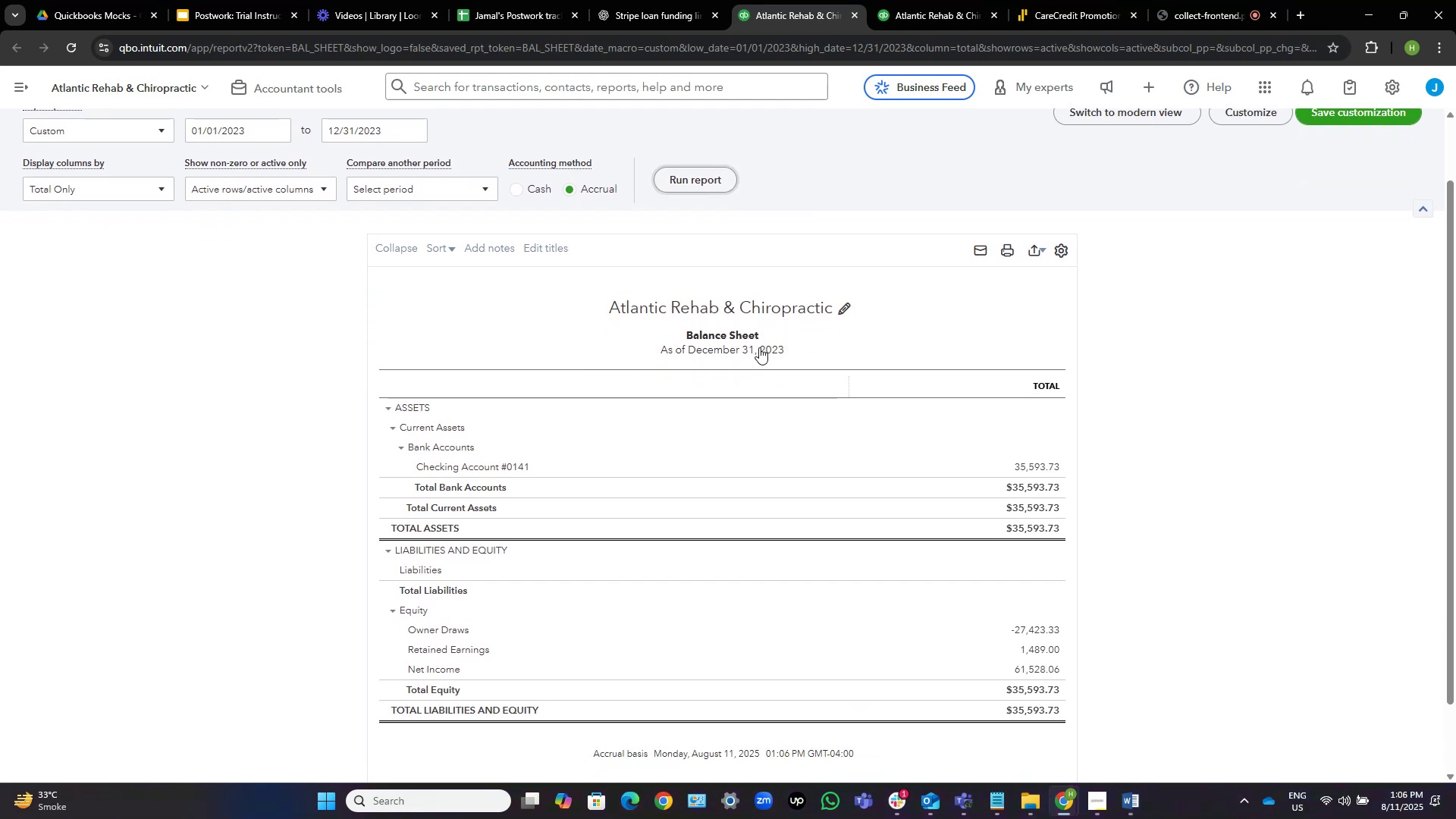 
scroll: coordinate [737, 341], scroll_direction: up, amount: 1.0
 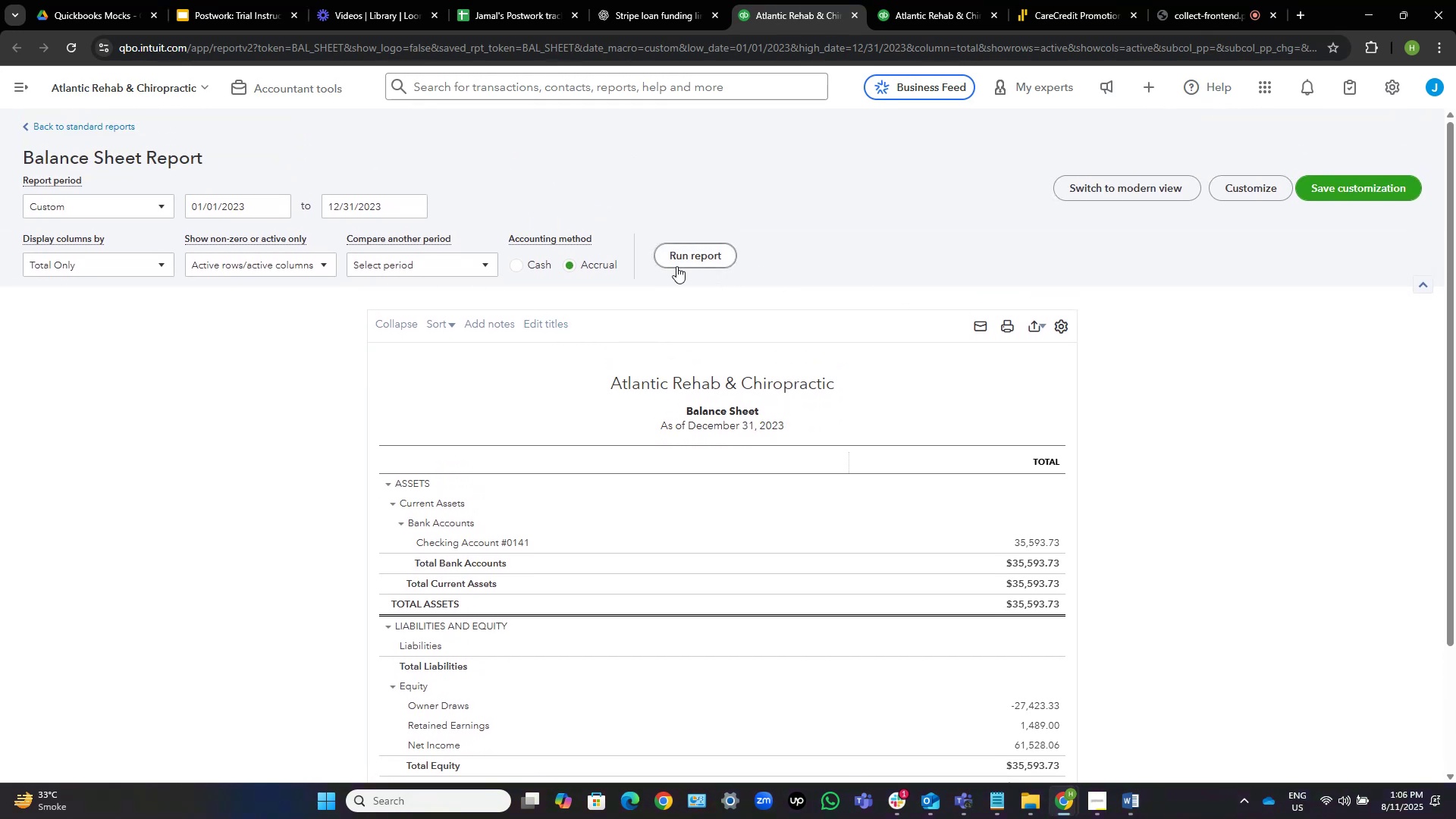 
left_click([699, 256])
 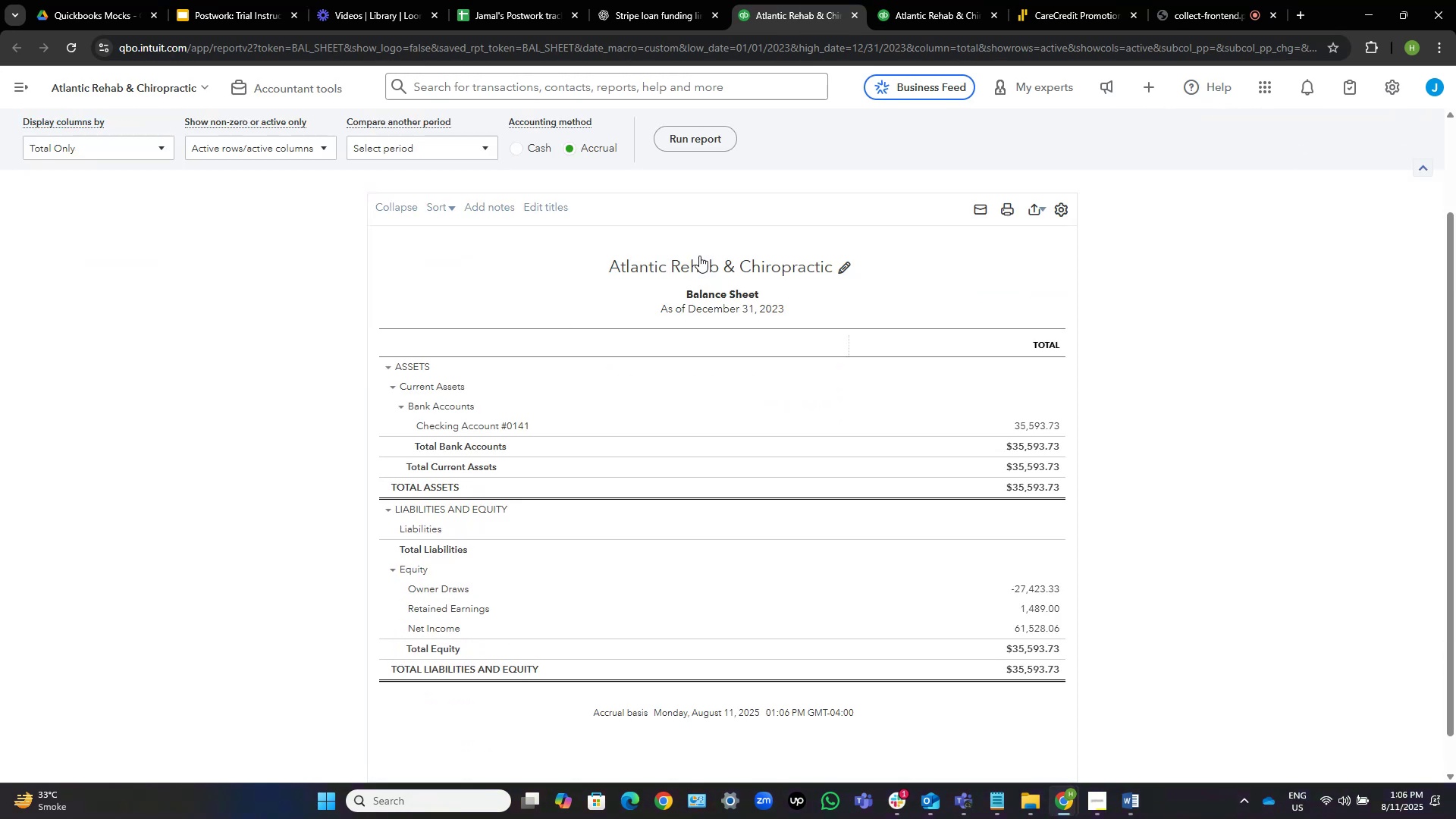 
scroll: coordinate [491, 266], scroll_direction: up, amount: 2.0
 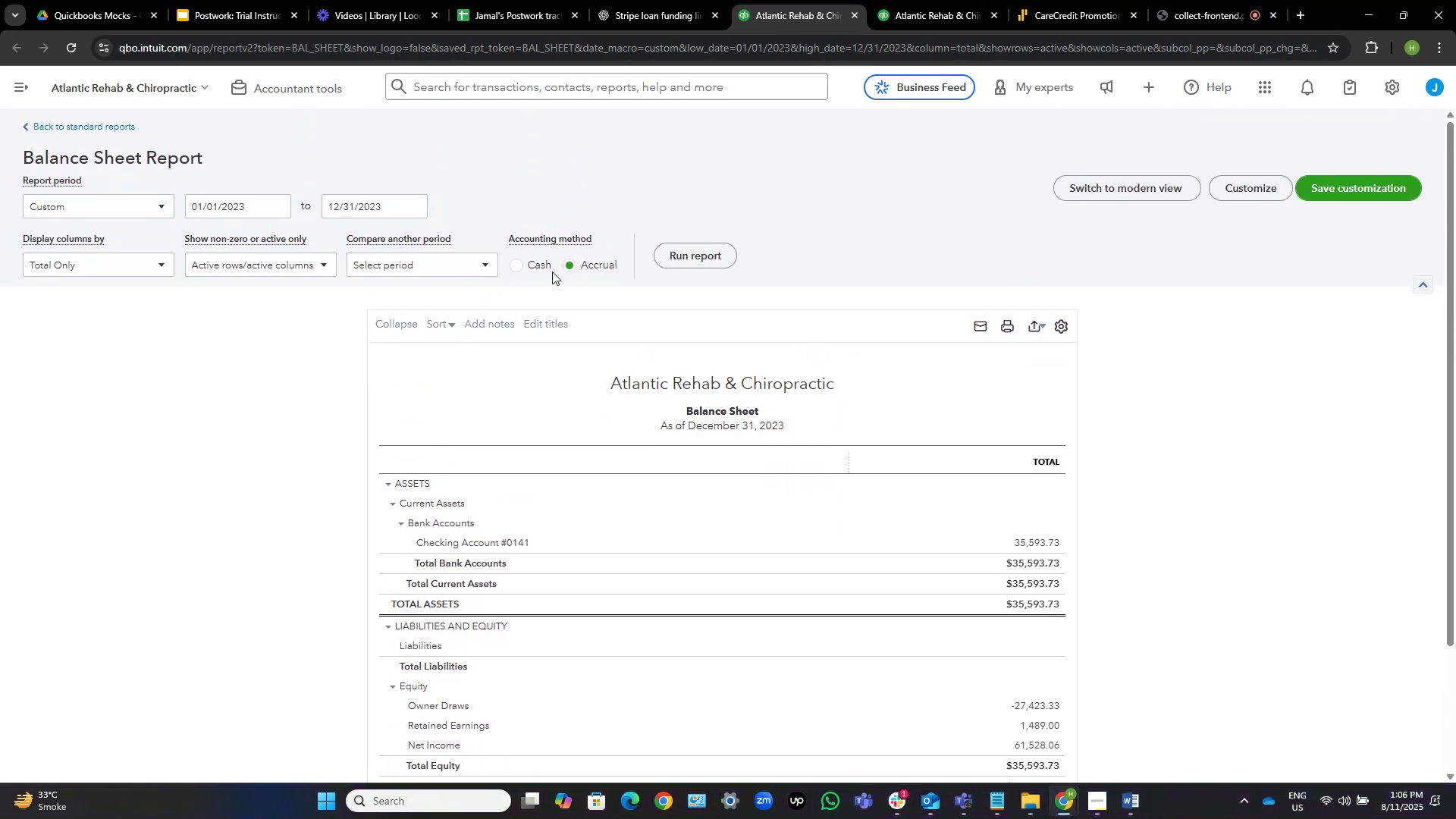 
left_click([546, 268])
 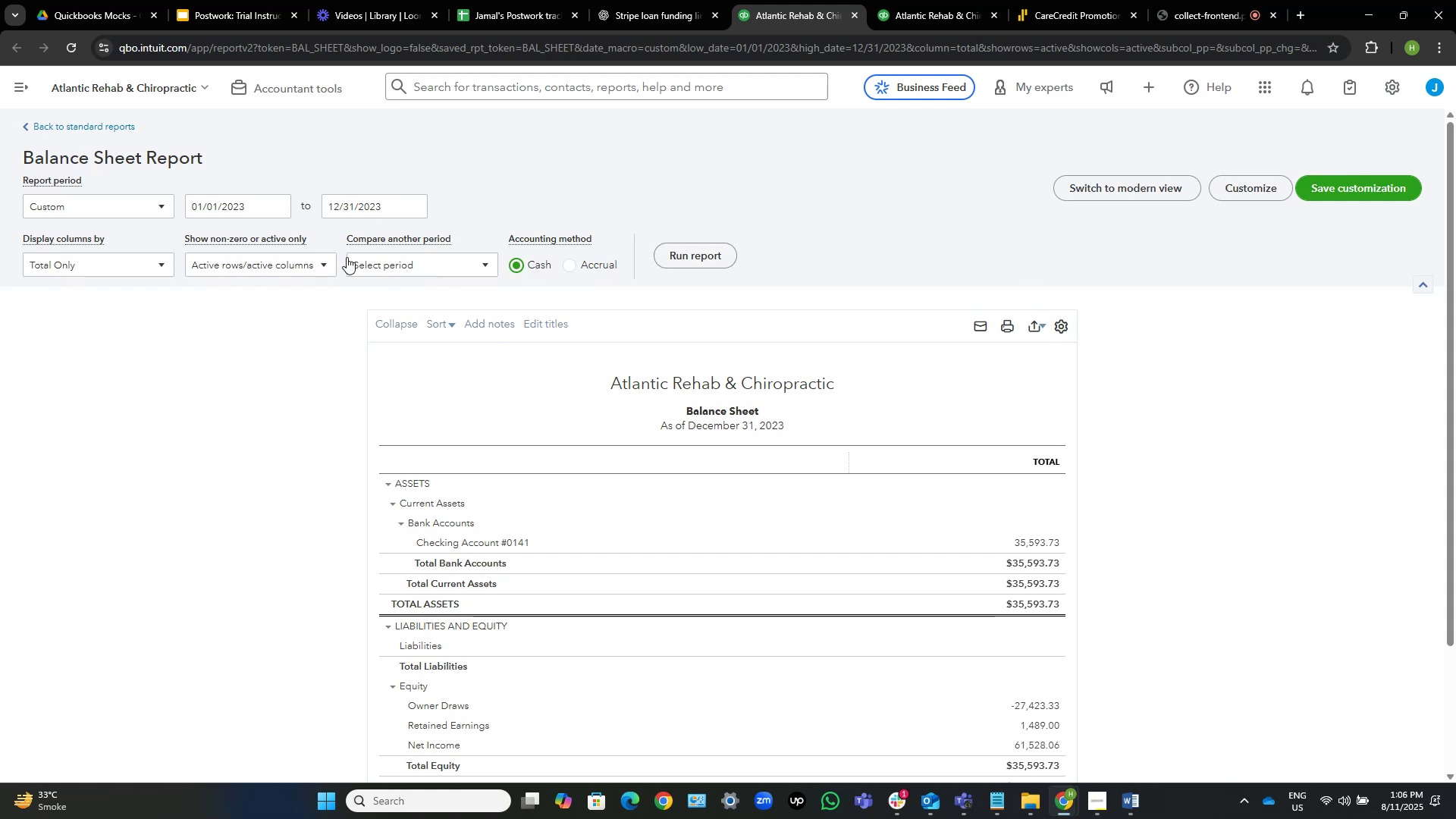 
left_click([266, 266])
 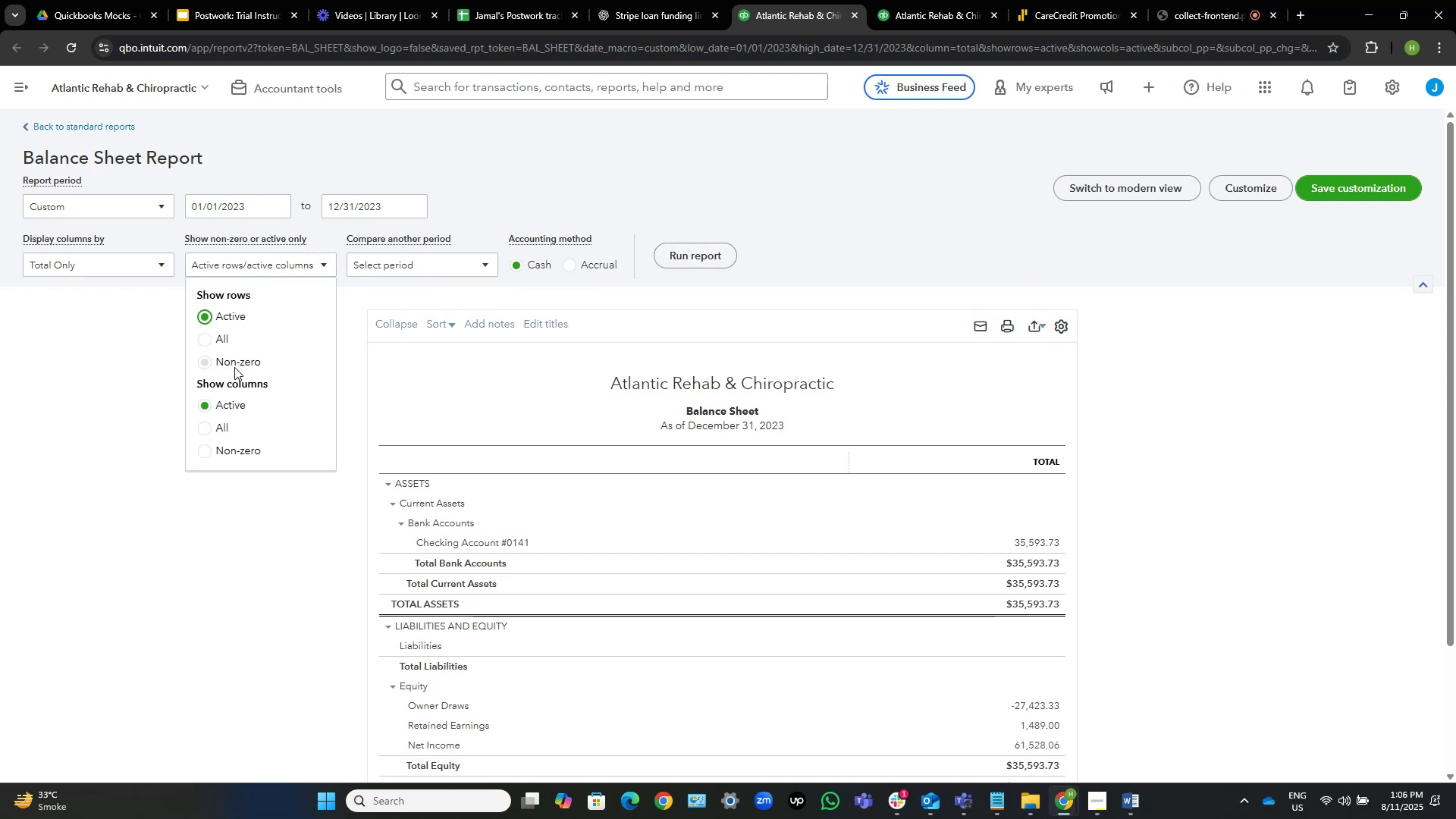 
left_click([234, 362])
 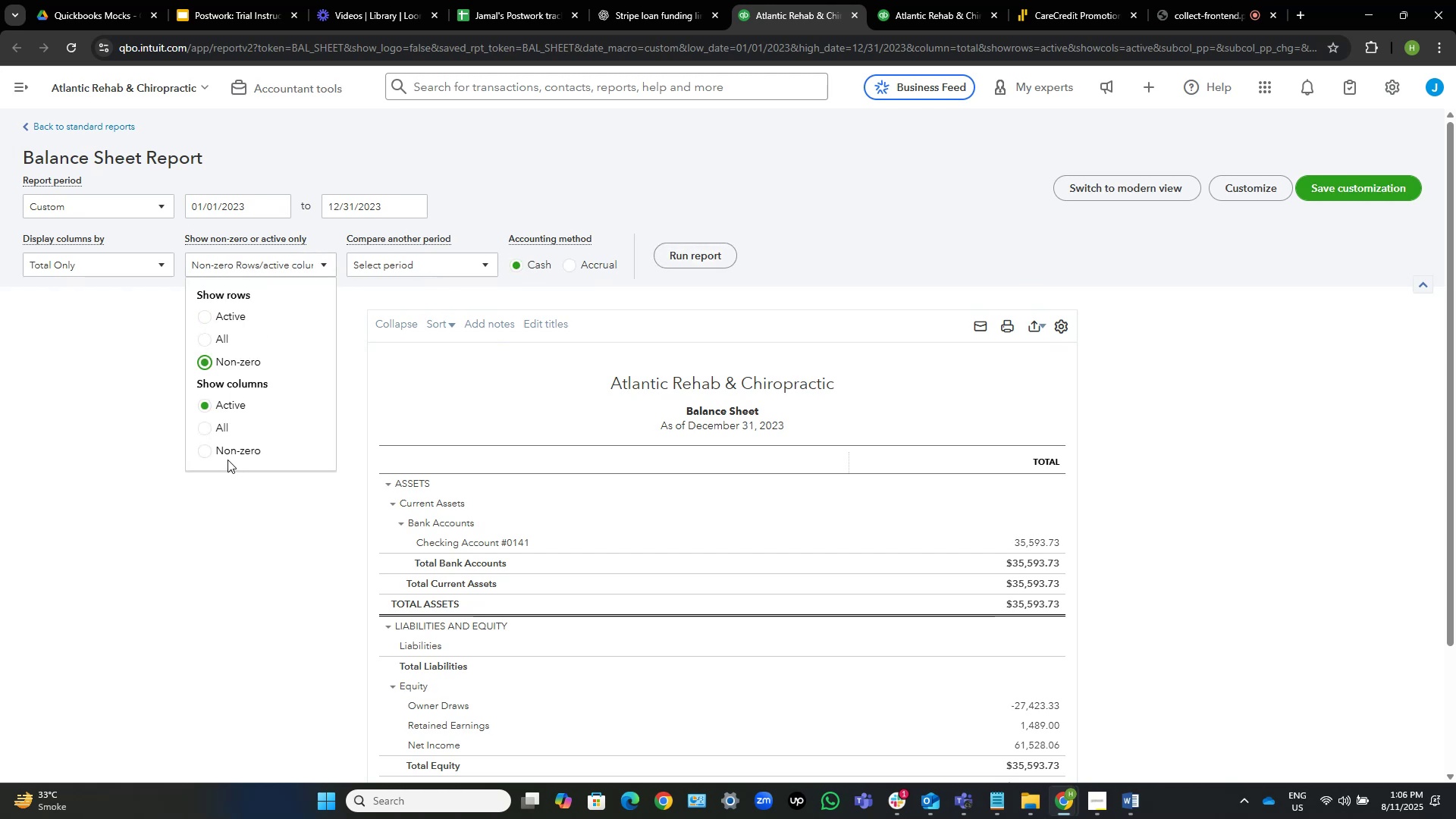 
left_click([228, 460])
 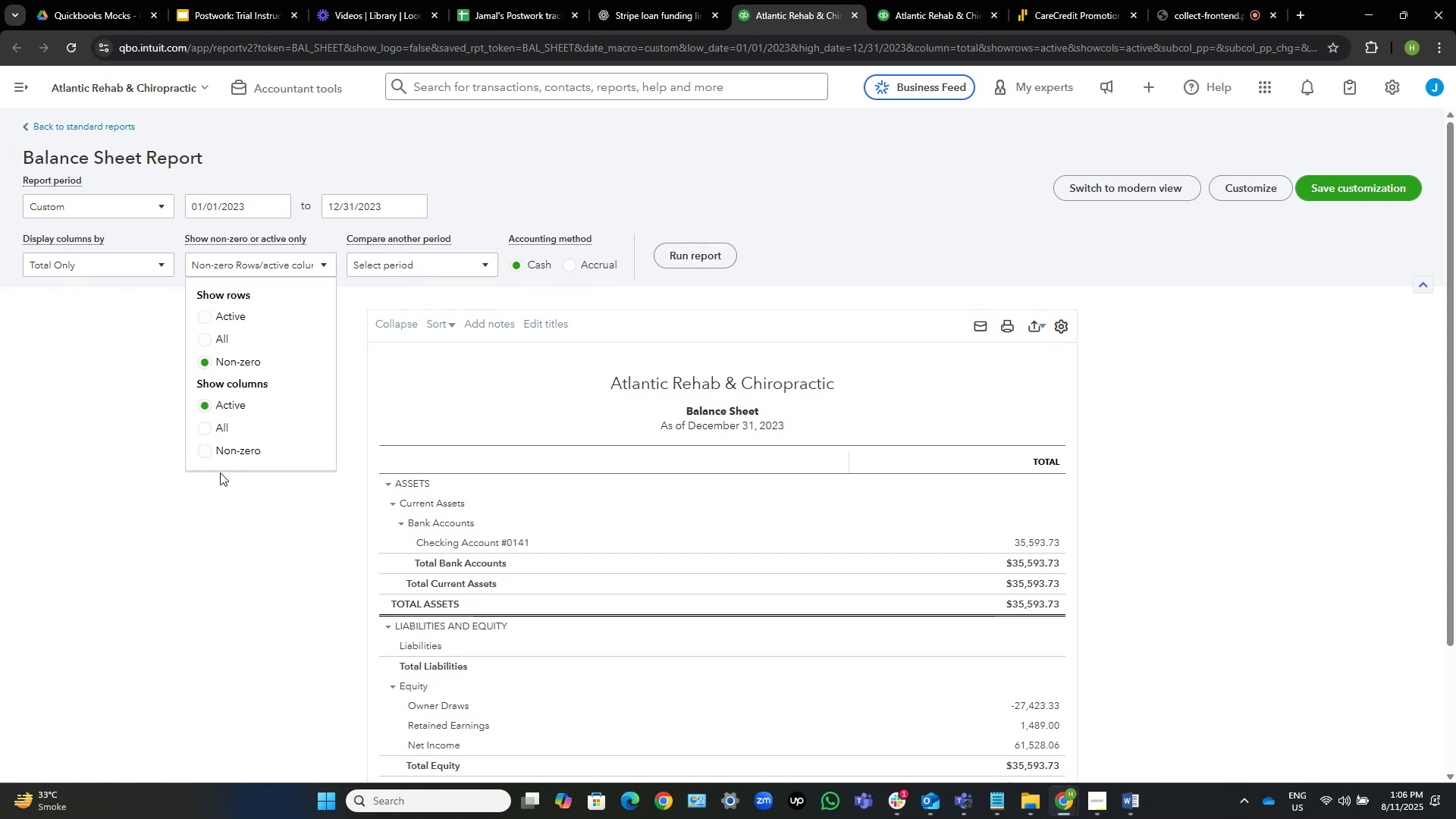 
left_click([227, 450])
 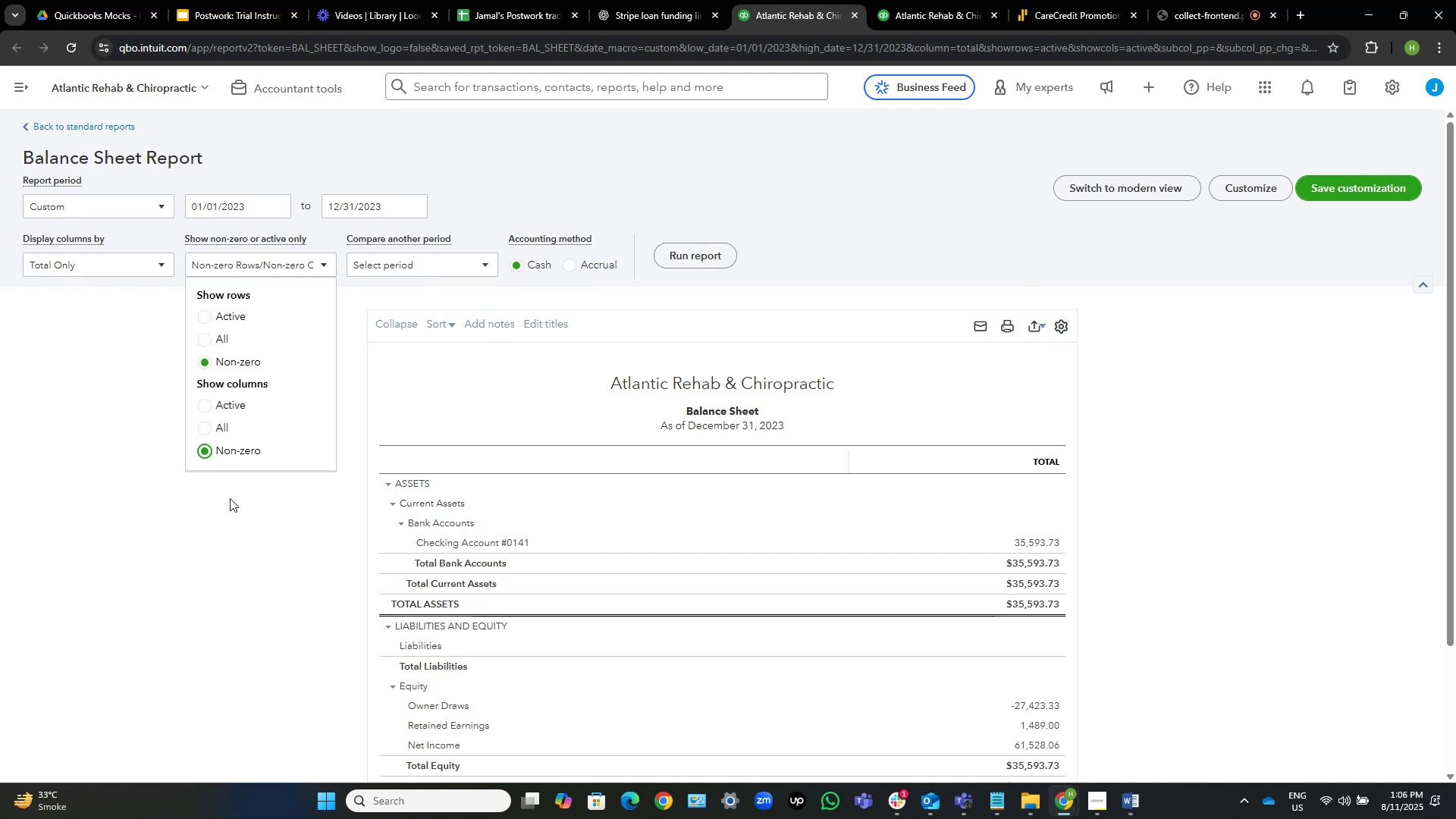 
double_click([230, 498])
 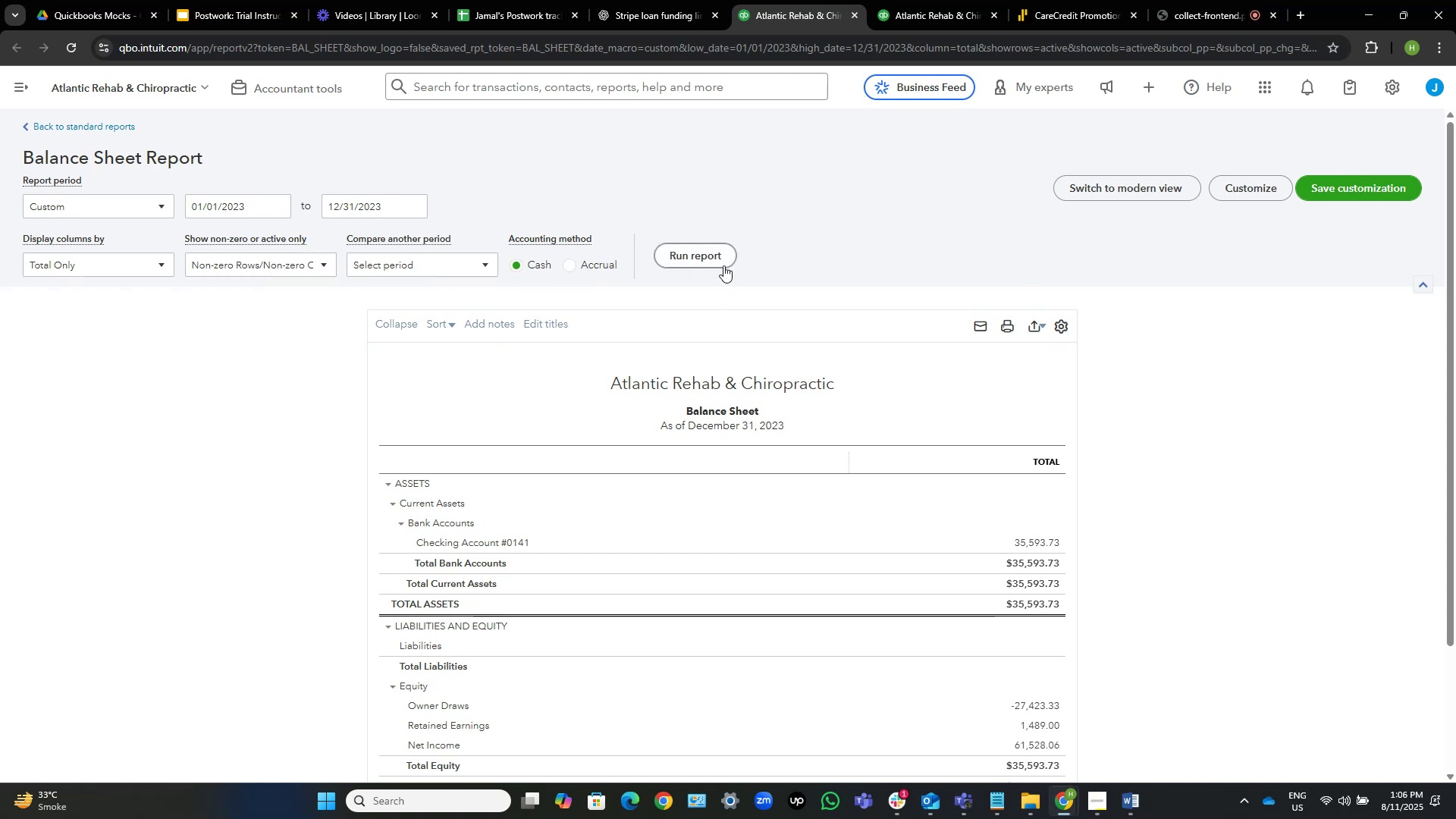 
left_click([723, 264])
 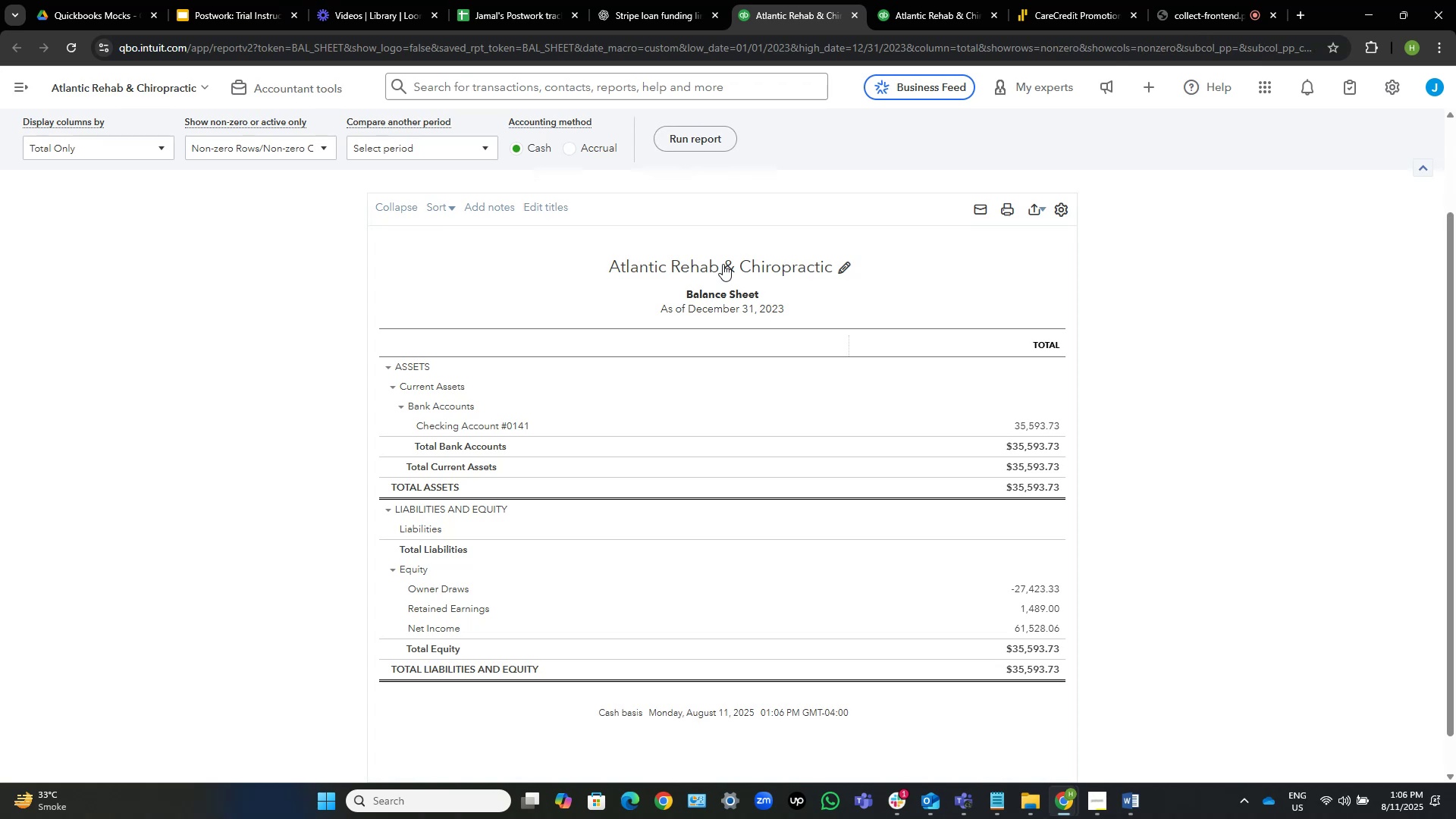 
left_click([951, 0])
 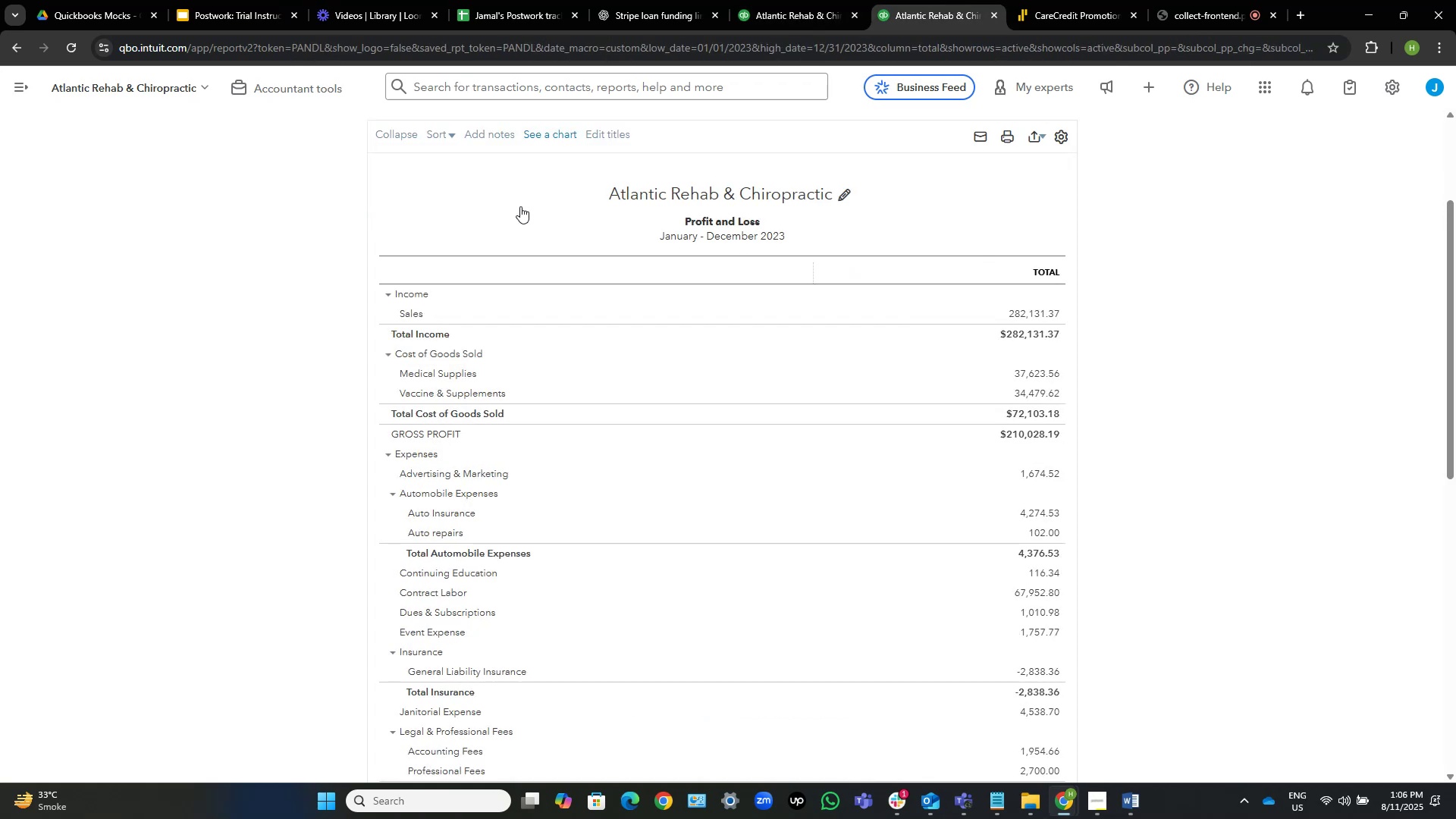 
scroll: coordinate [182, 324], scroll_direction: up, amount: 4.0
 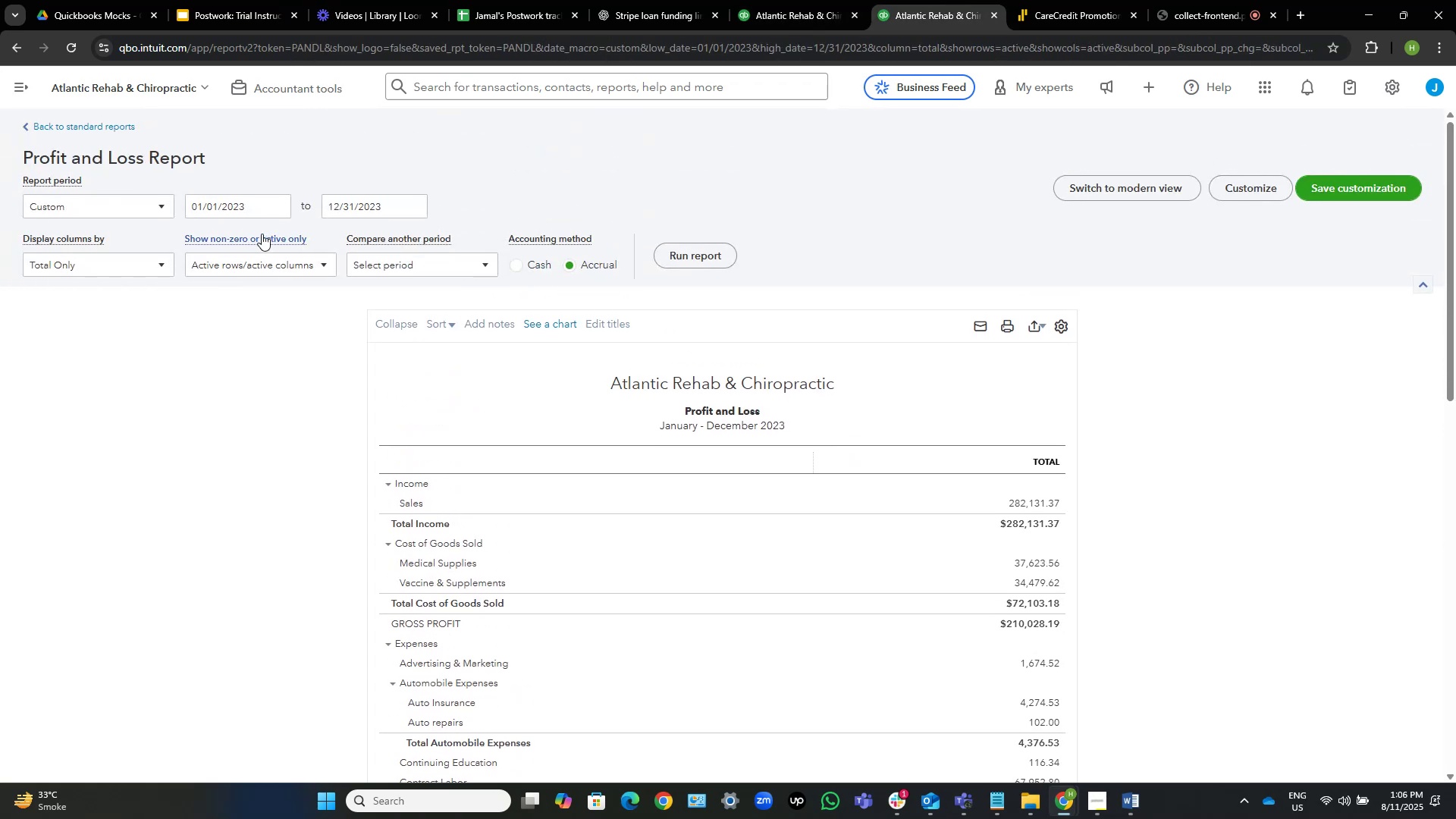 
left_click([268, 276])
 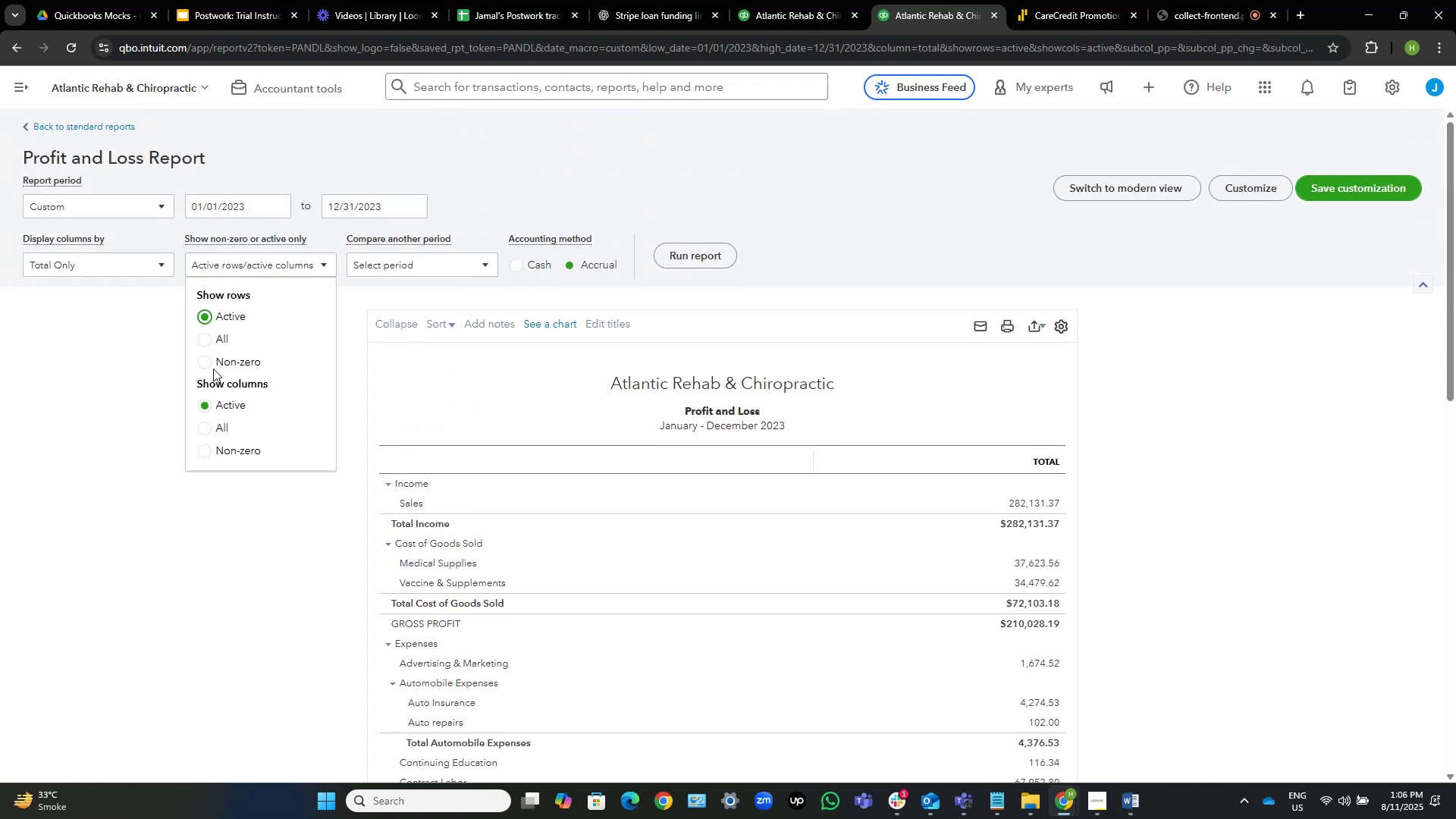 
left_click([212, 369])
 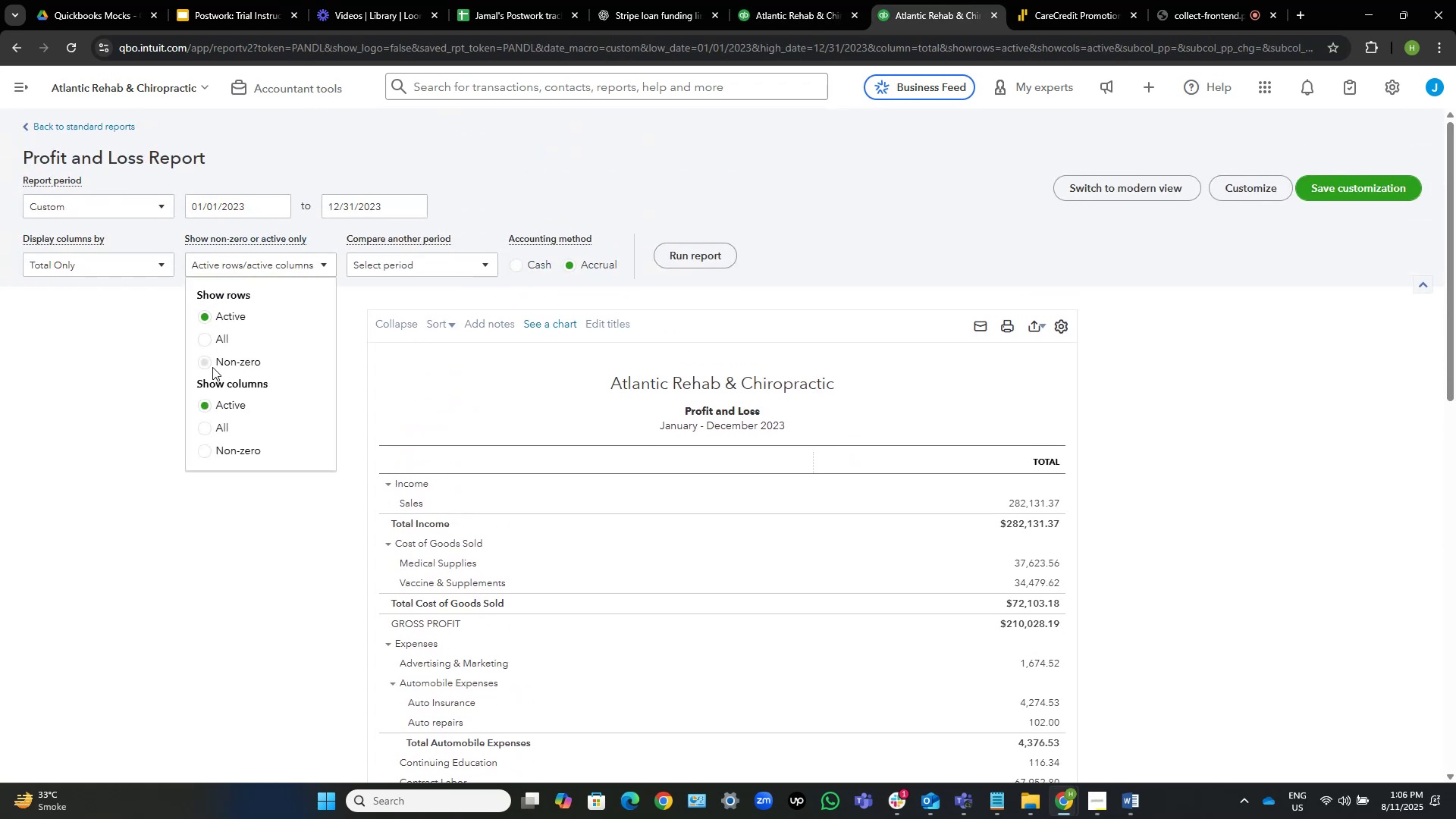 
left_click([213, 367])
 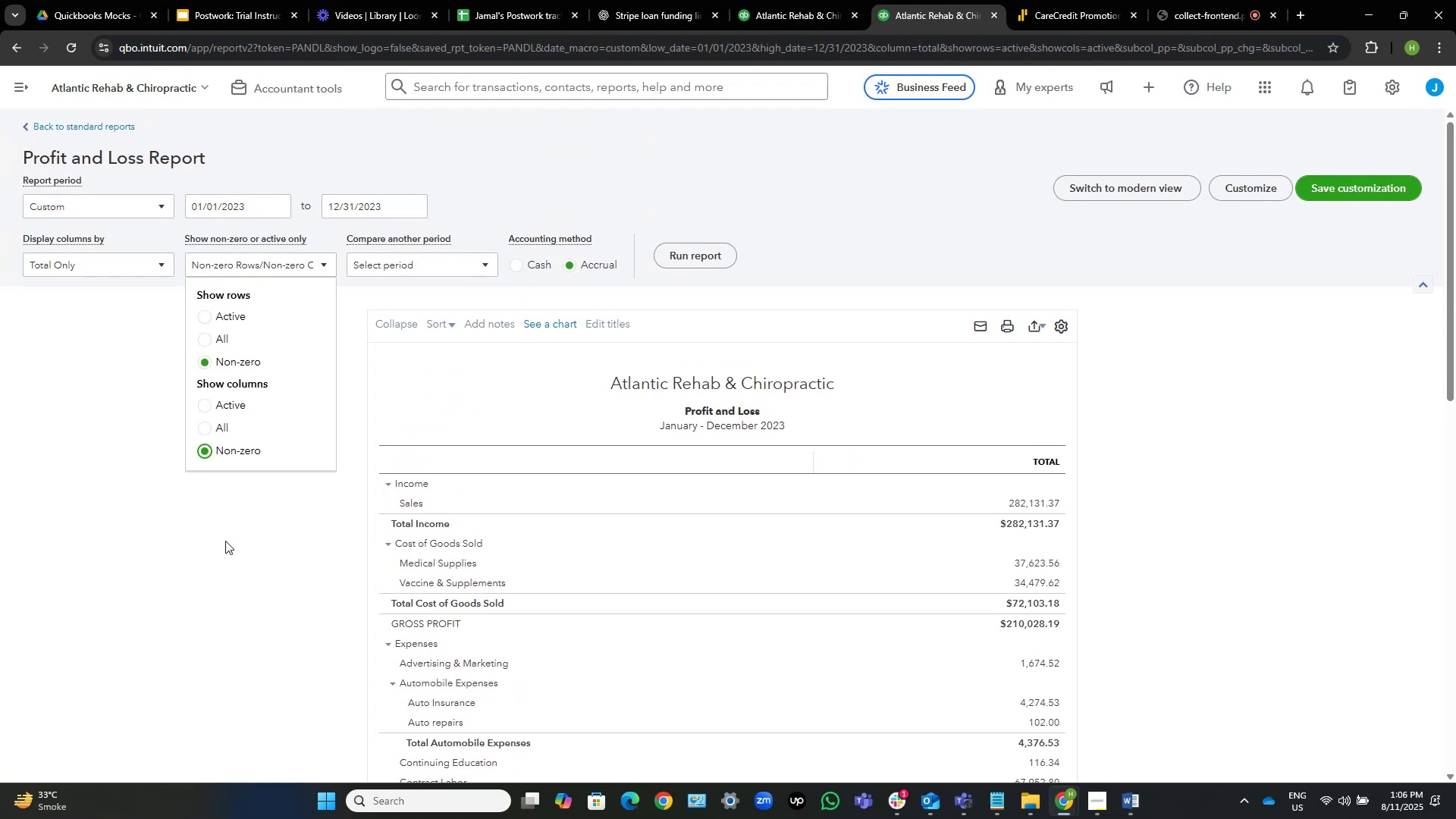 
left_click([227, 551])
 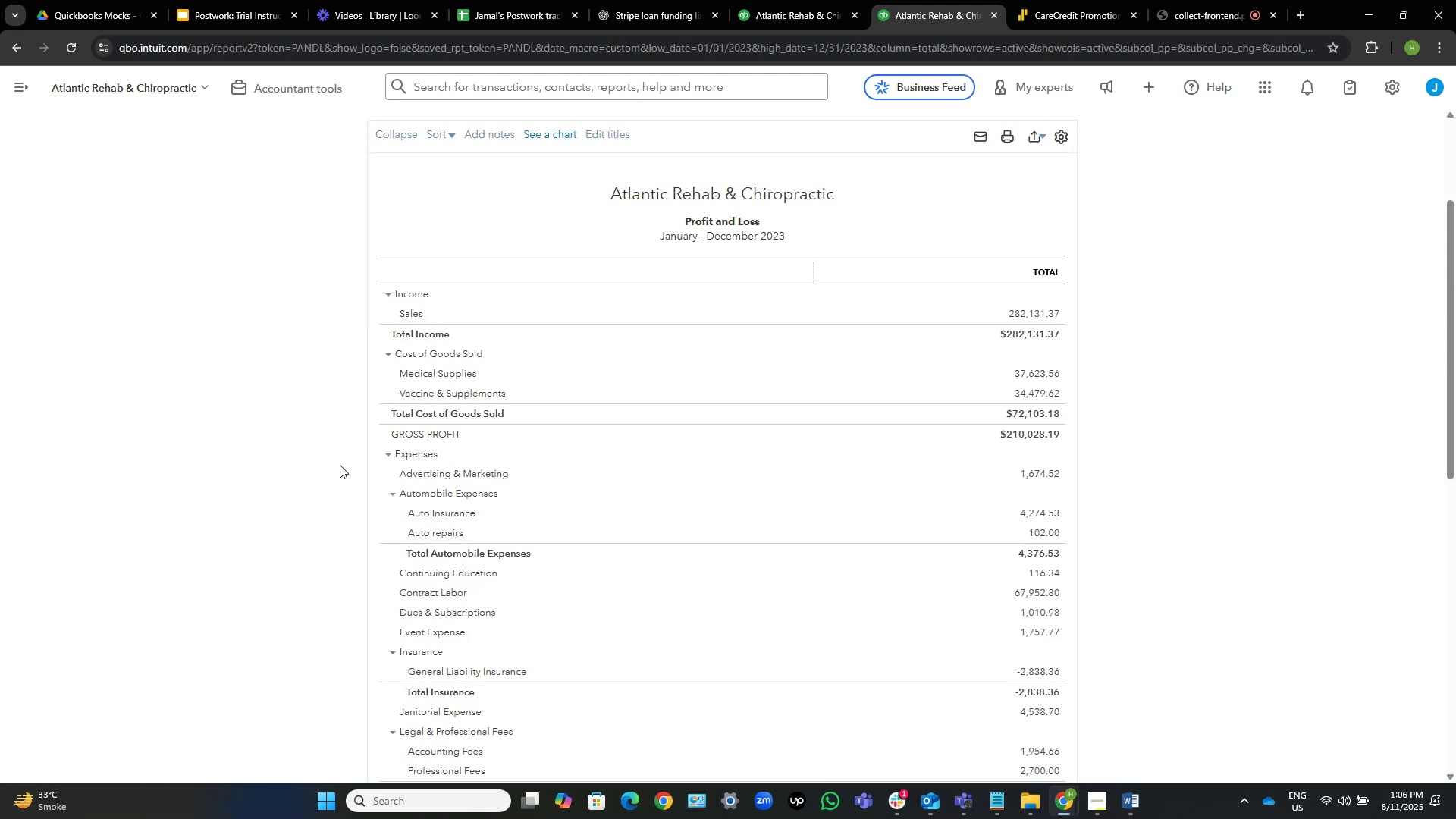 
scroll: coordinate [814, 256], scroll_direction: up, amount: 2.0
 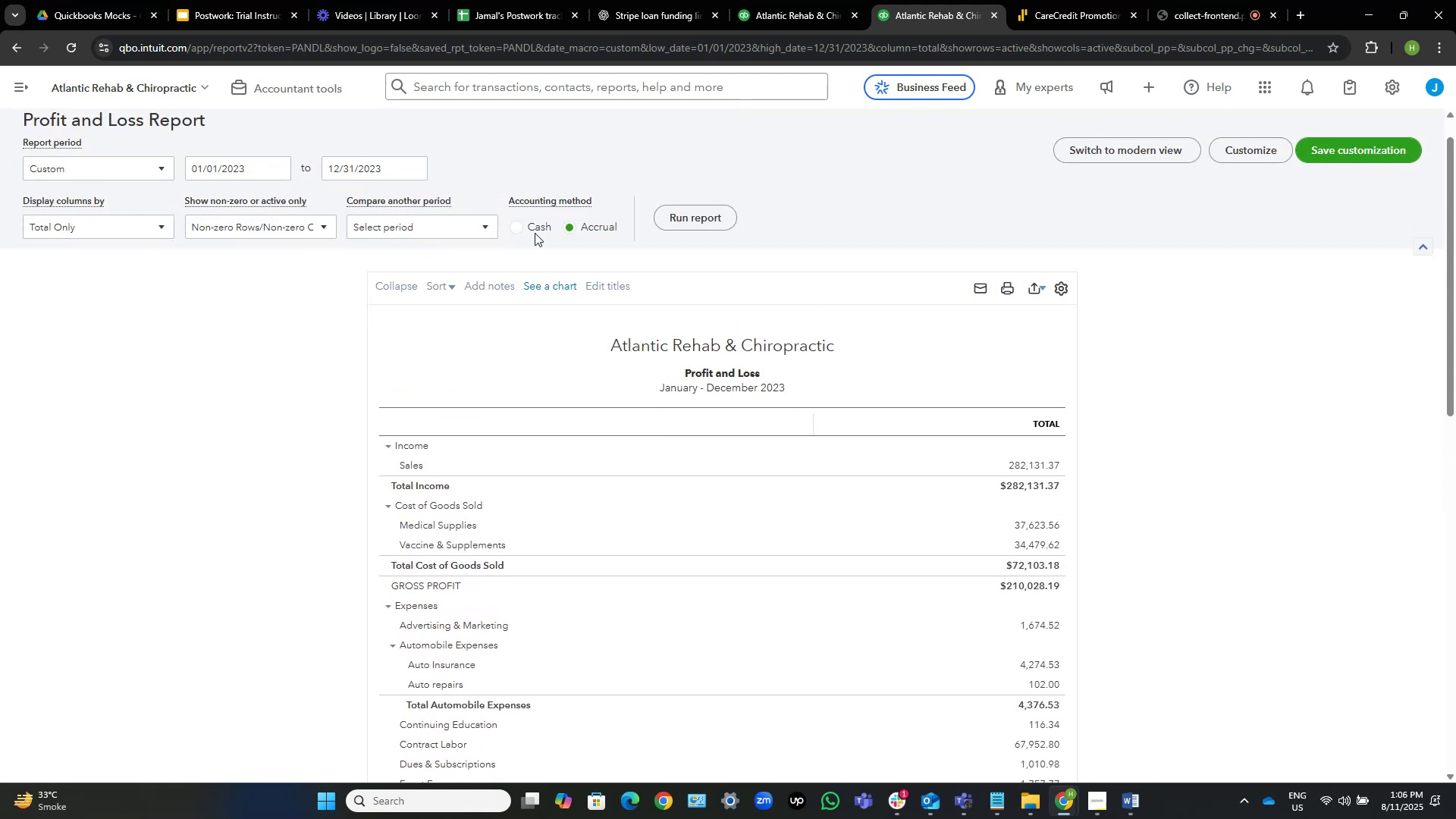 
left_click([535, 231])
 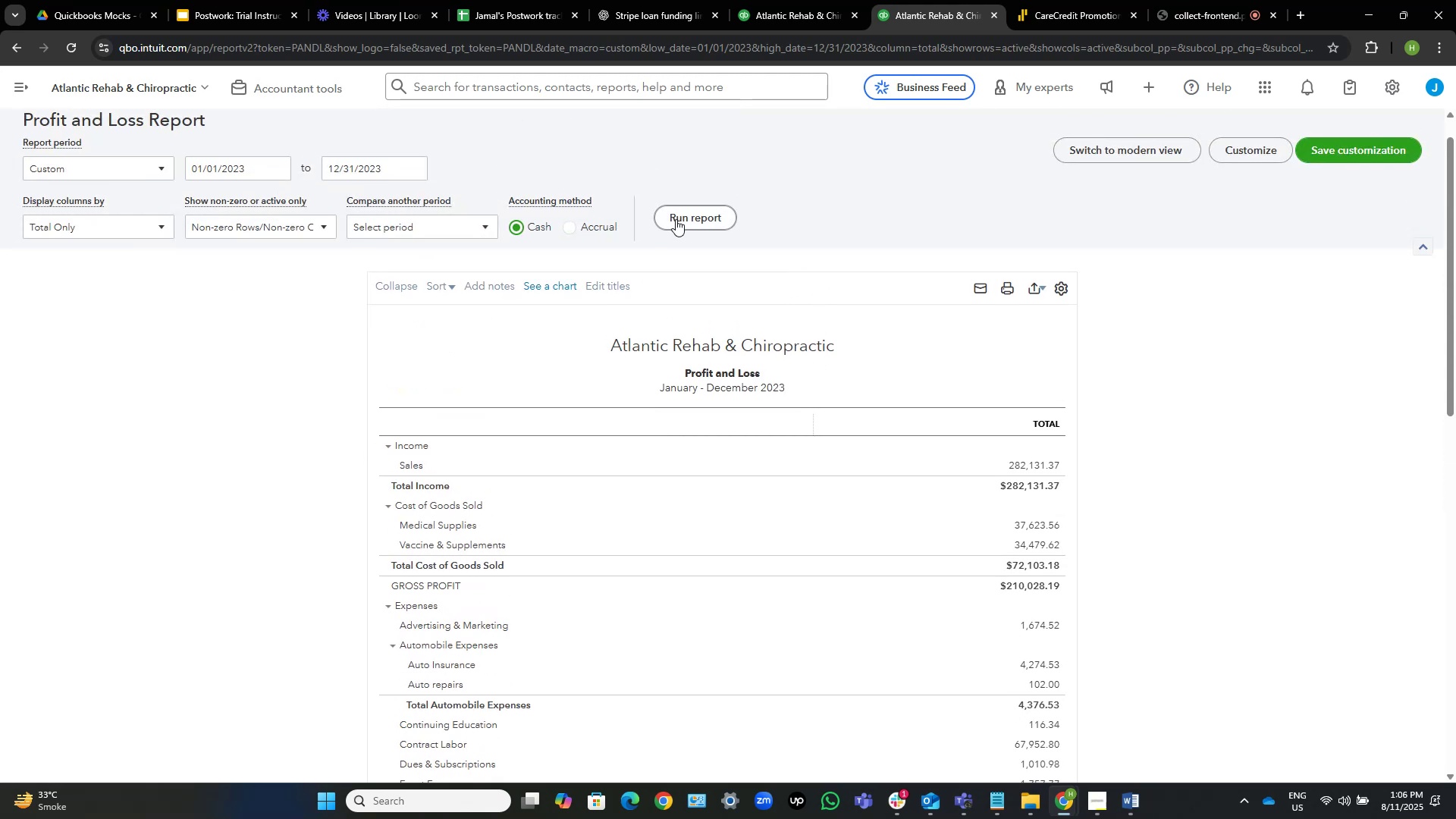 
left_click([676, 219])
 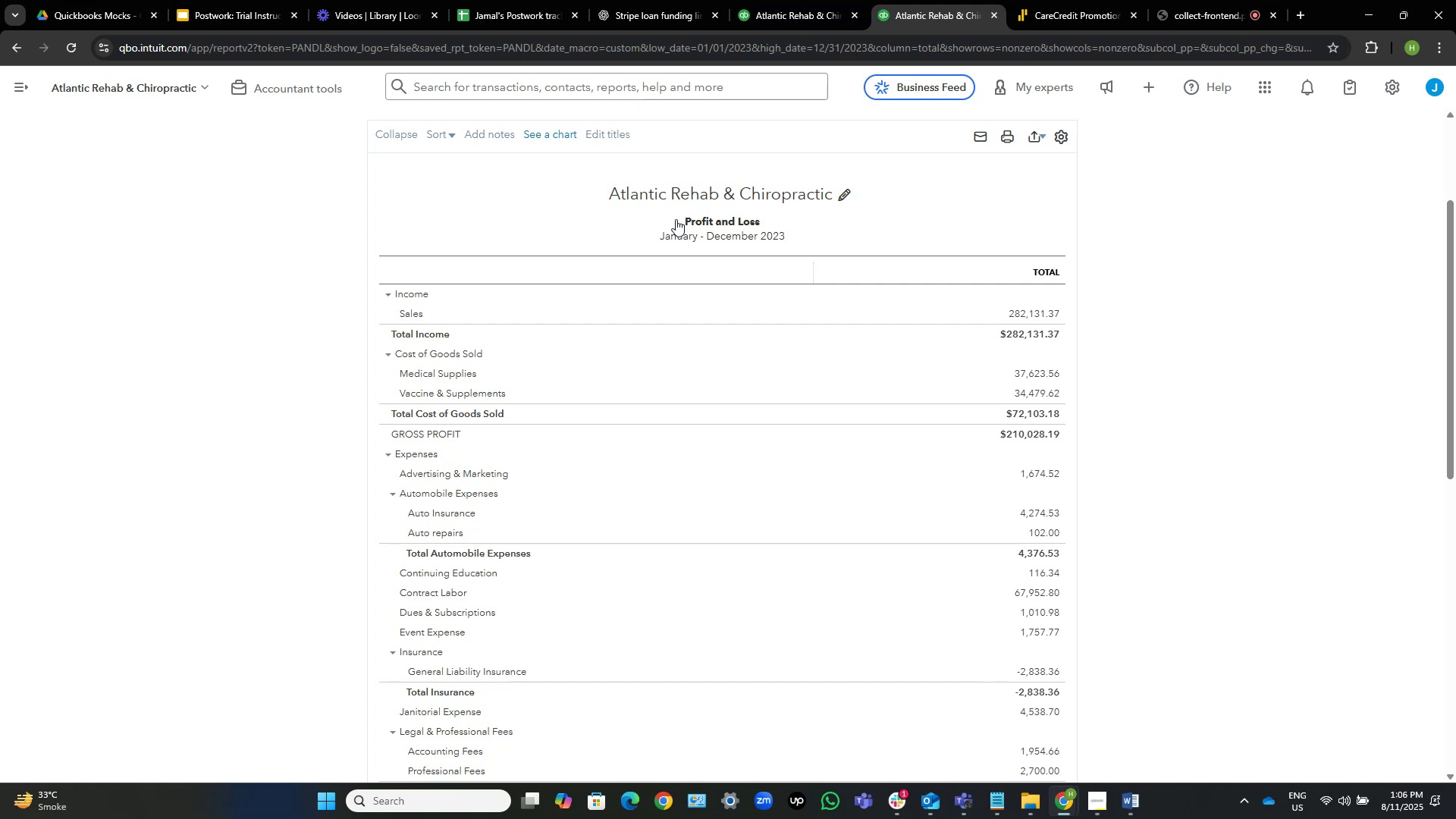 
wait(11.36)
 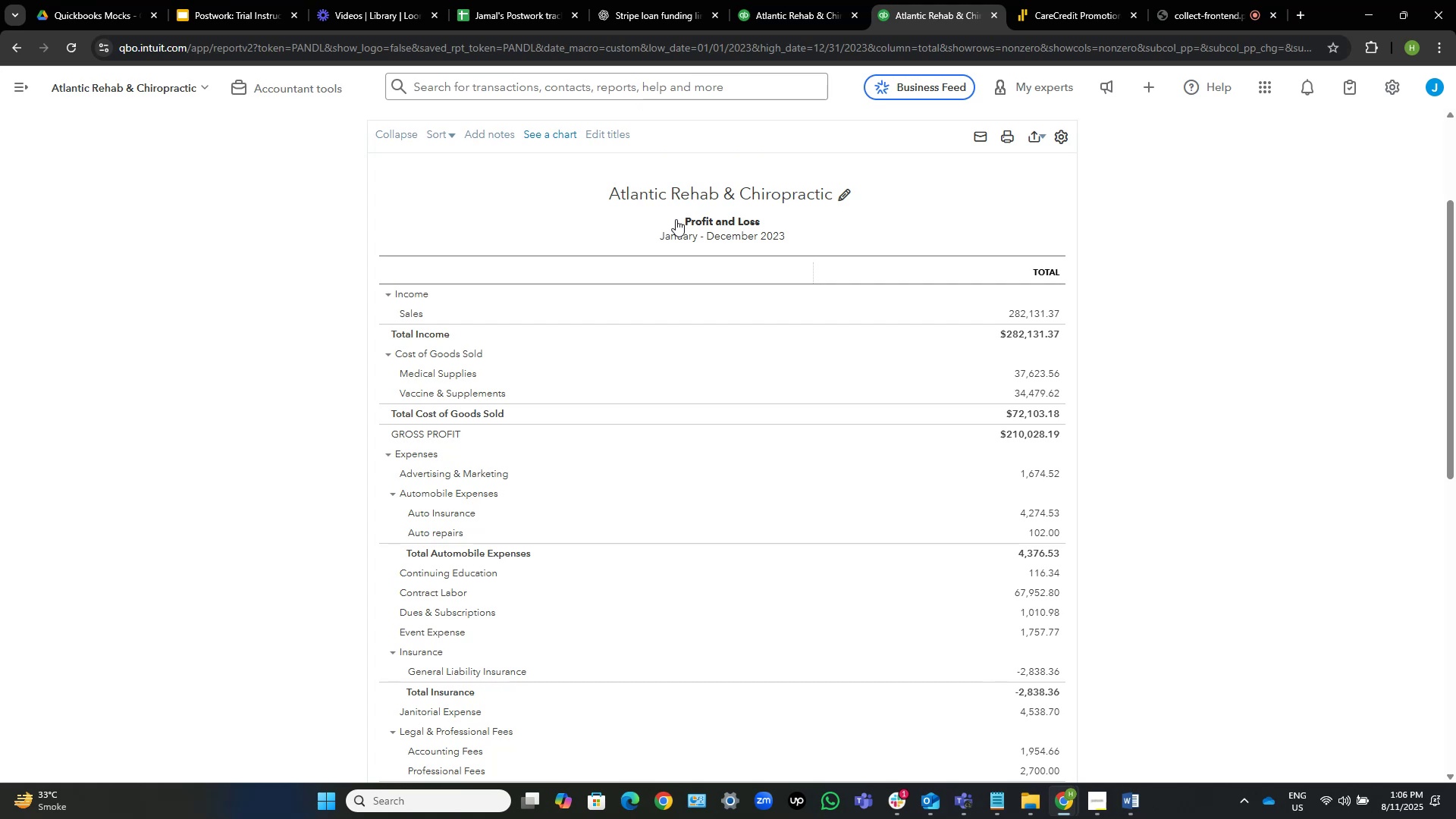 
scroll: coordinate [676, 226], scroll_direction: down, amount: 1.0
 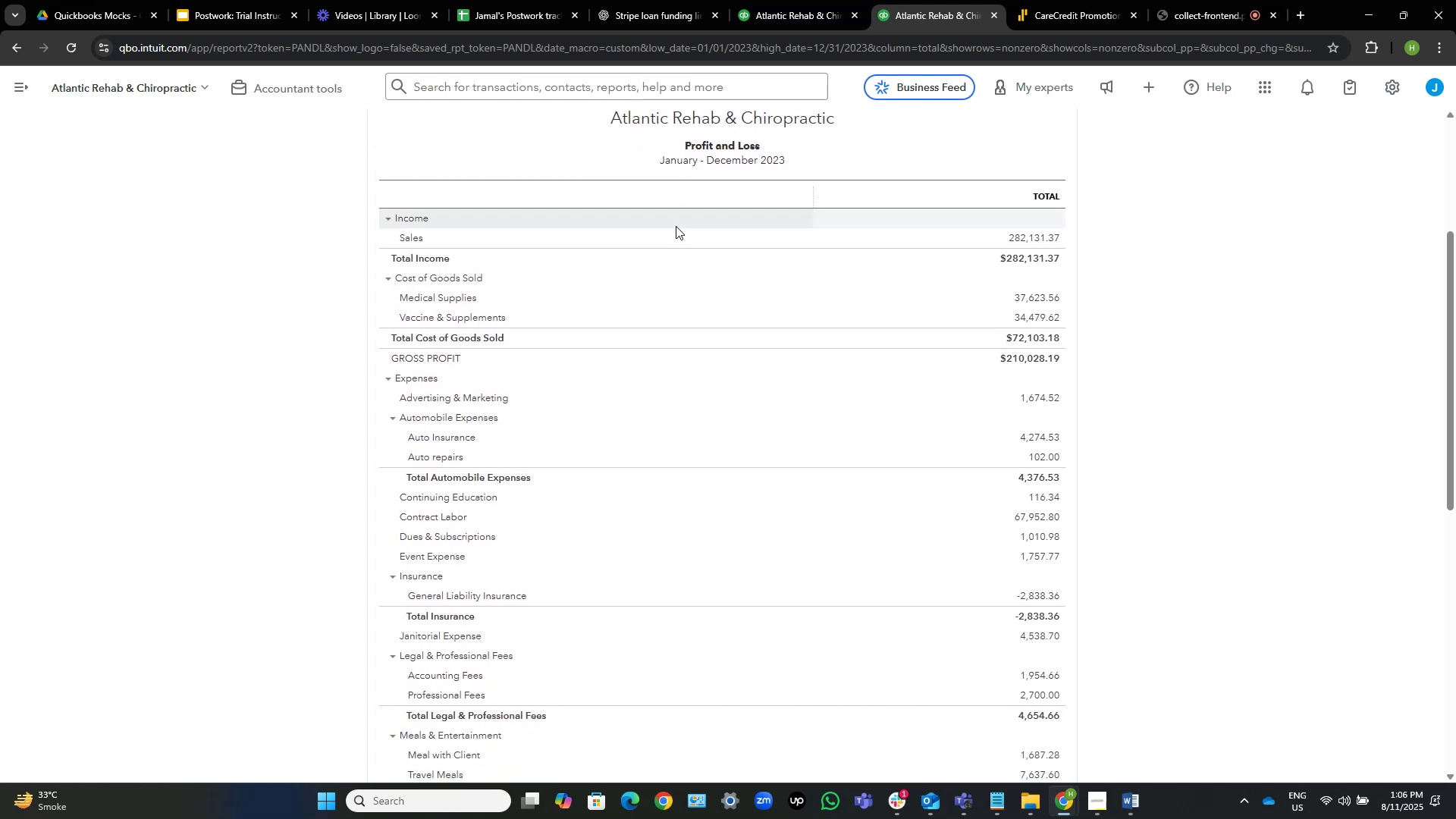 
scroll: coordinate [676, 226], scroll_direction: up, amount: 3.0
 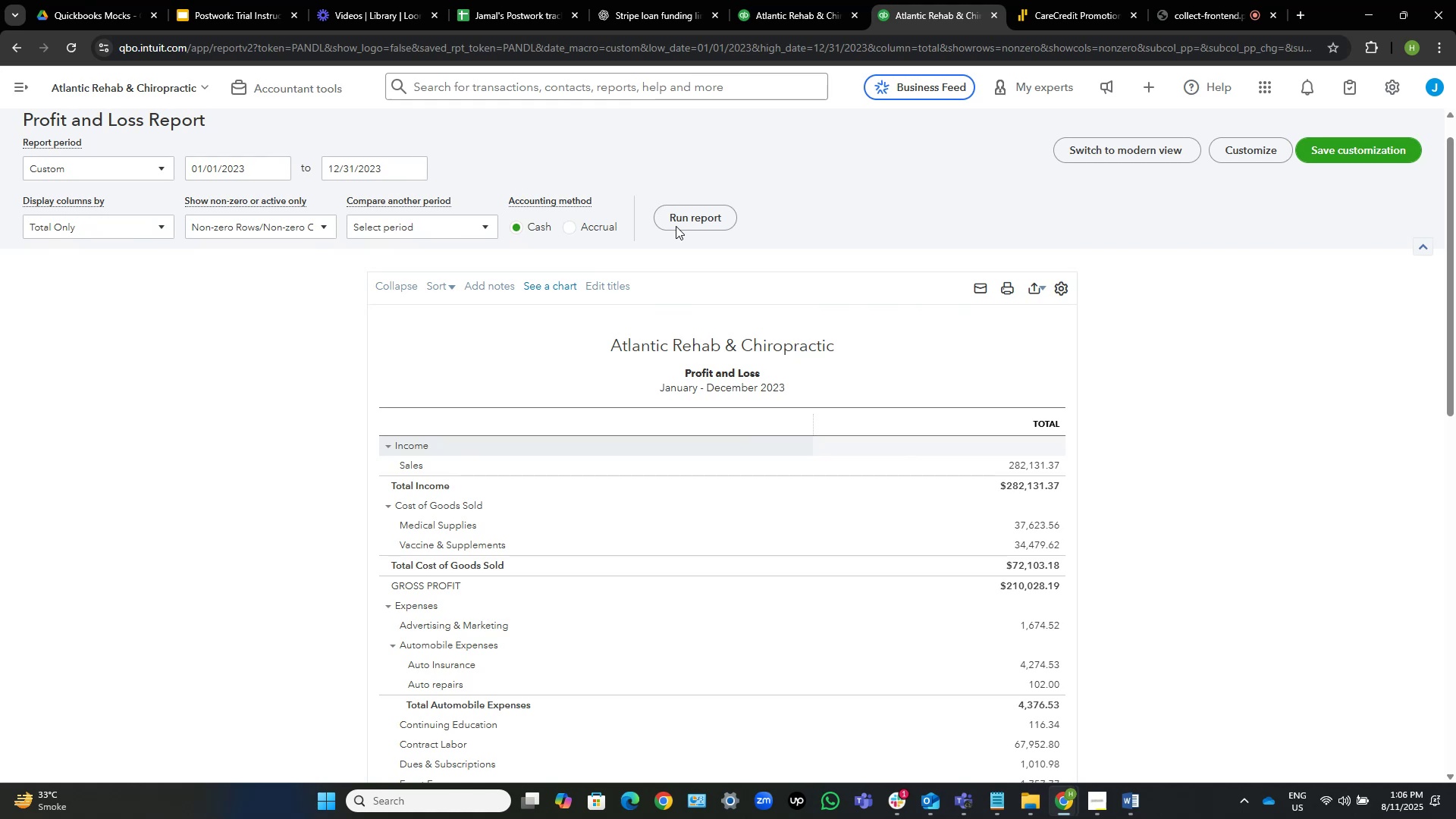 
scroll: coordinate [676, 226], scroll_direction: down, amount: 2.0
 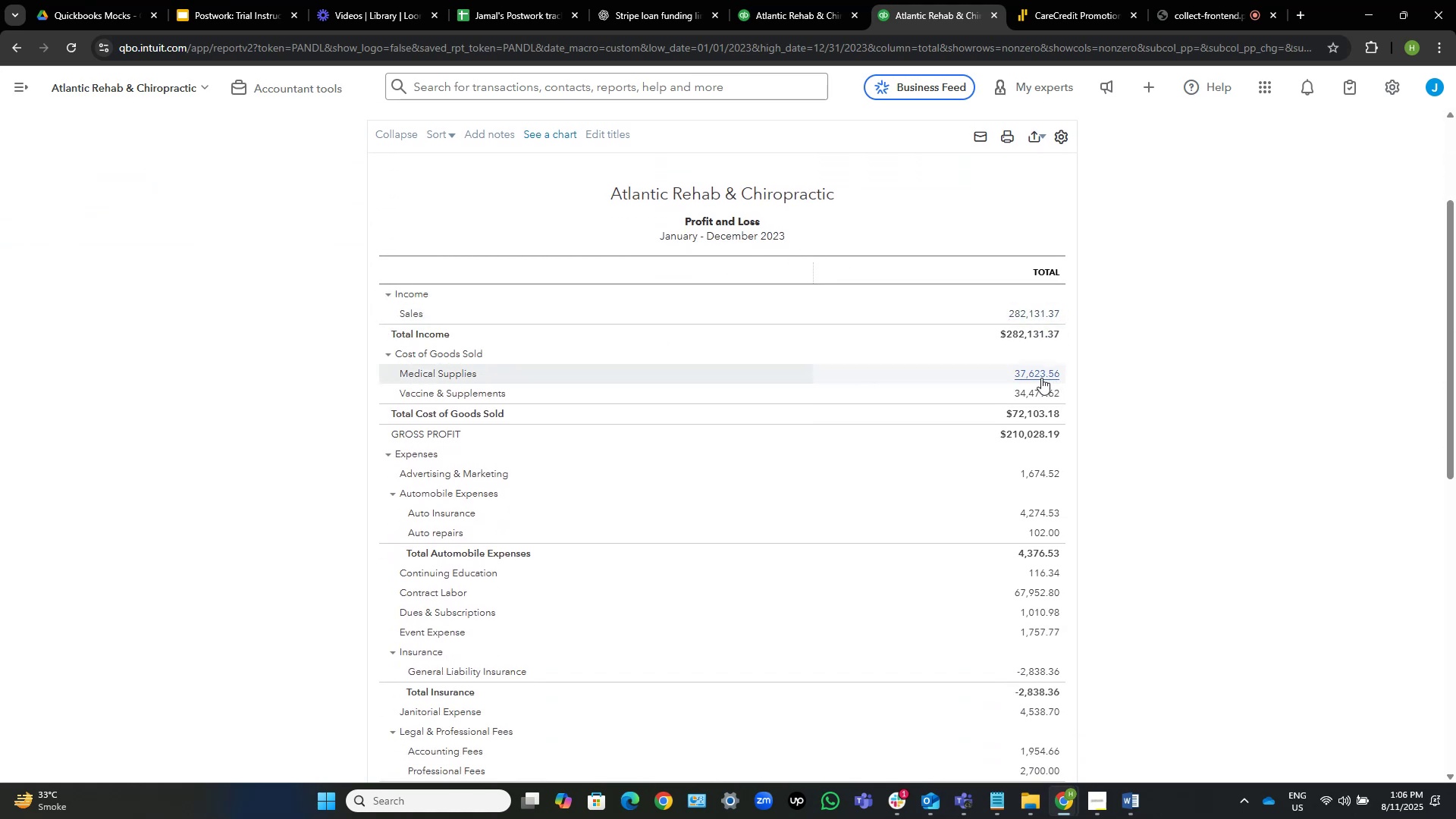 
wait(5.28)
 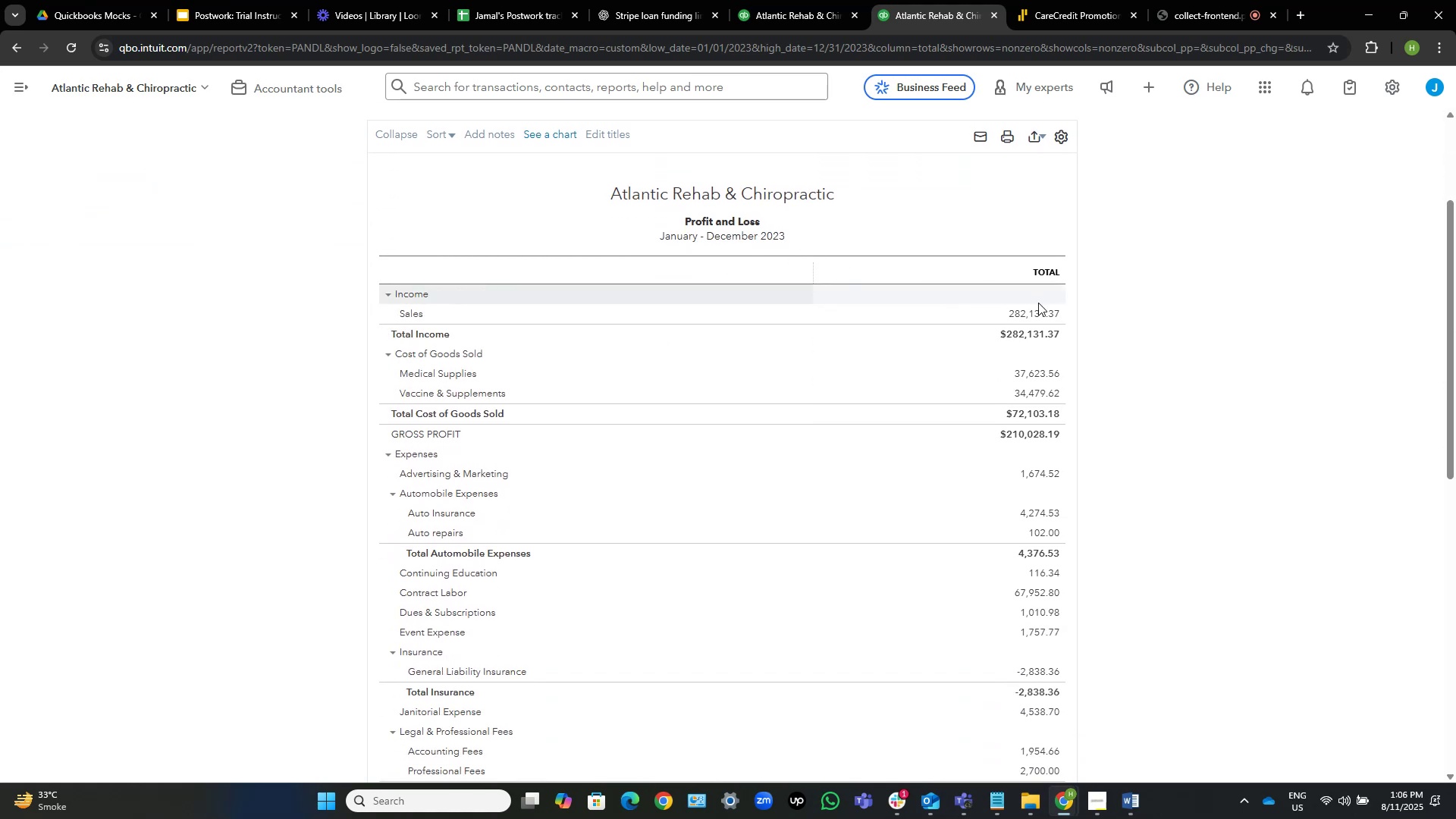 
scroll: coordinate [1065, 397], scroll_direction: down, amount: 1.0
 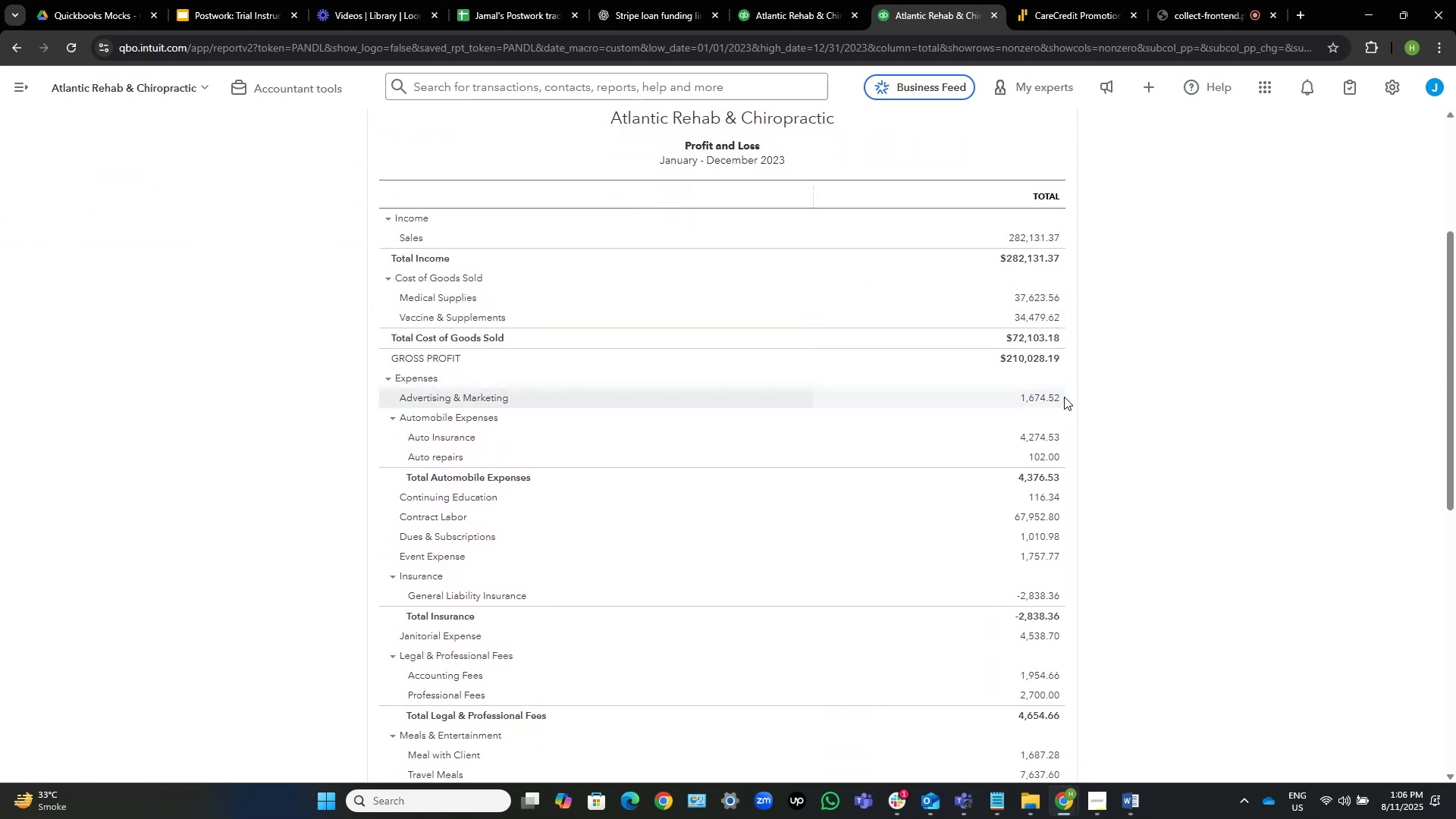 
wait(8.72)
 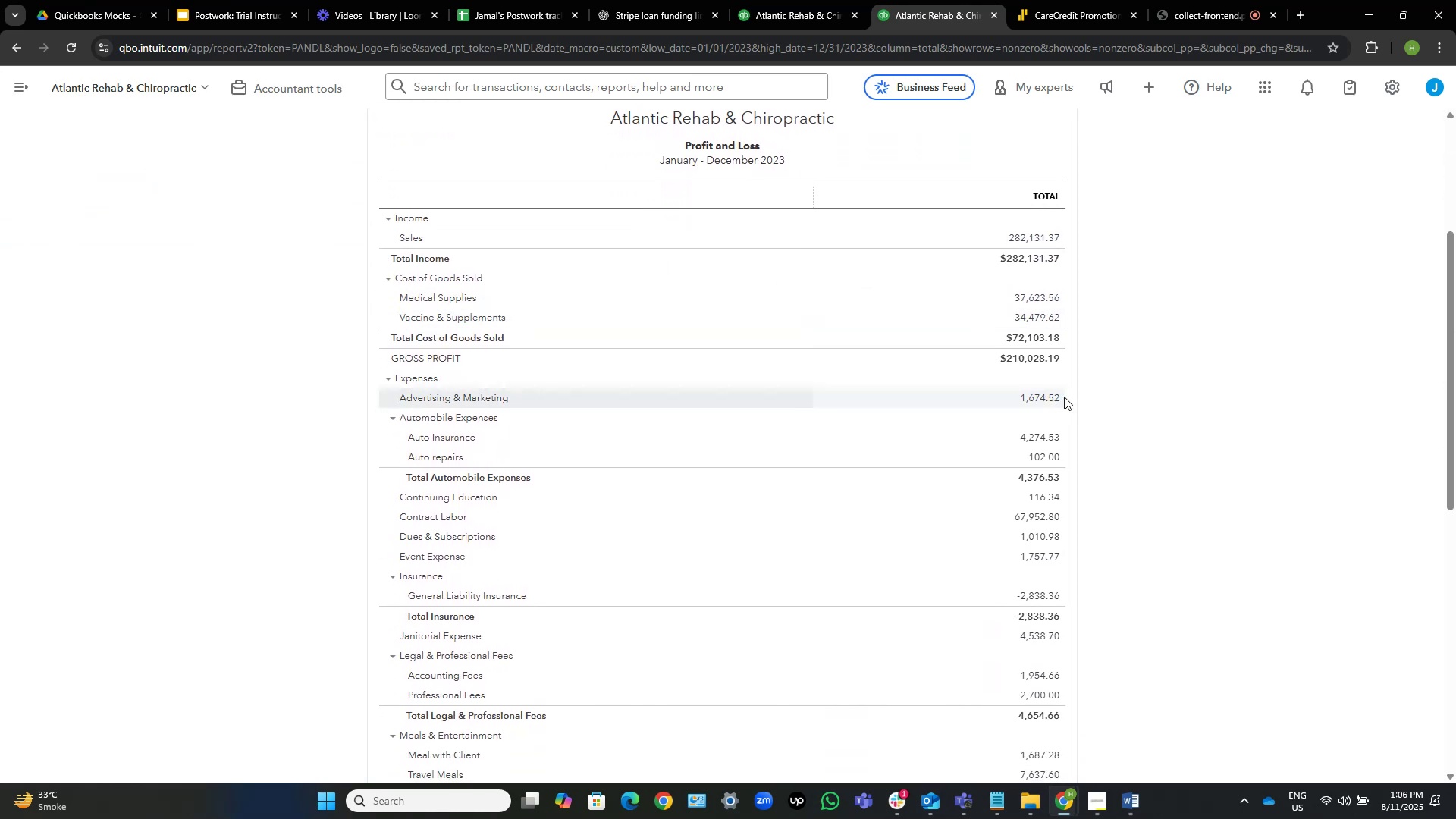 
scroll: coordinate [1075, 458], scroll_direction: down, amount: 1.0
 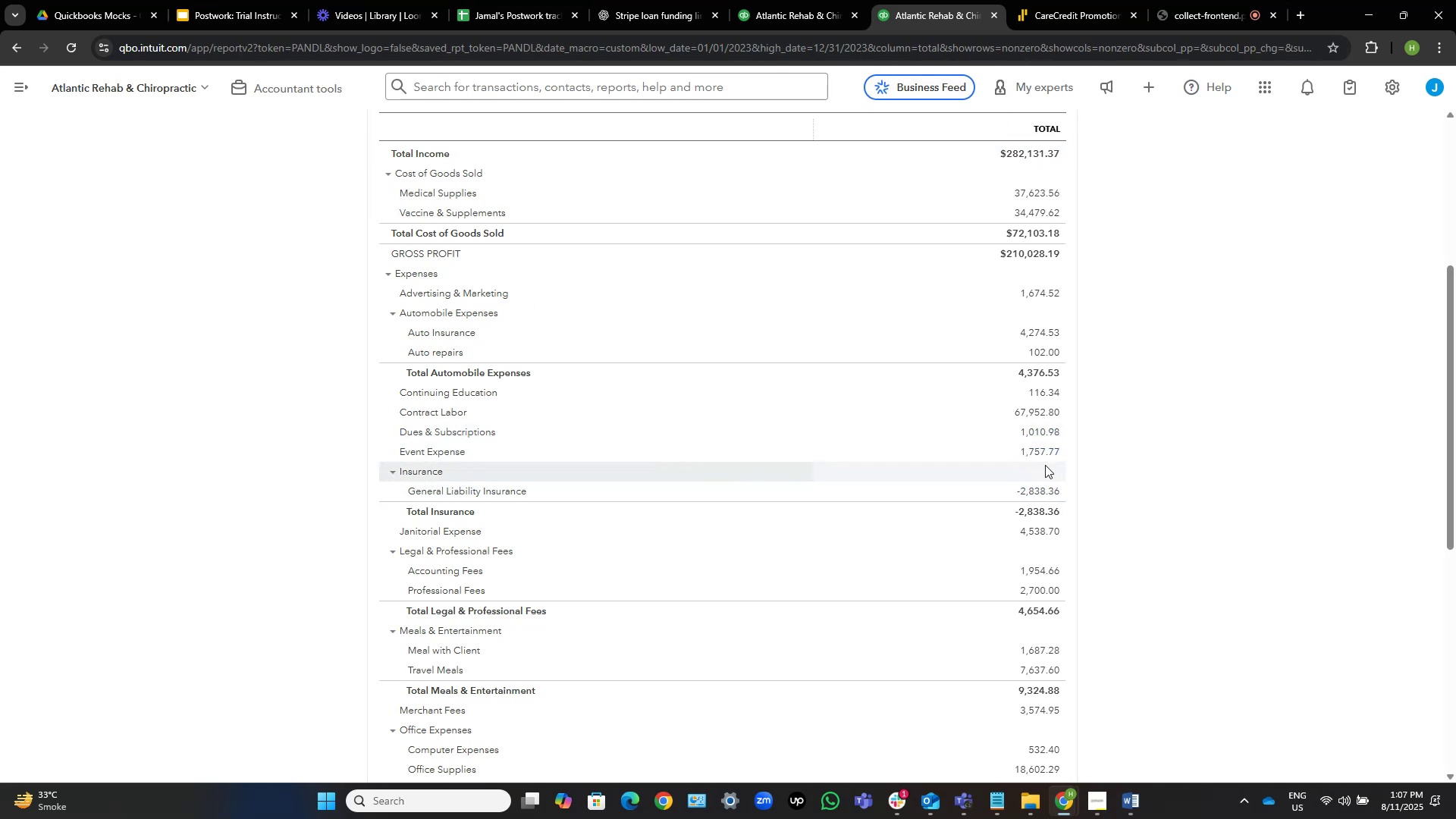 
wait(17.47)
 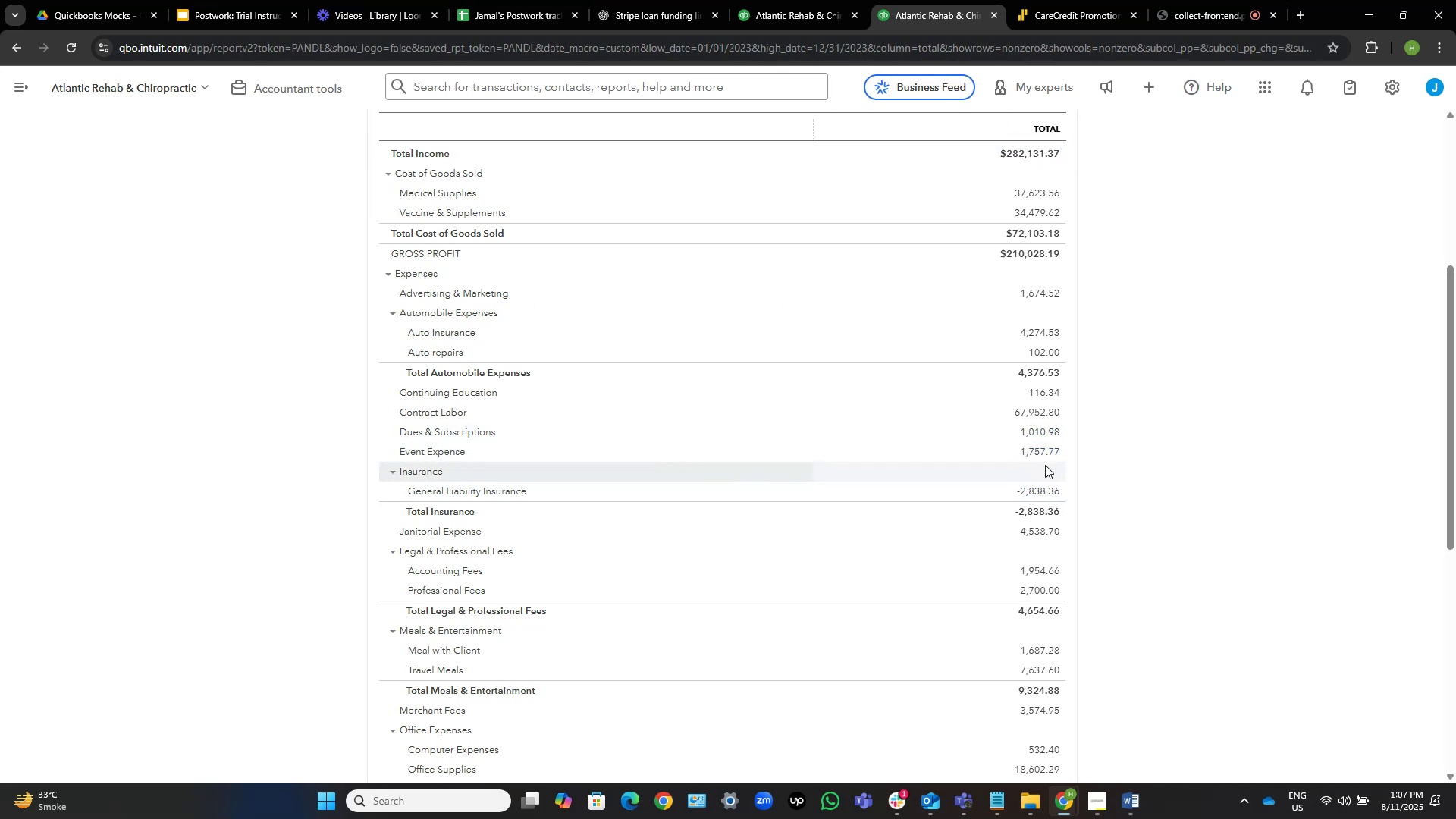 
left_click([1045, 512])
 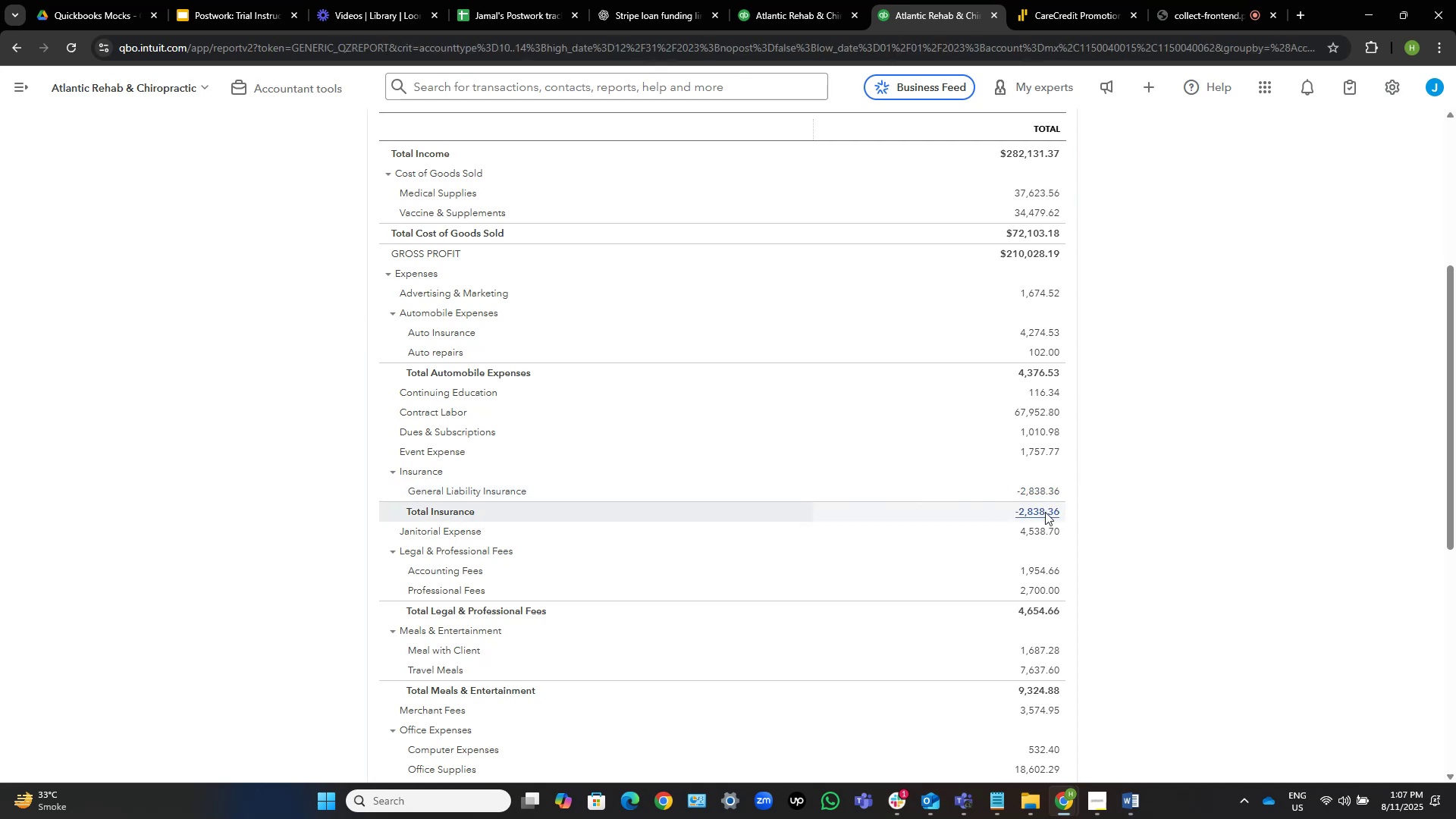 
mouse_move([1046, 497])
 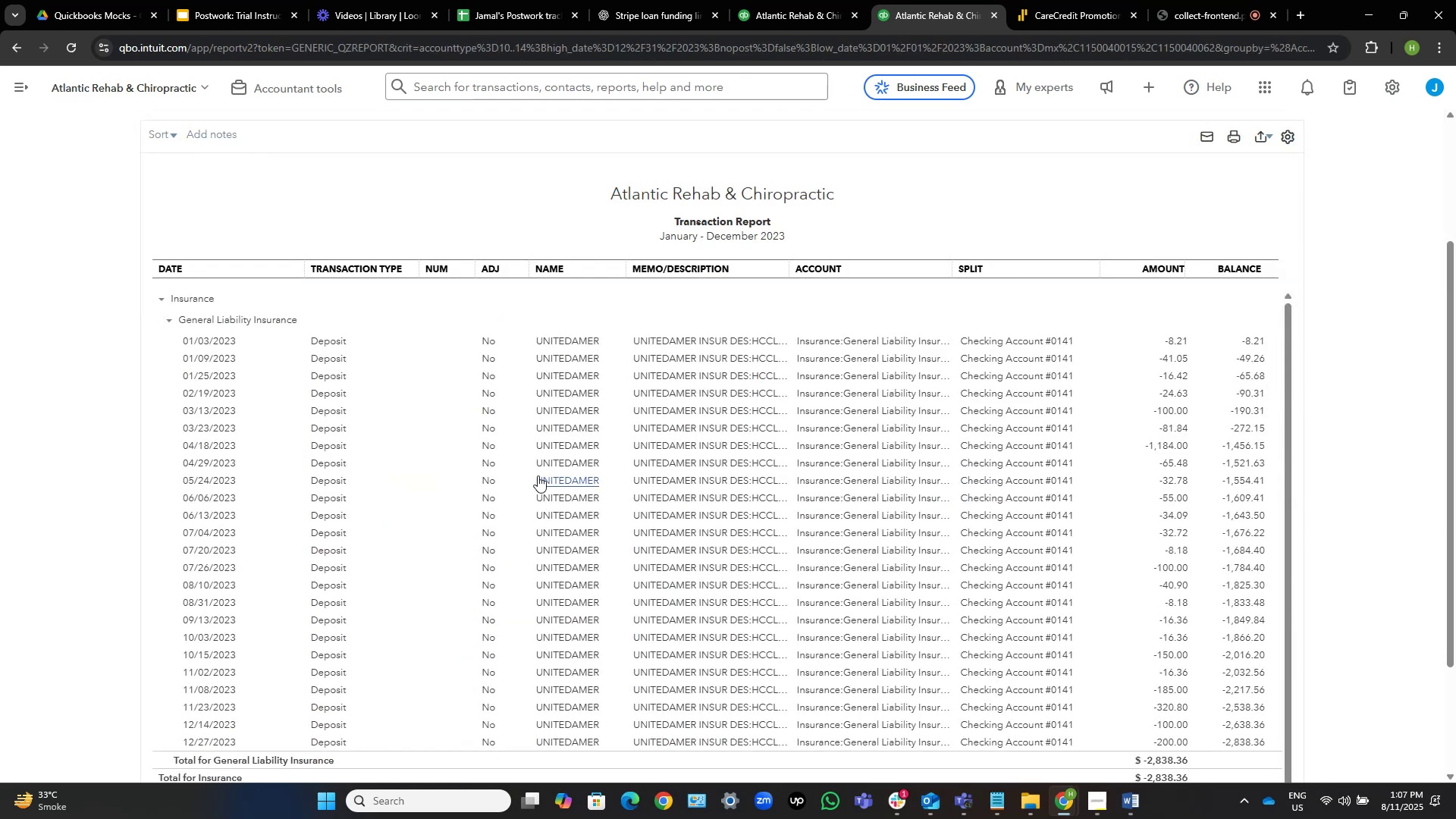 
scroll: coordinate [522, 475], scroll_direction: down, amount: 1.0
 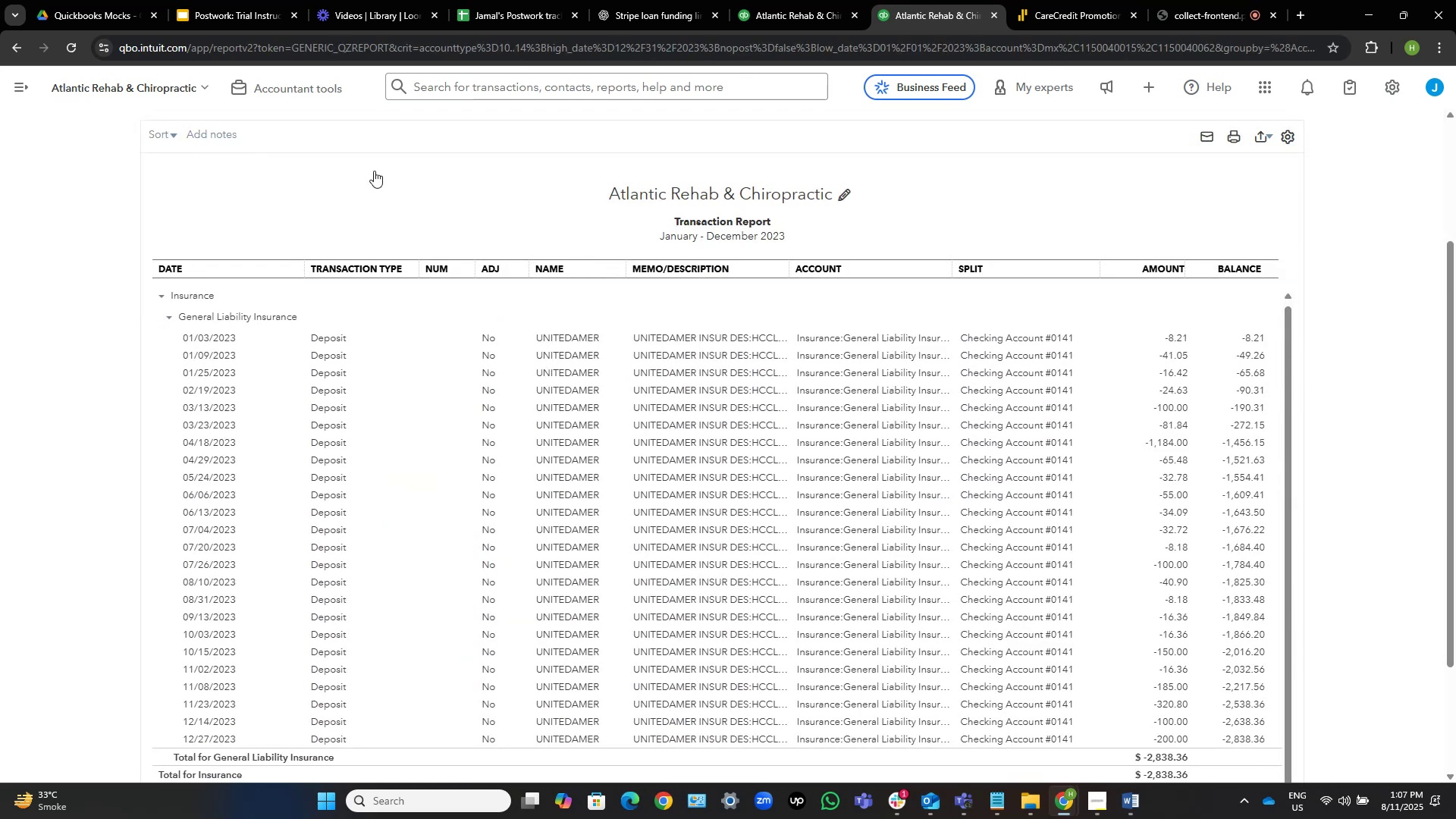 
left_click([321, 96])
 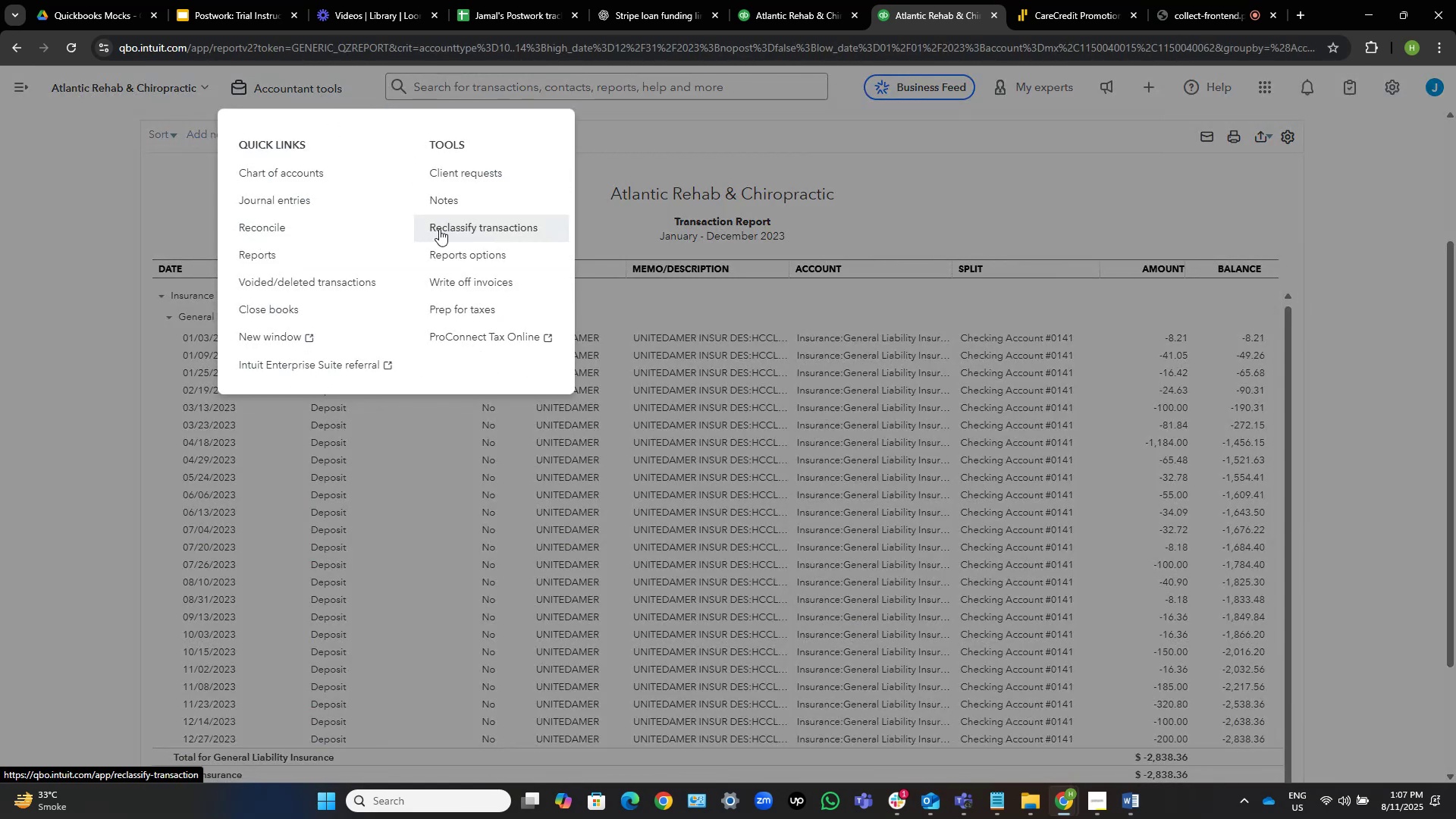 
right_click([441, 230])
 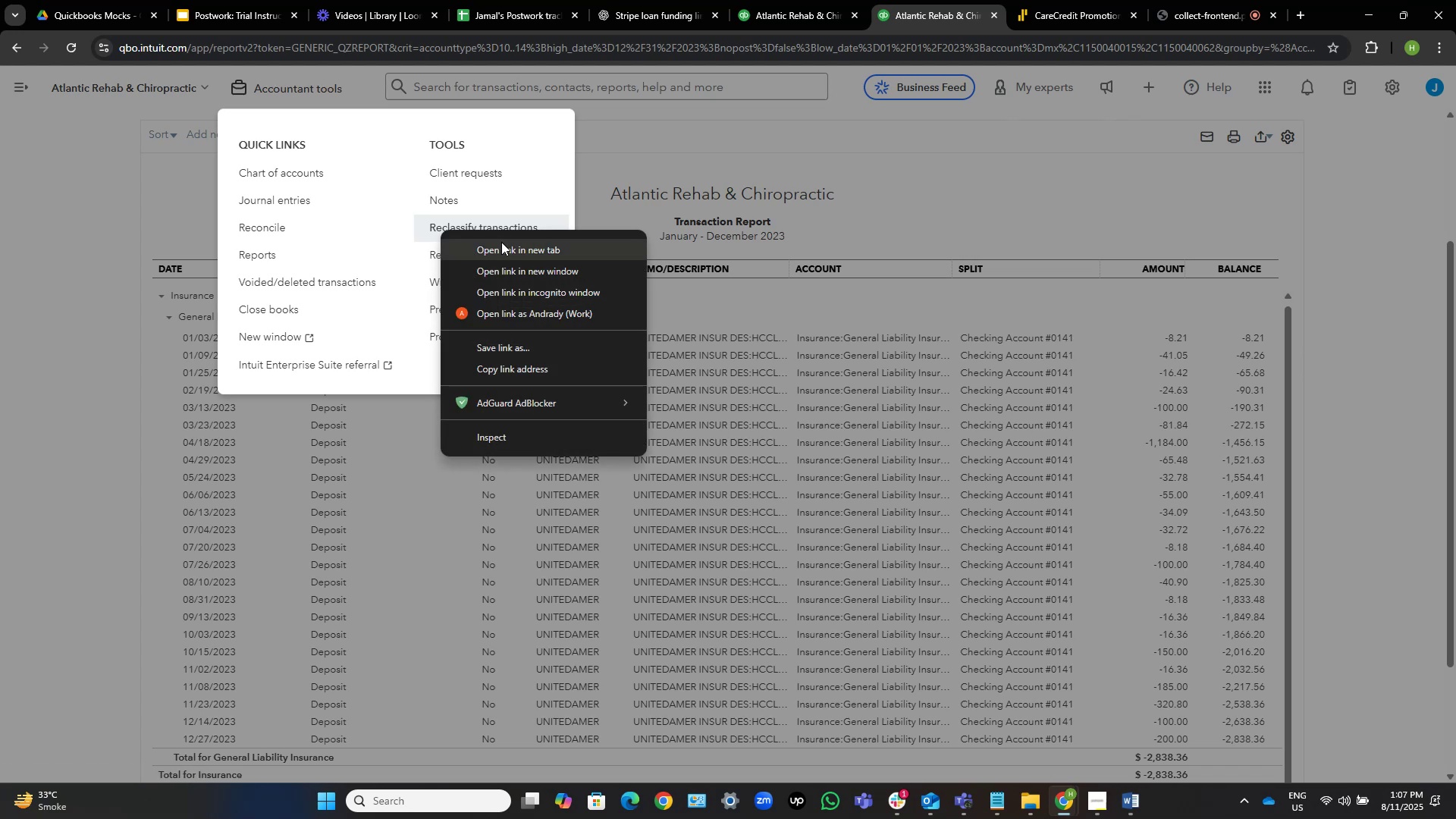 
left_click([501, 245])
 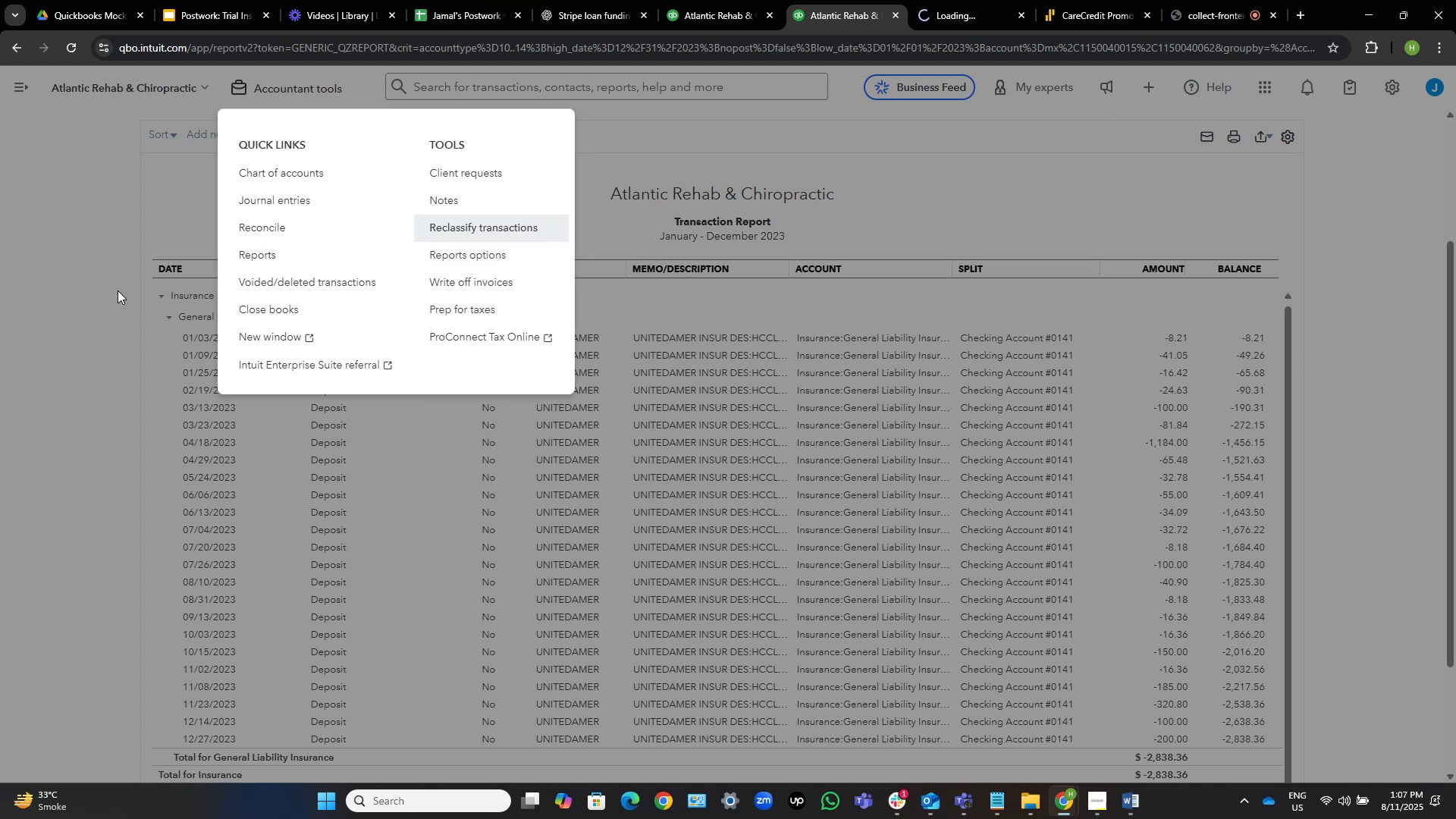 
left_click([106, 293])
 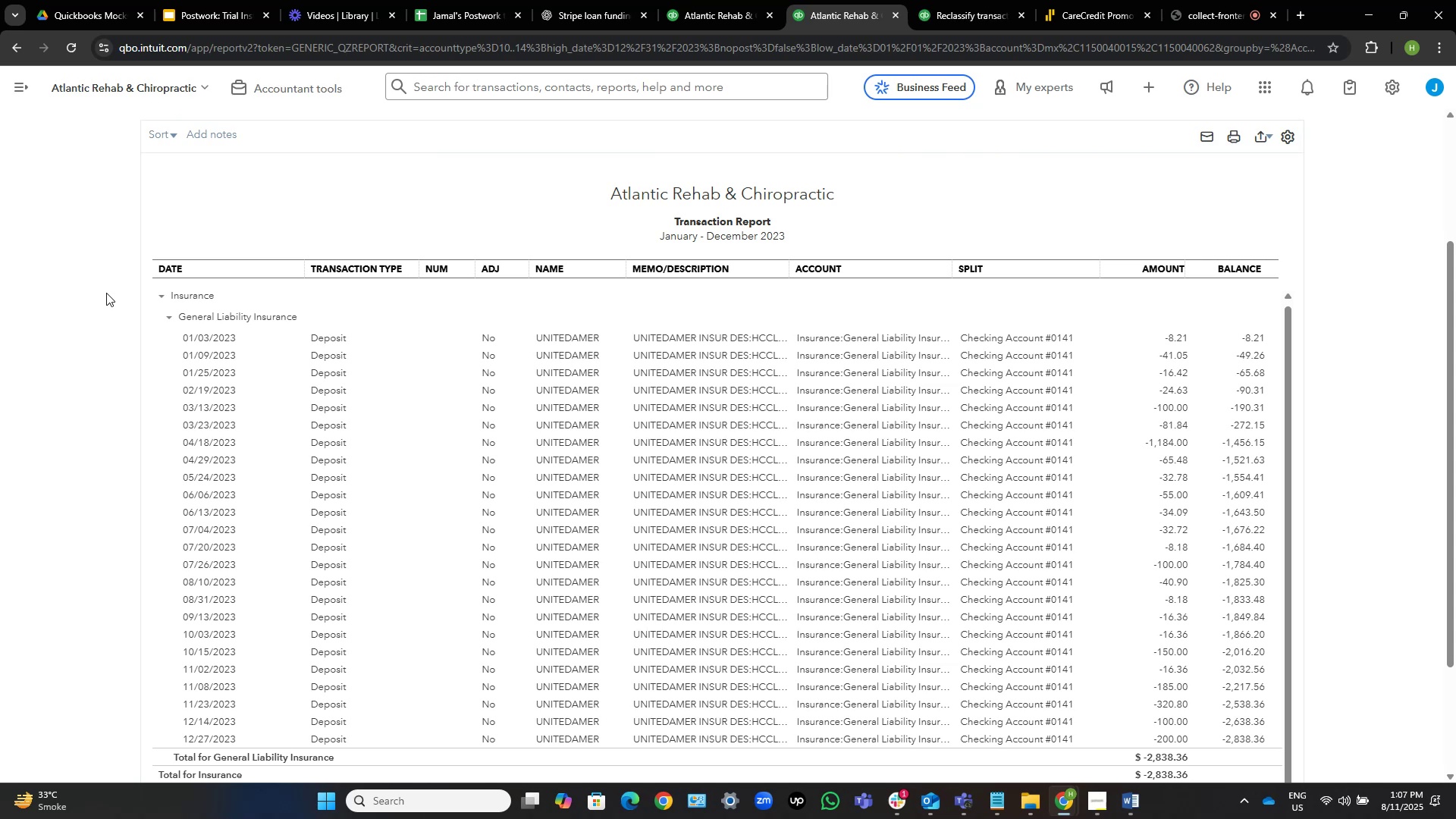 
wait(13.34)
 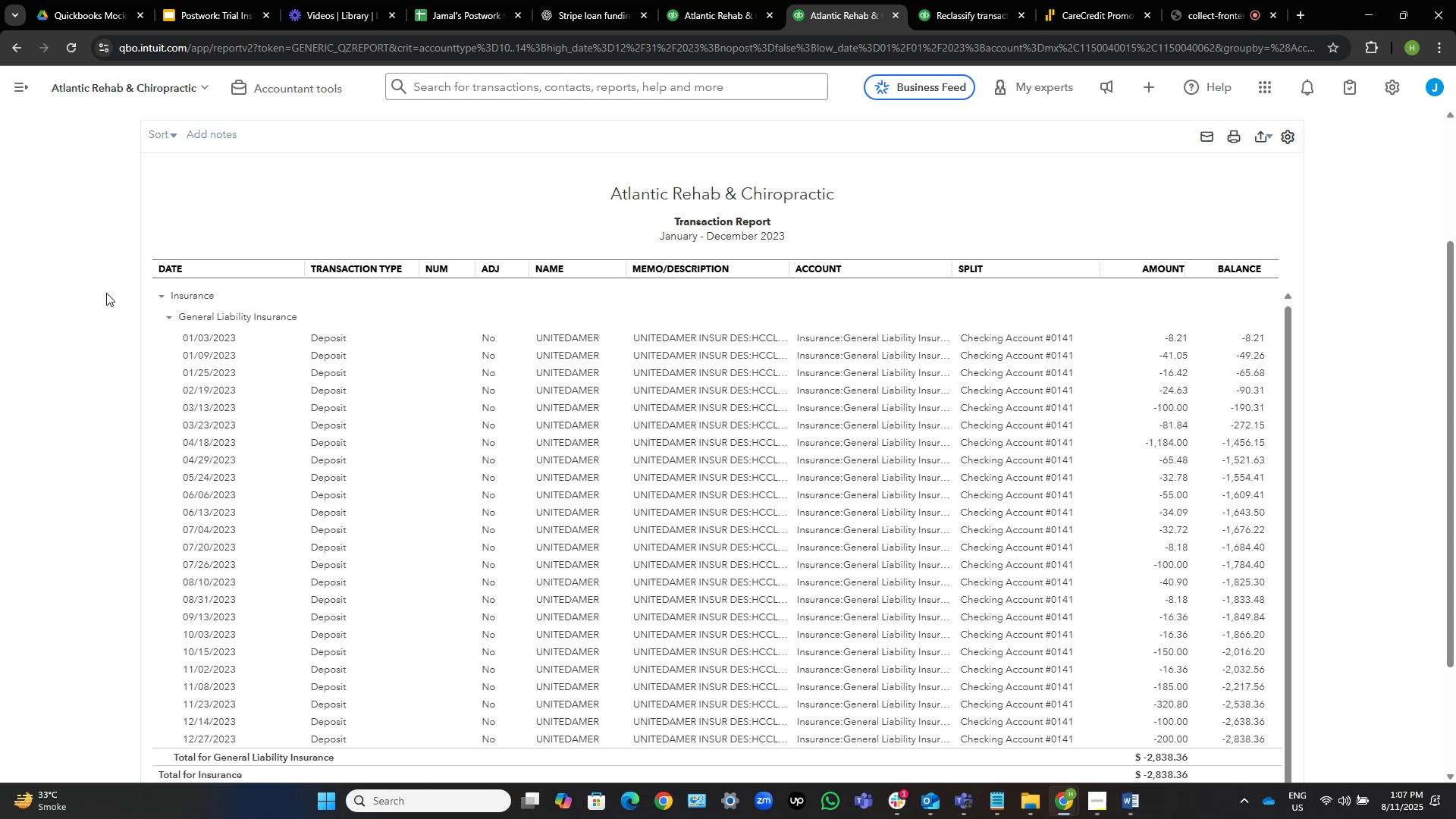 
left_click([600, 184])
 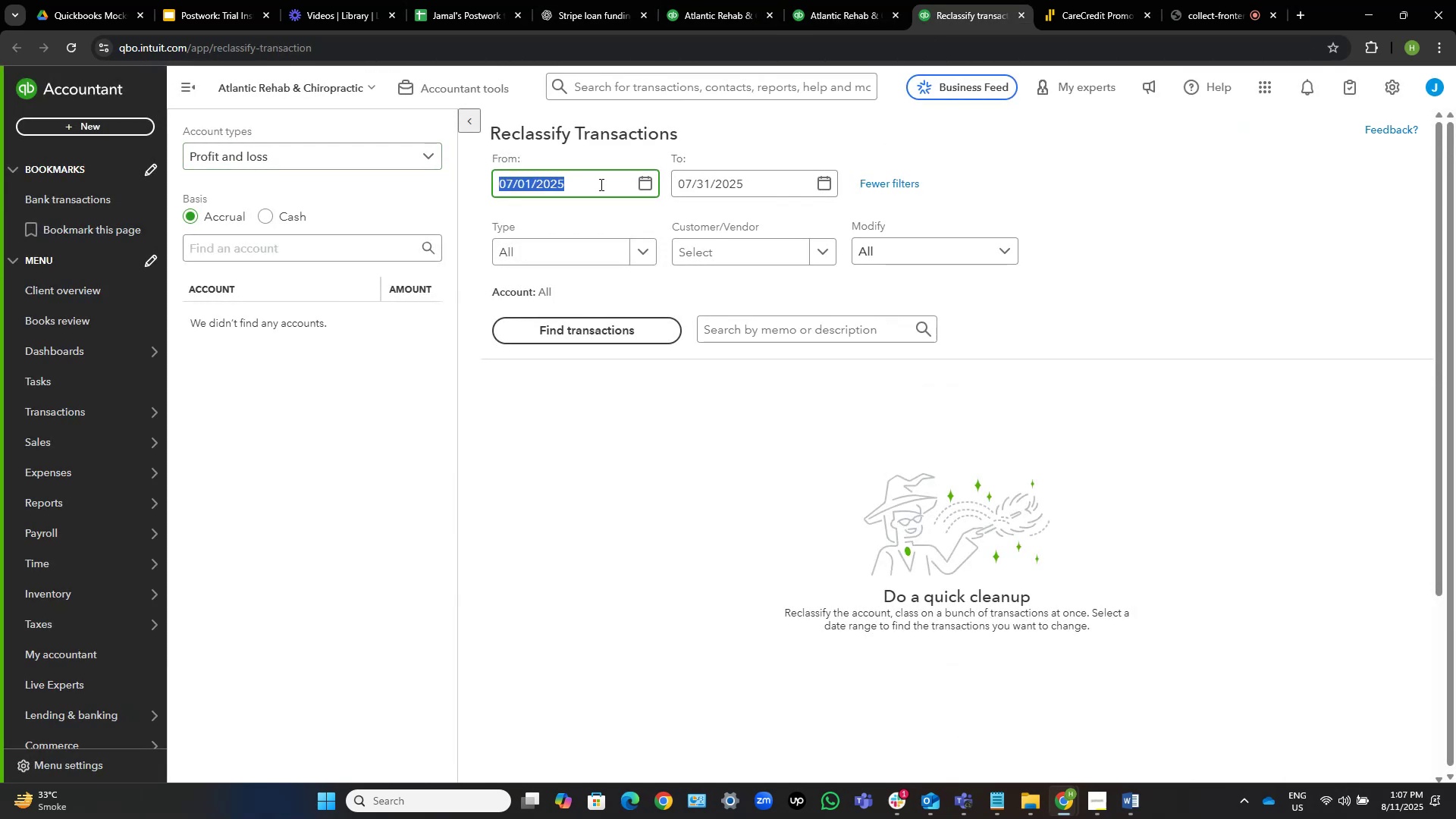 
key(Numpad1)
 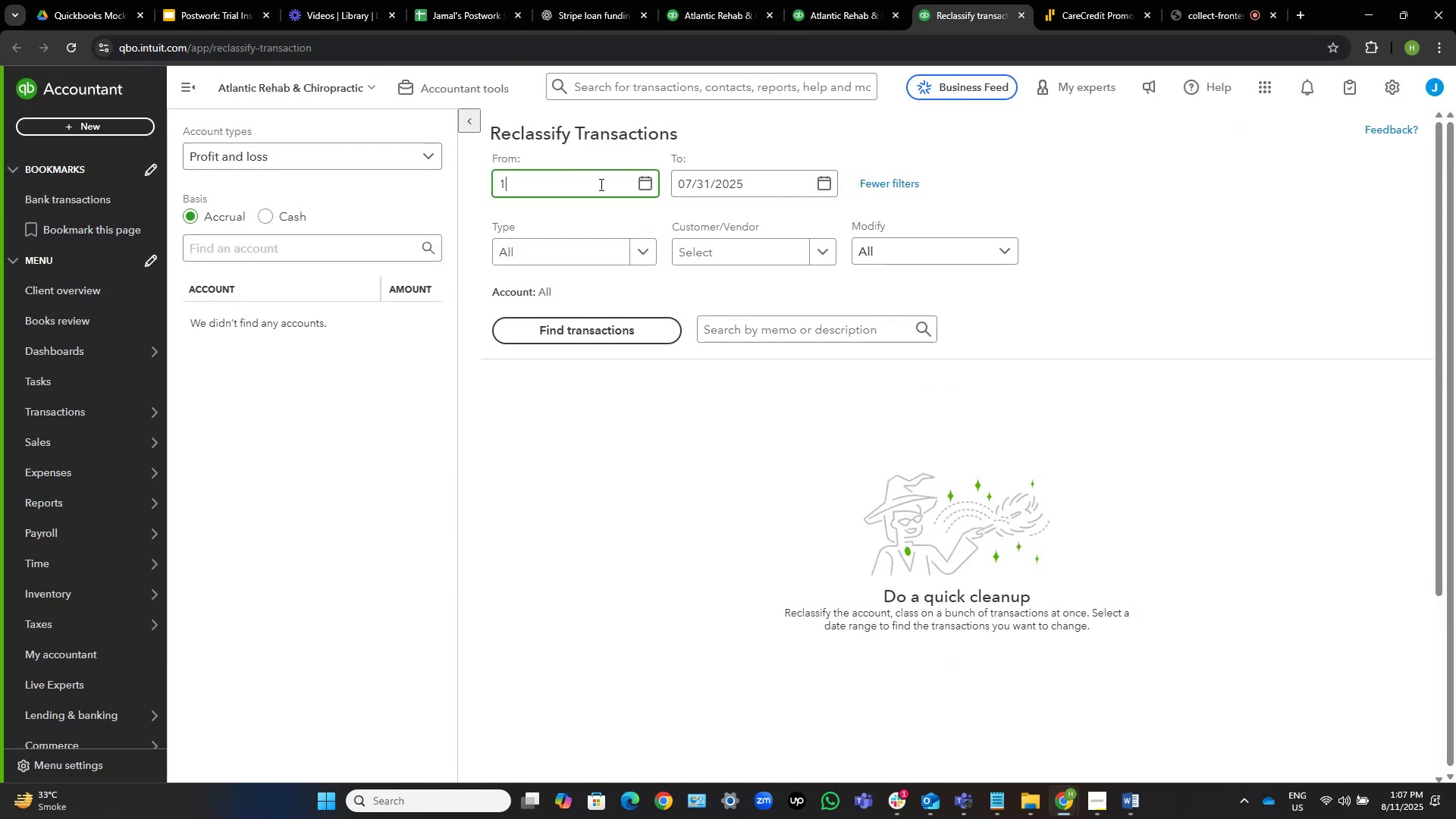 
key(NumpadDivide)
 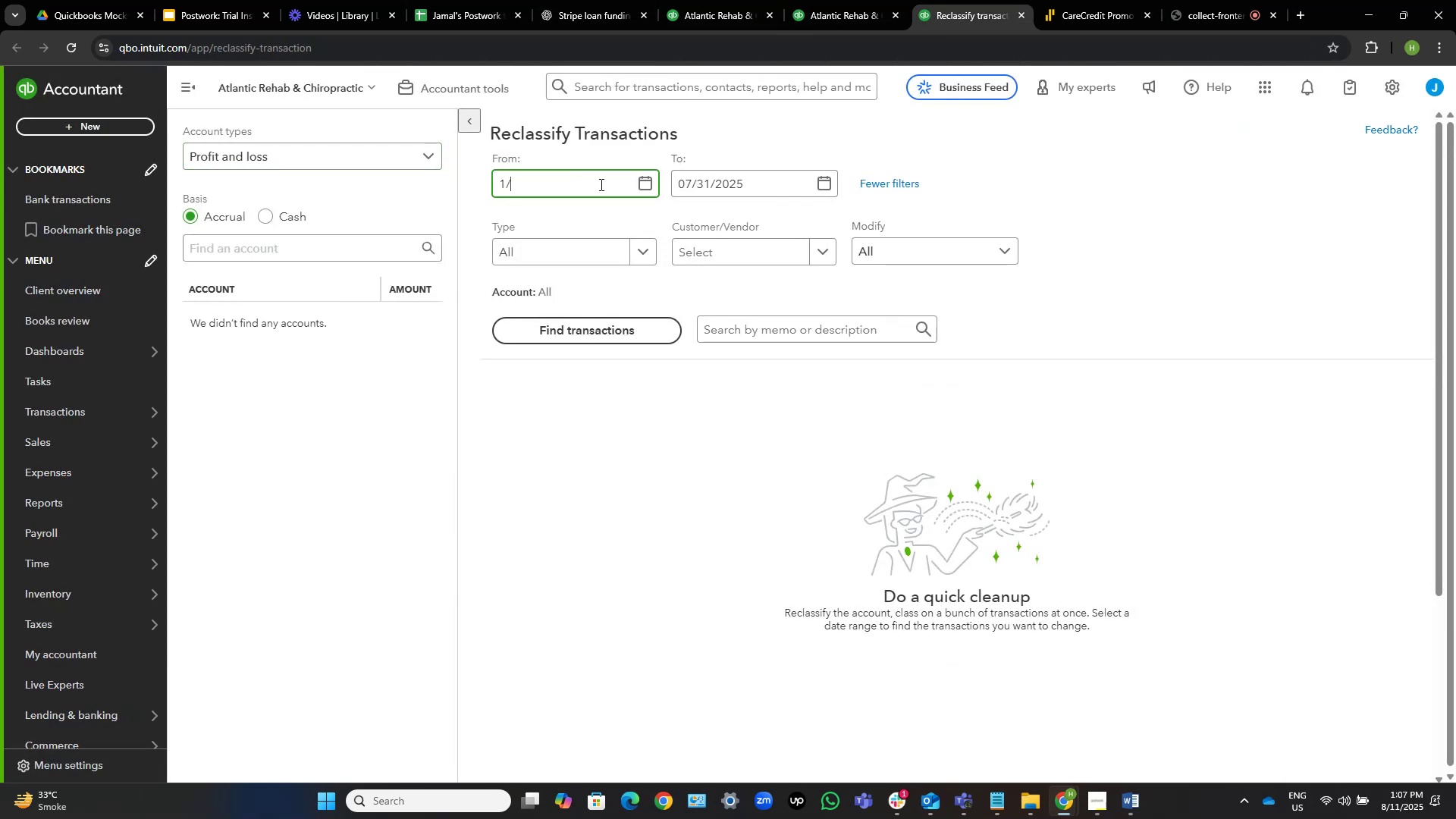 
key(Numpad1)
 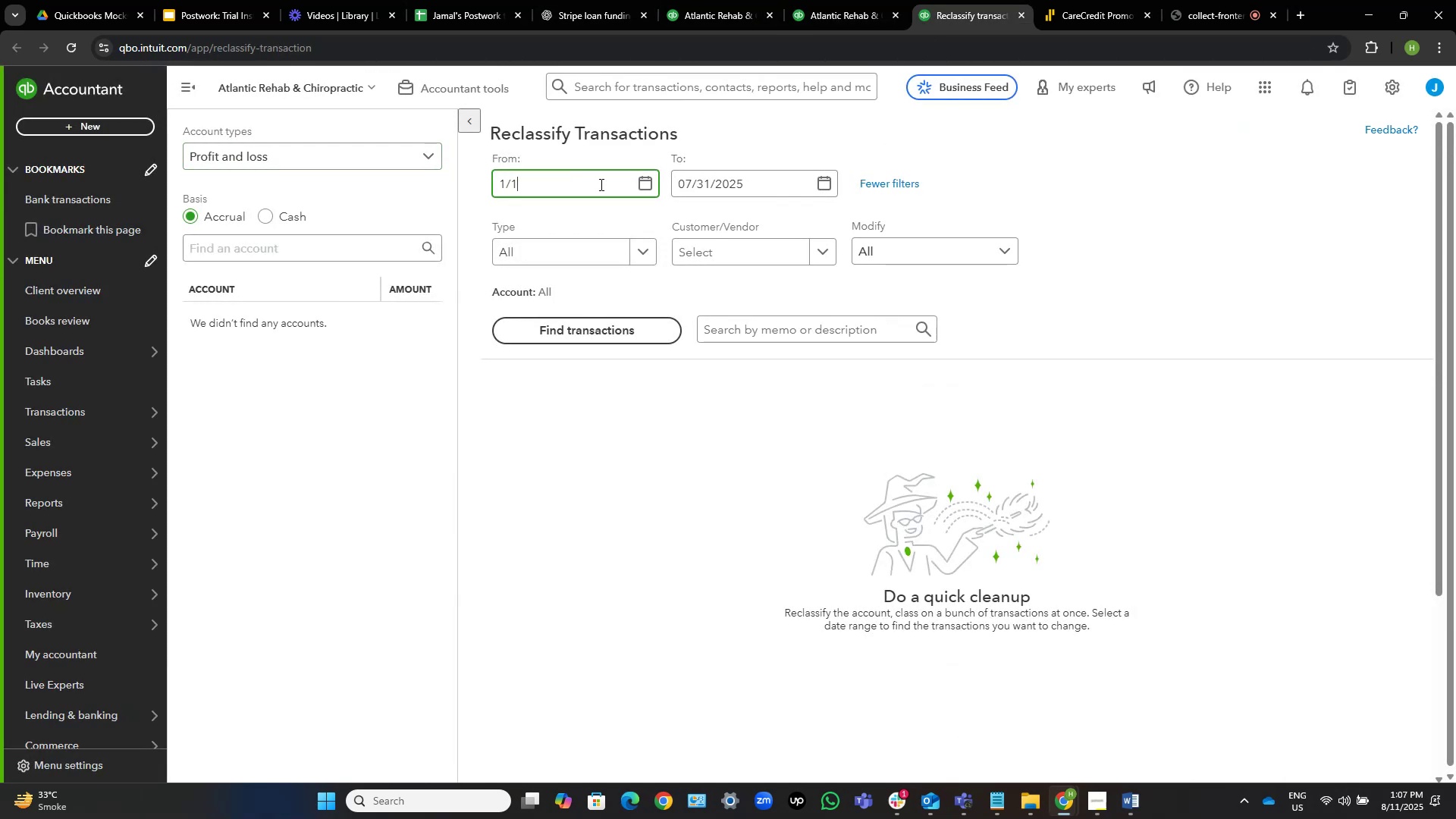 
key(NumpadDivide)
 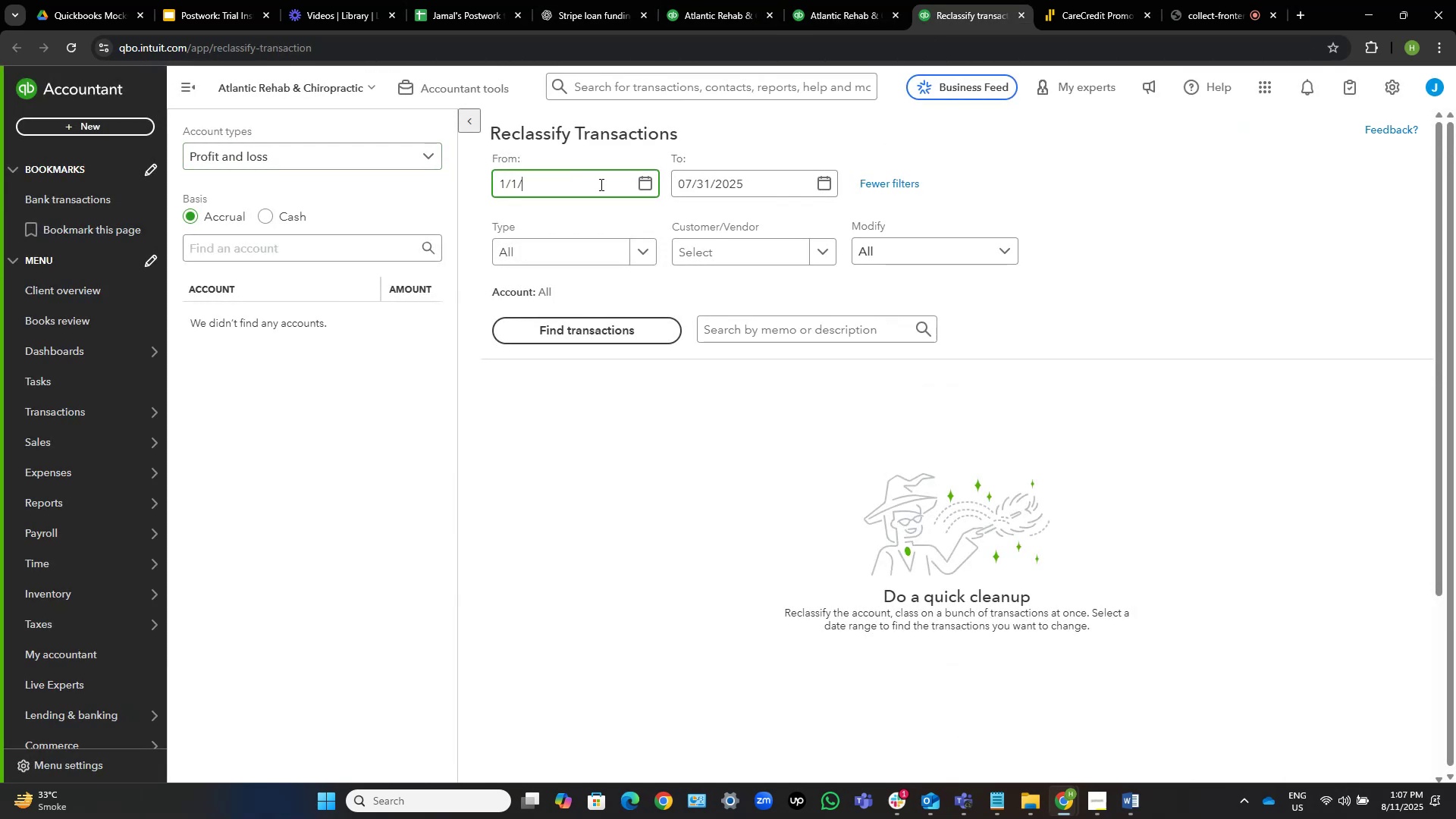 
key(Numpad2)
 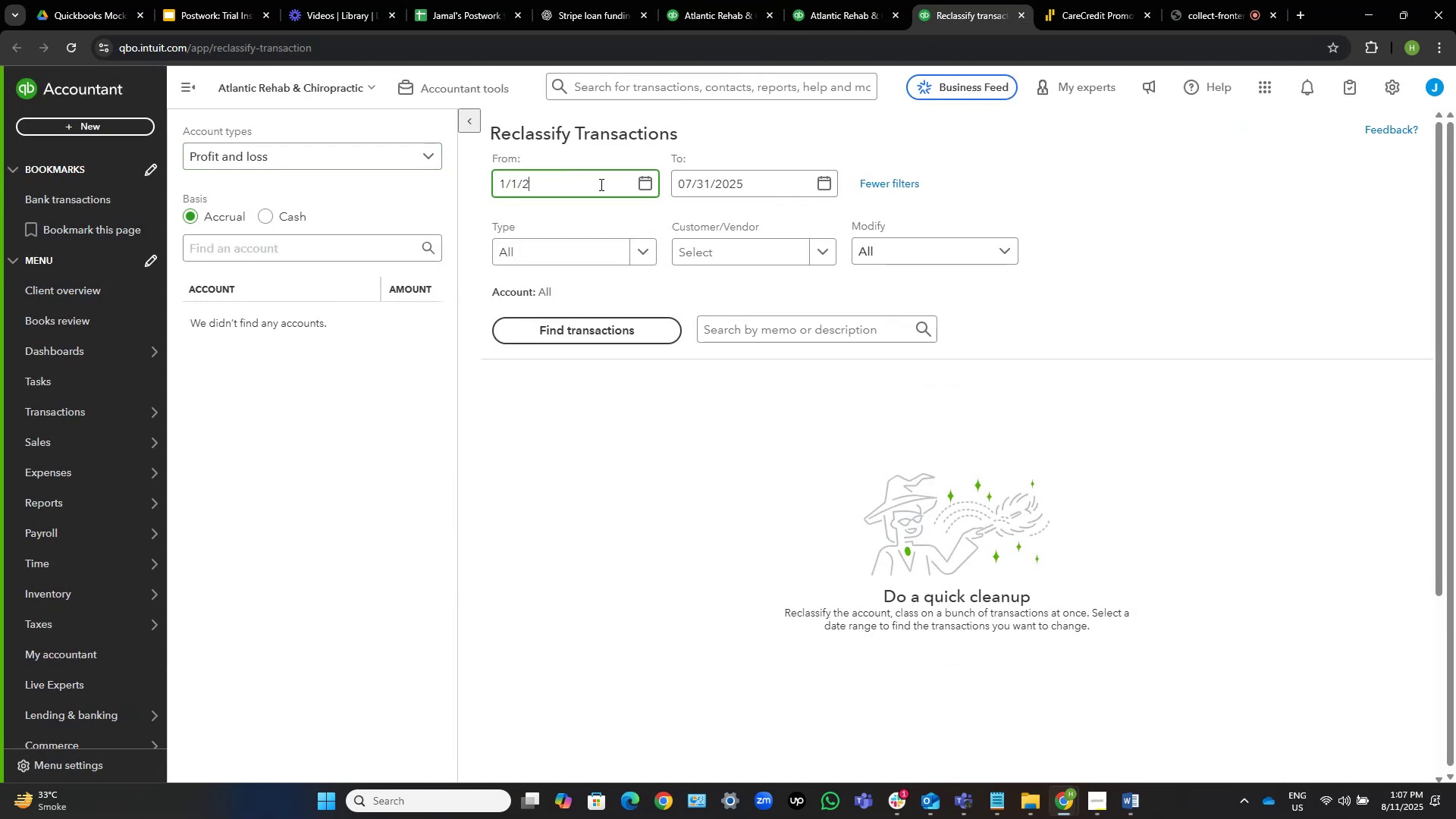 
key(Numpad3)
 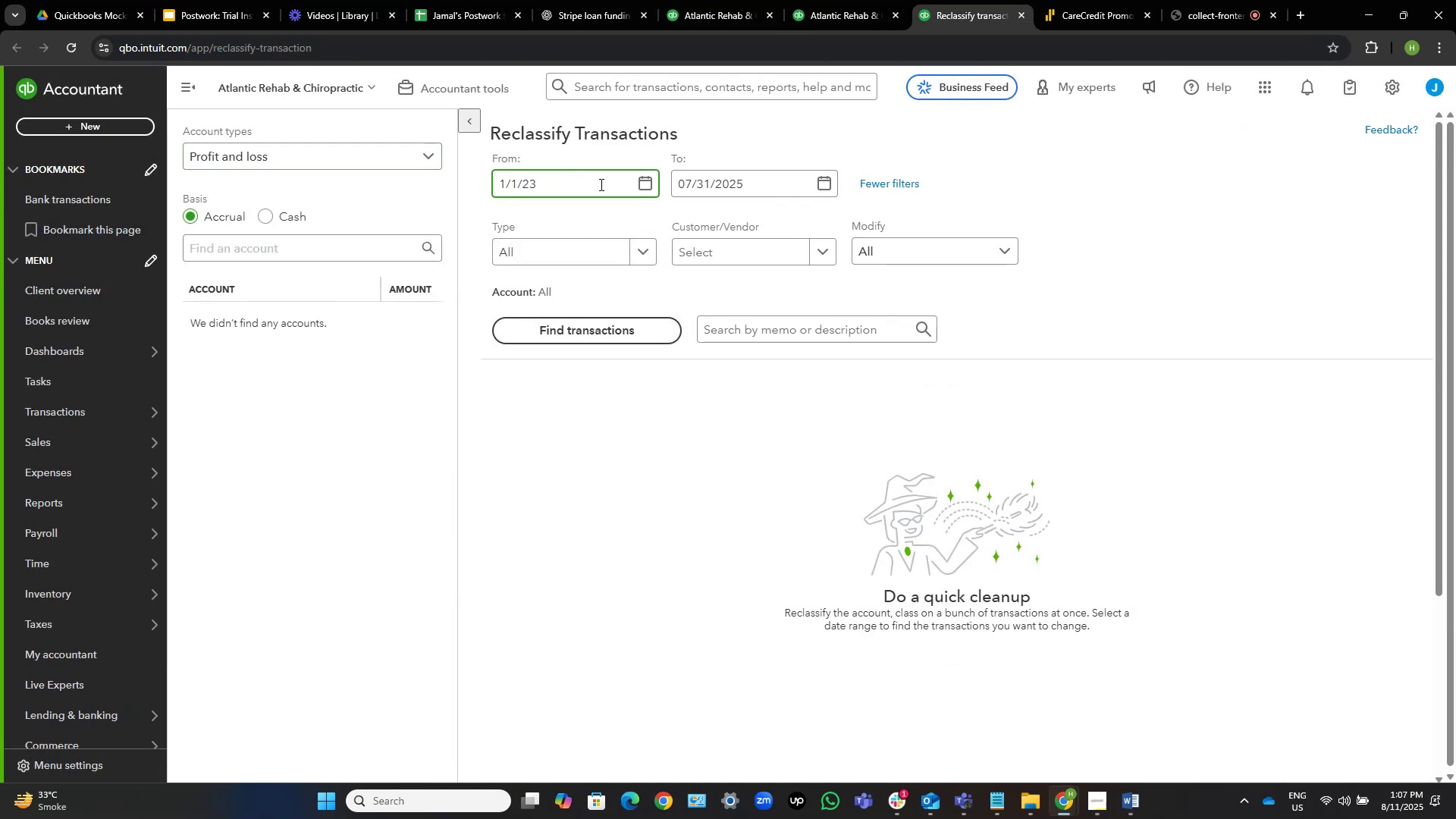 
key(Tab)
 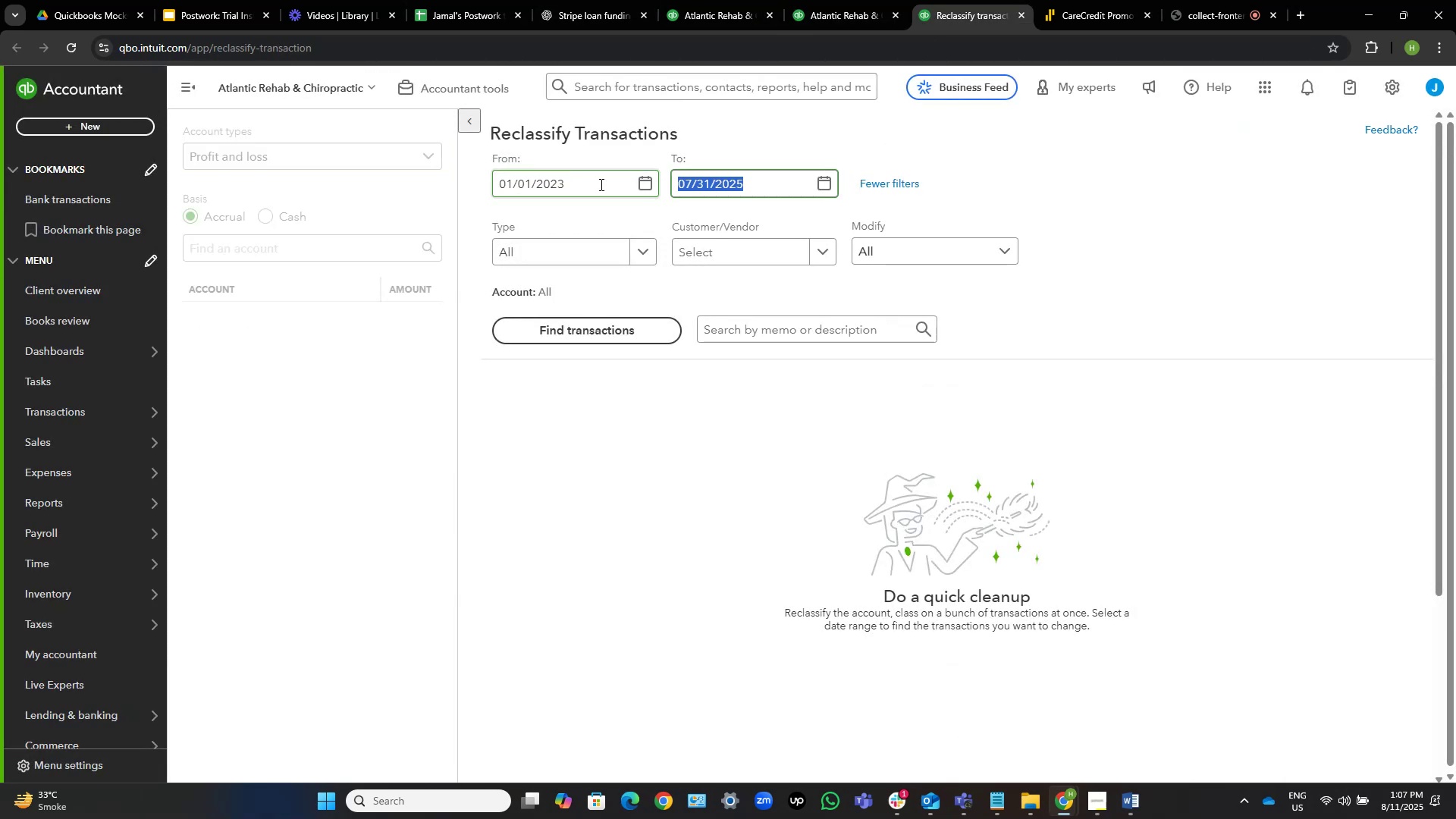 
key(Numpad1)
 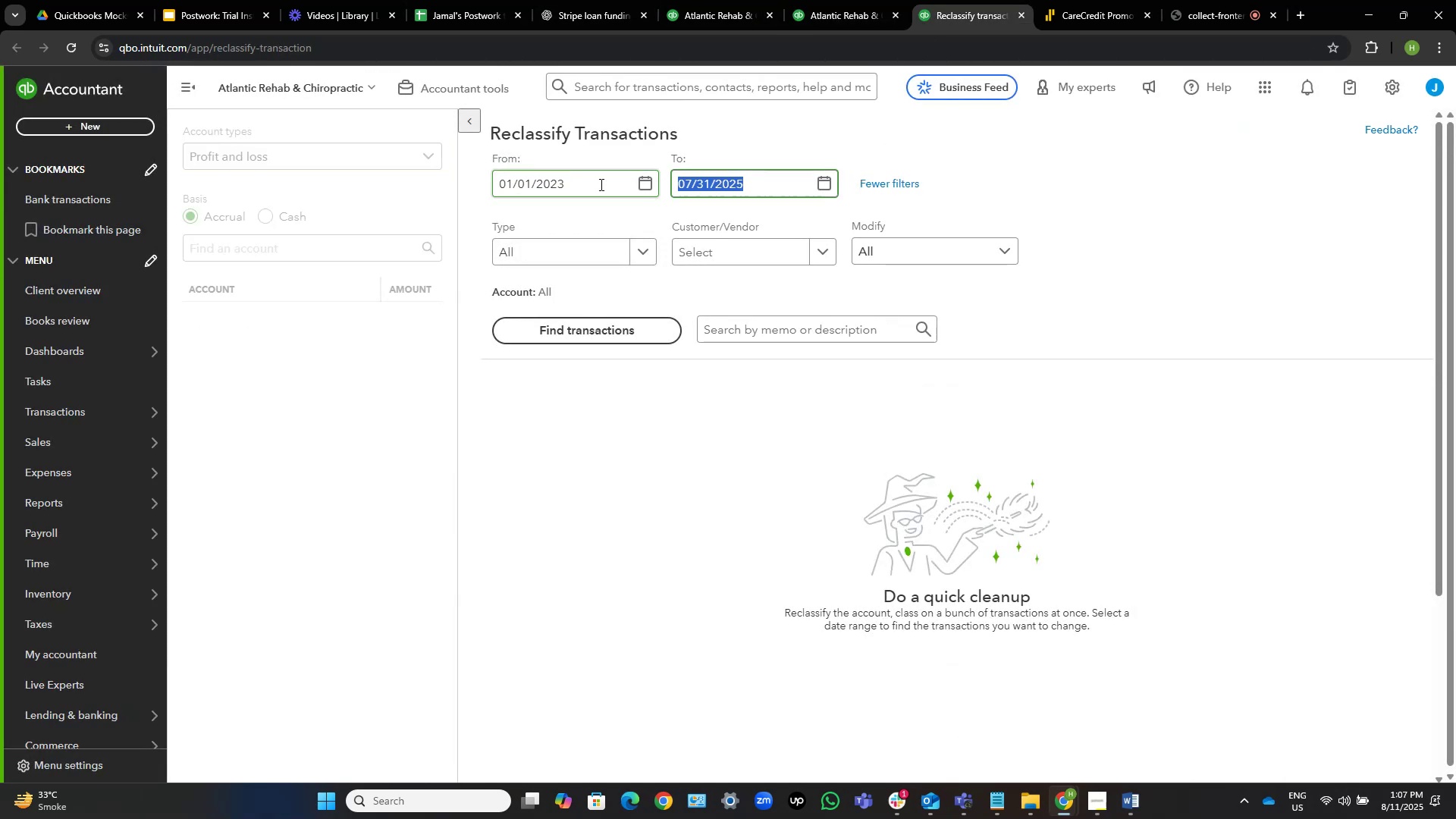 
key(Numpad2)
 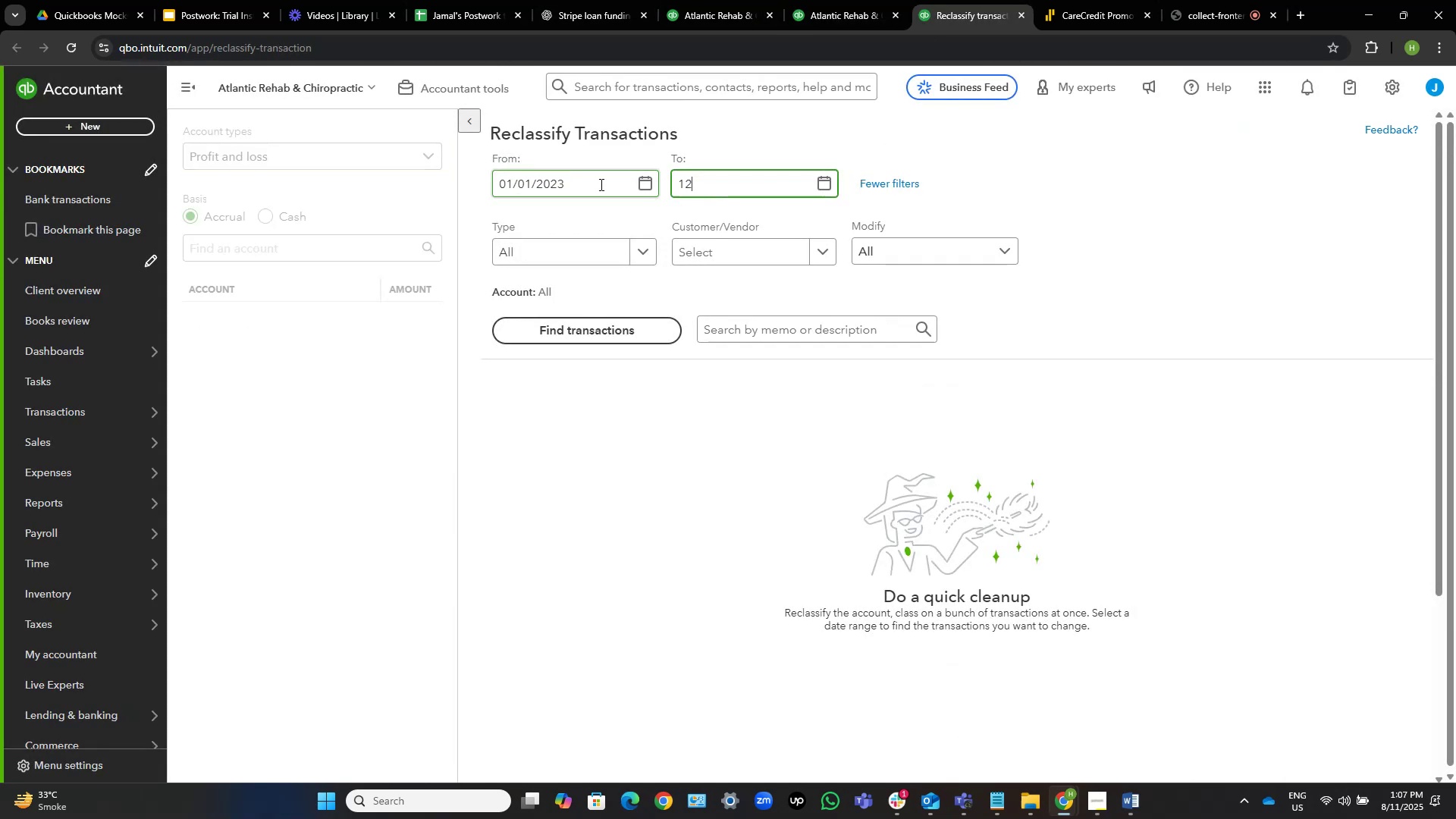 
key(NumpadDivide)
 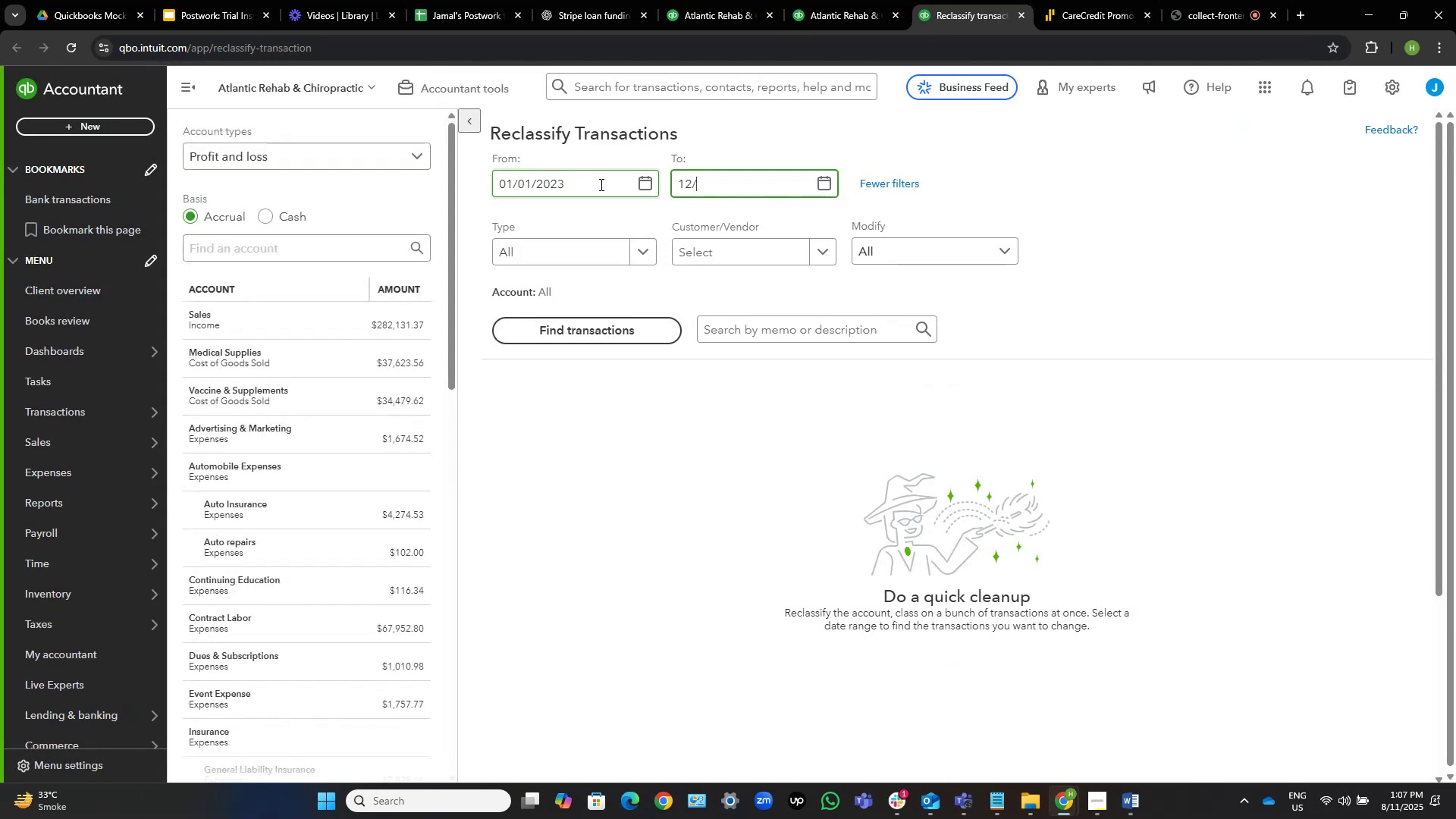 
key(Numpad3)
 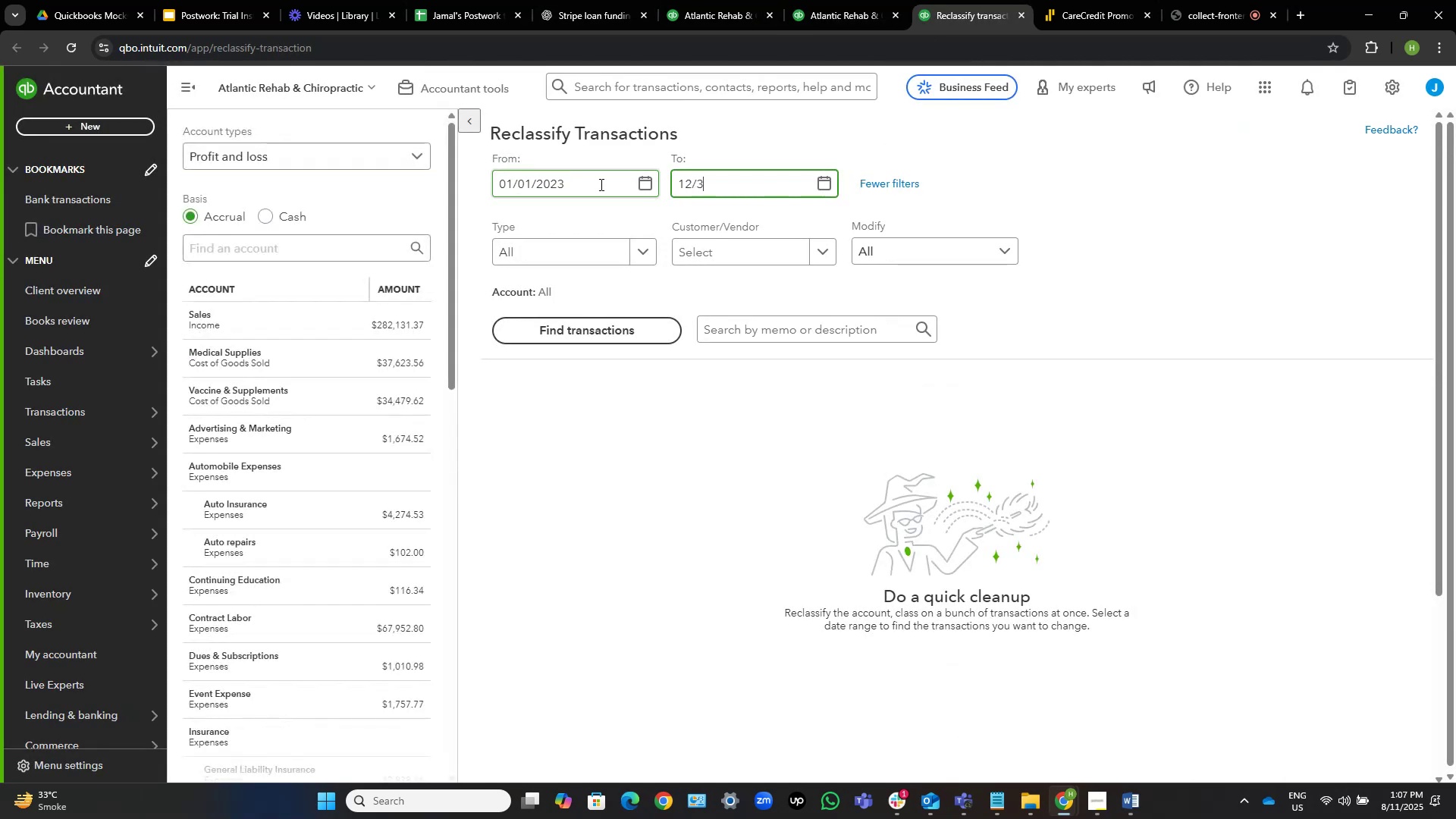 
key(Numpad1)
 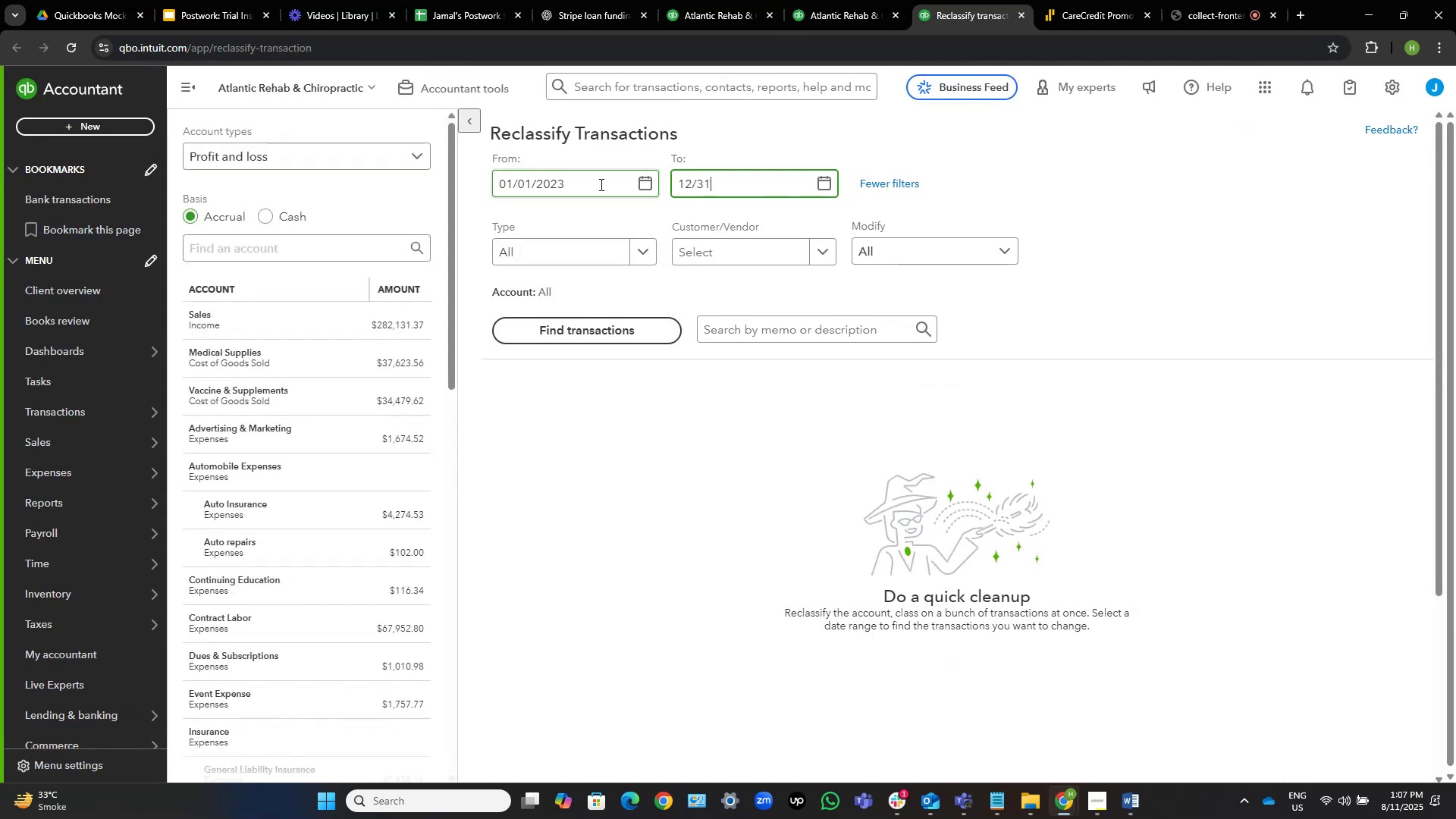 
key(NumpadDivide)
 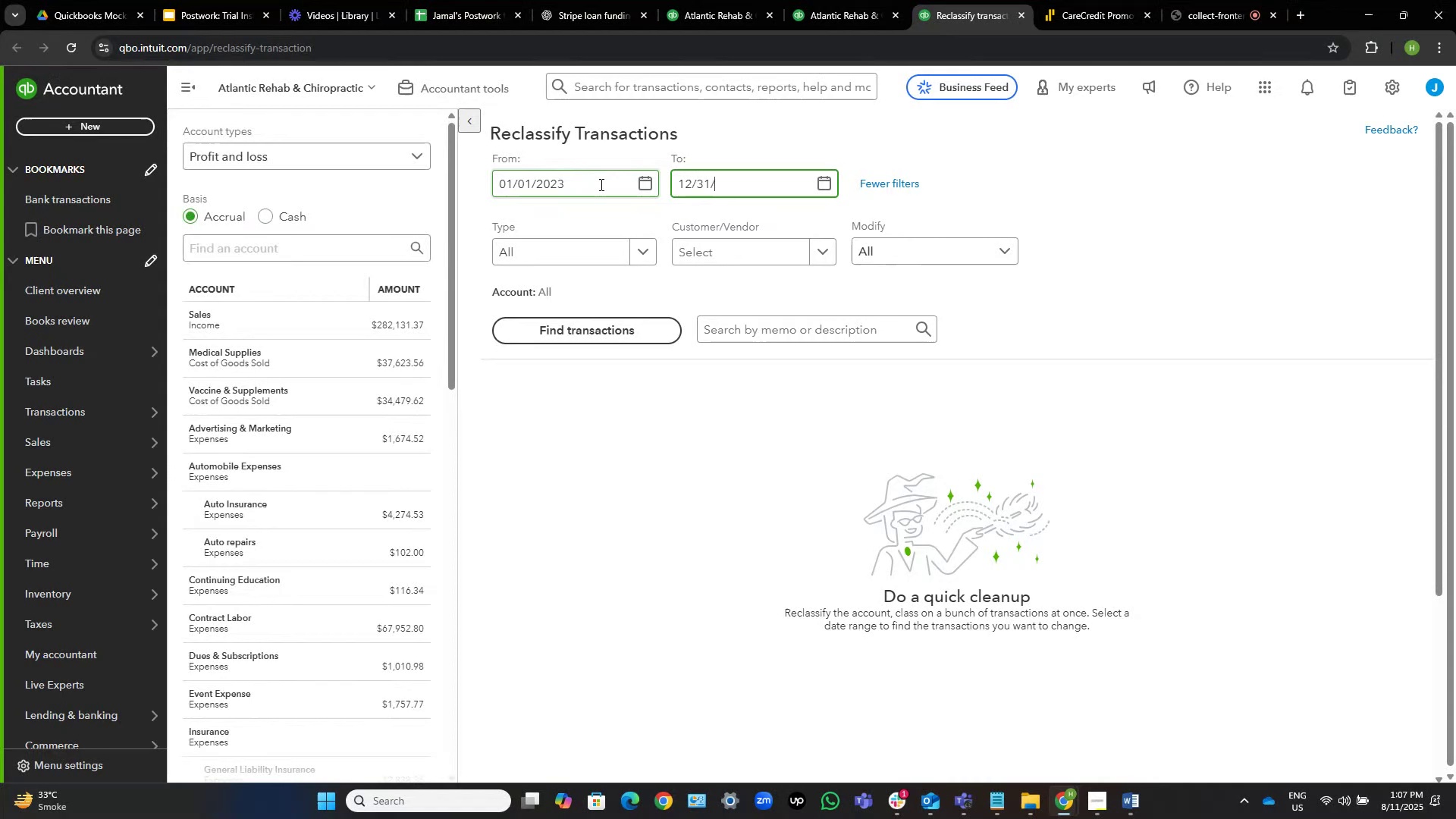 
key(Numpad2)
 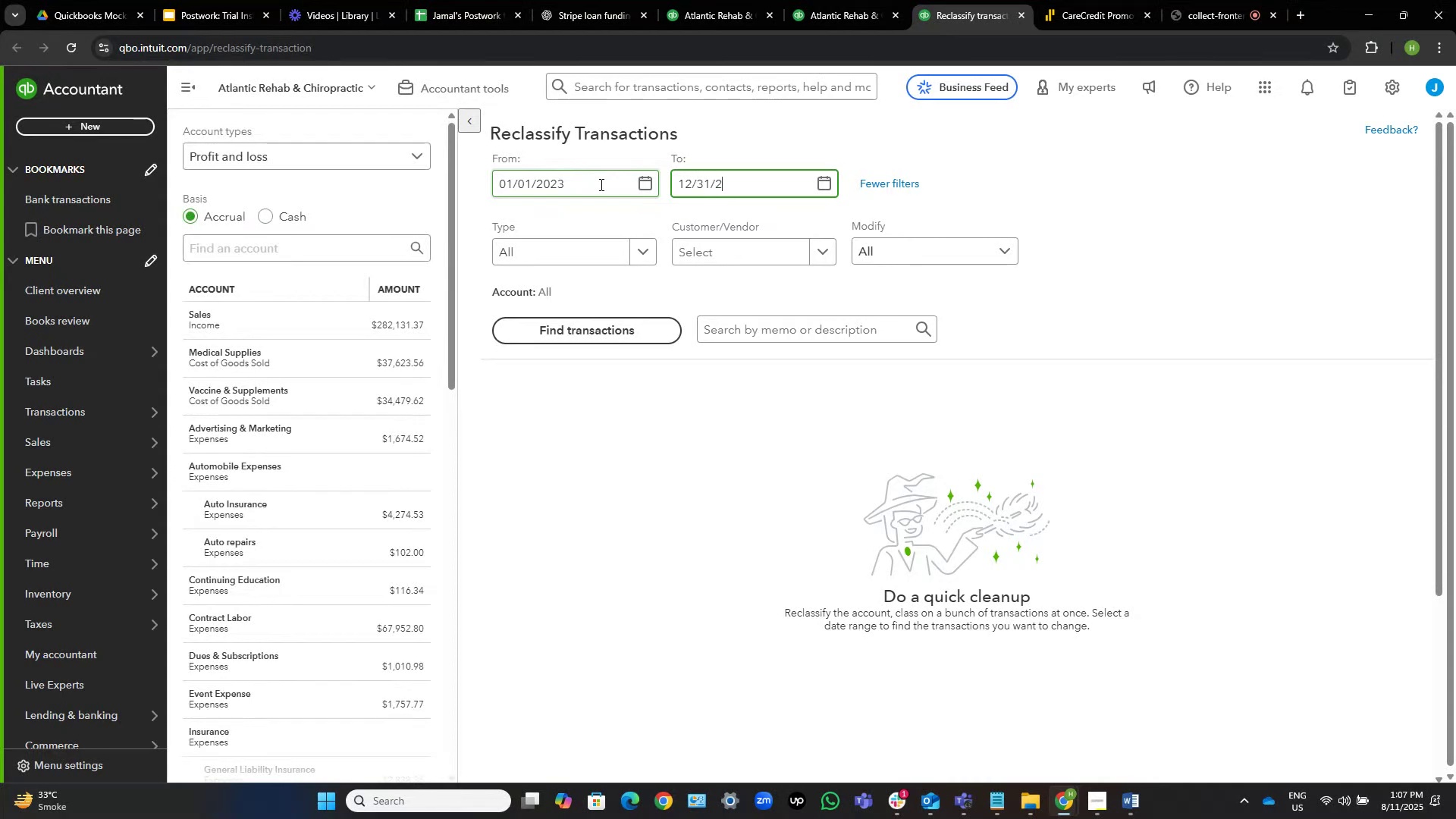 
key(Numpad3)
 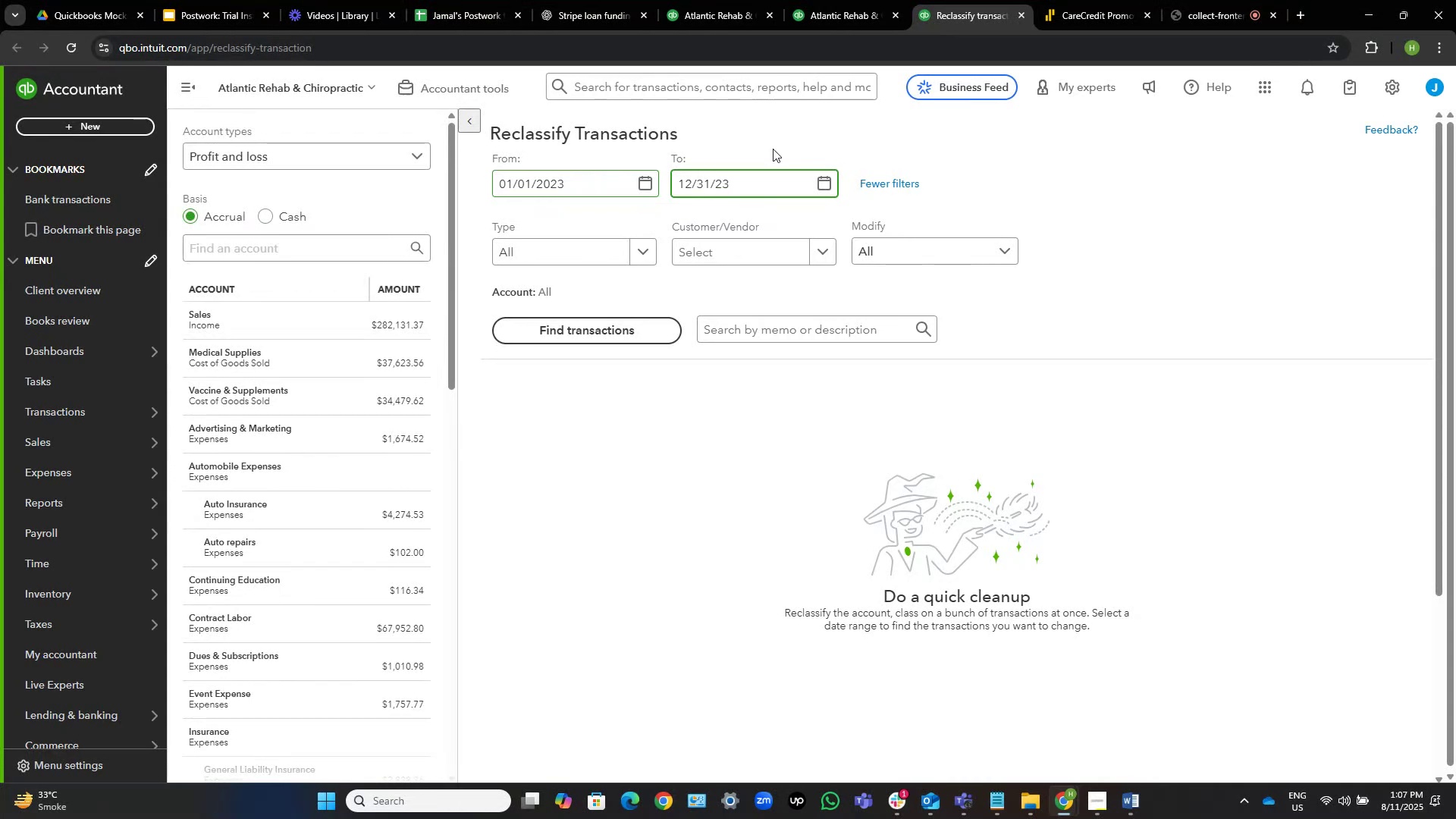 
left_click([830, 131])
 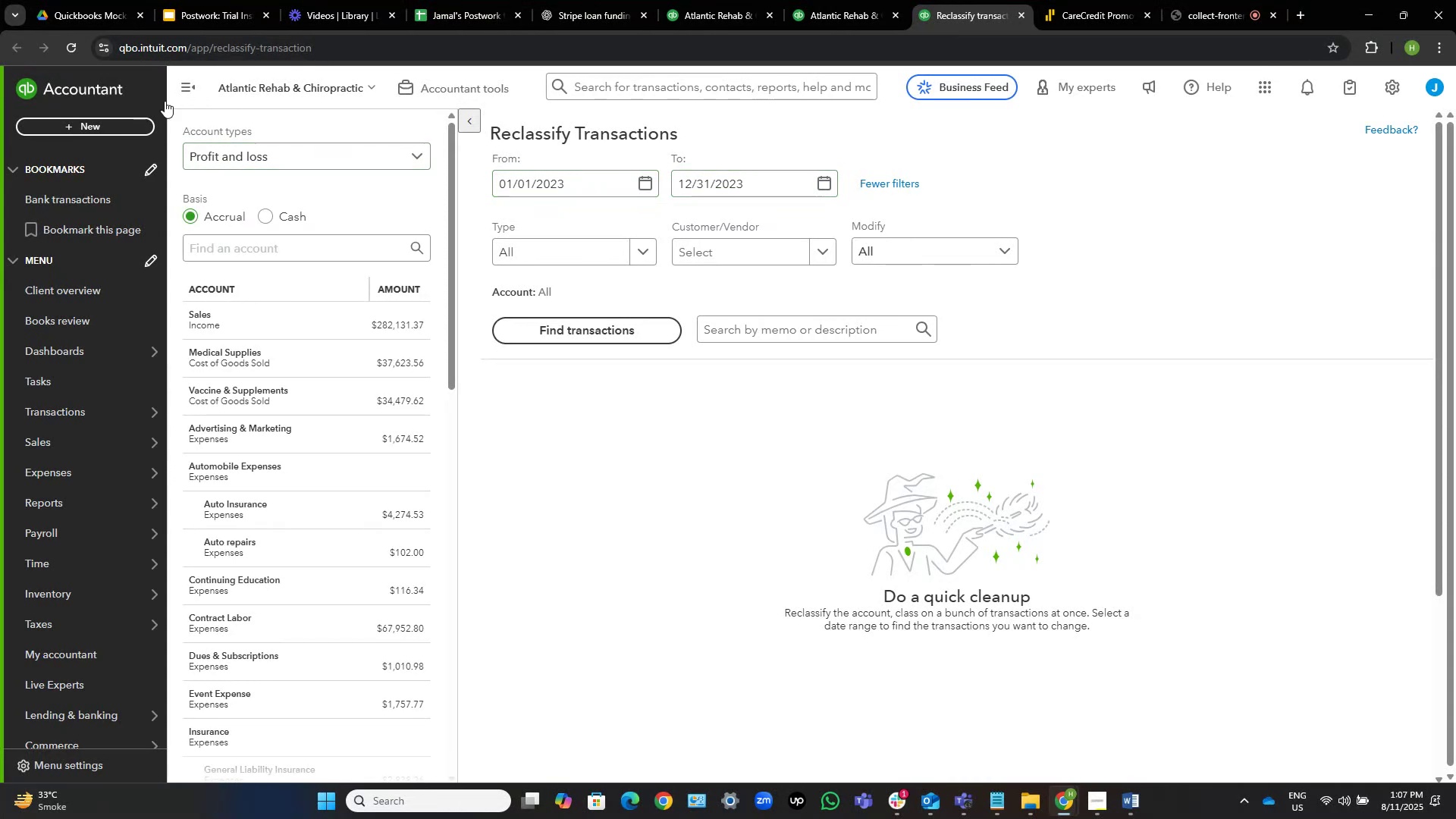 
left_click([187, 81])
 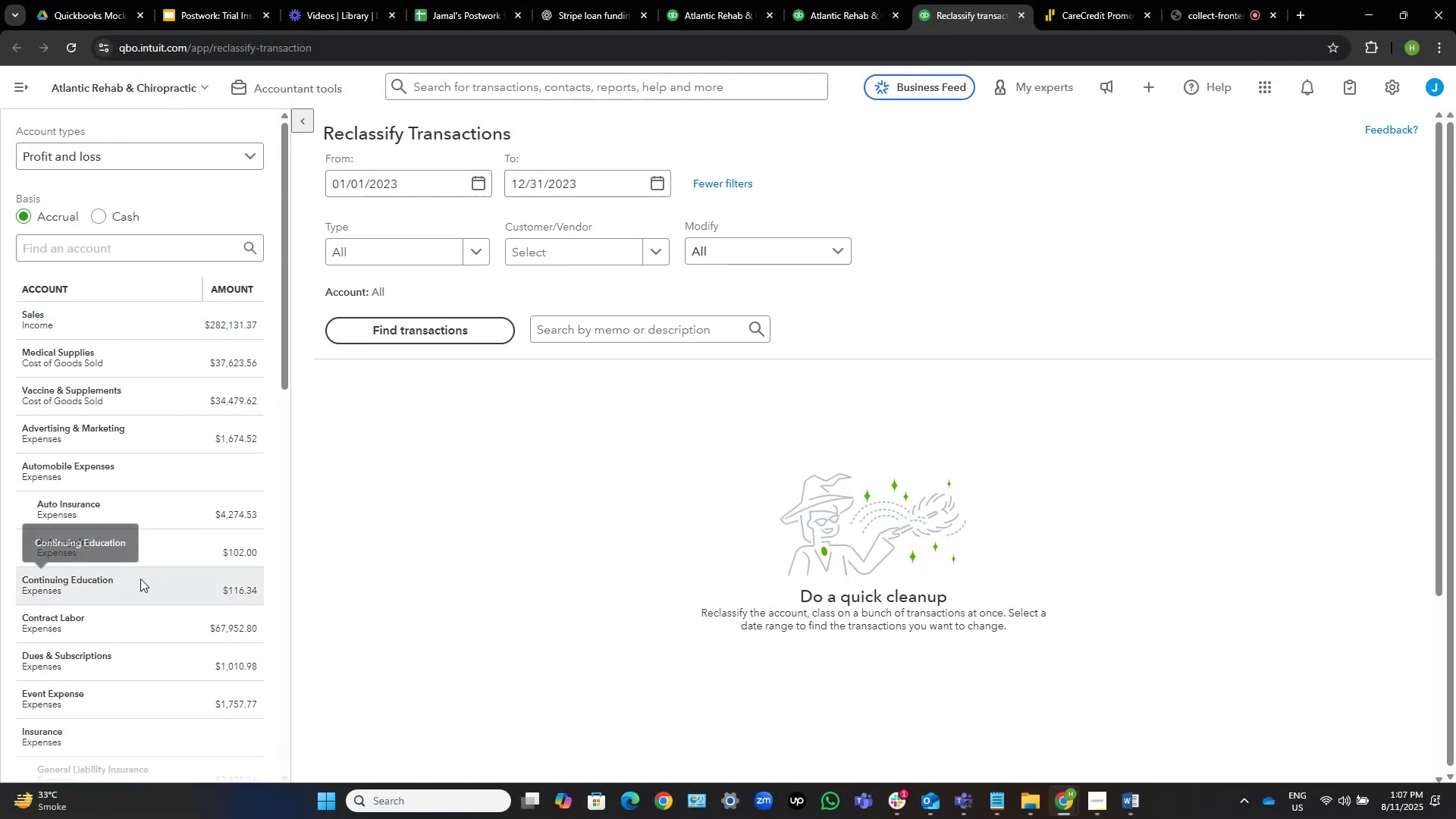 
scroll: coordinate [118, 635], scroll_direction: down, amount: 2.0
 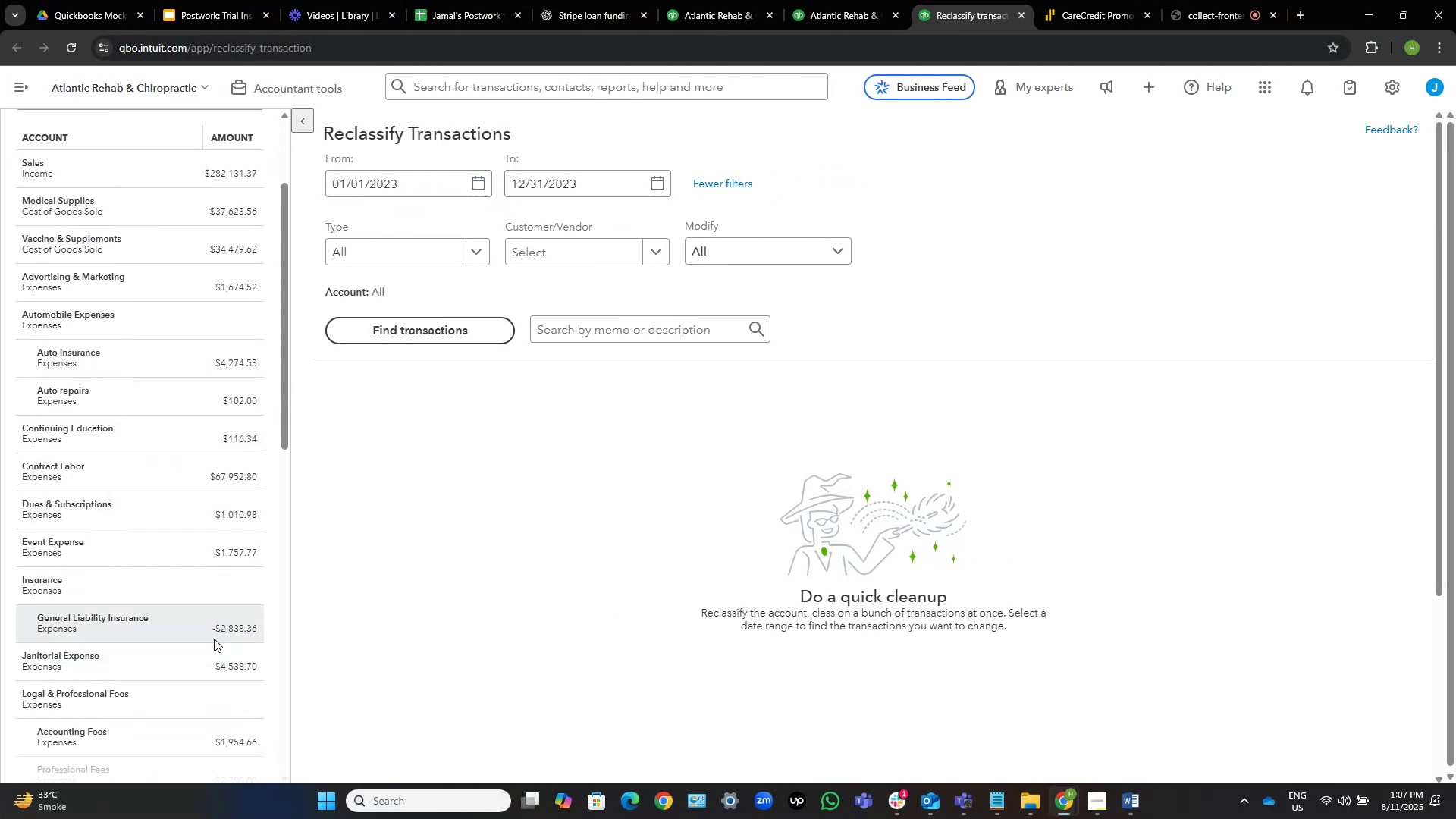 
left_click([222, 633])
 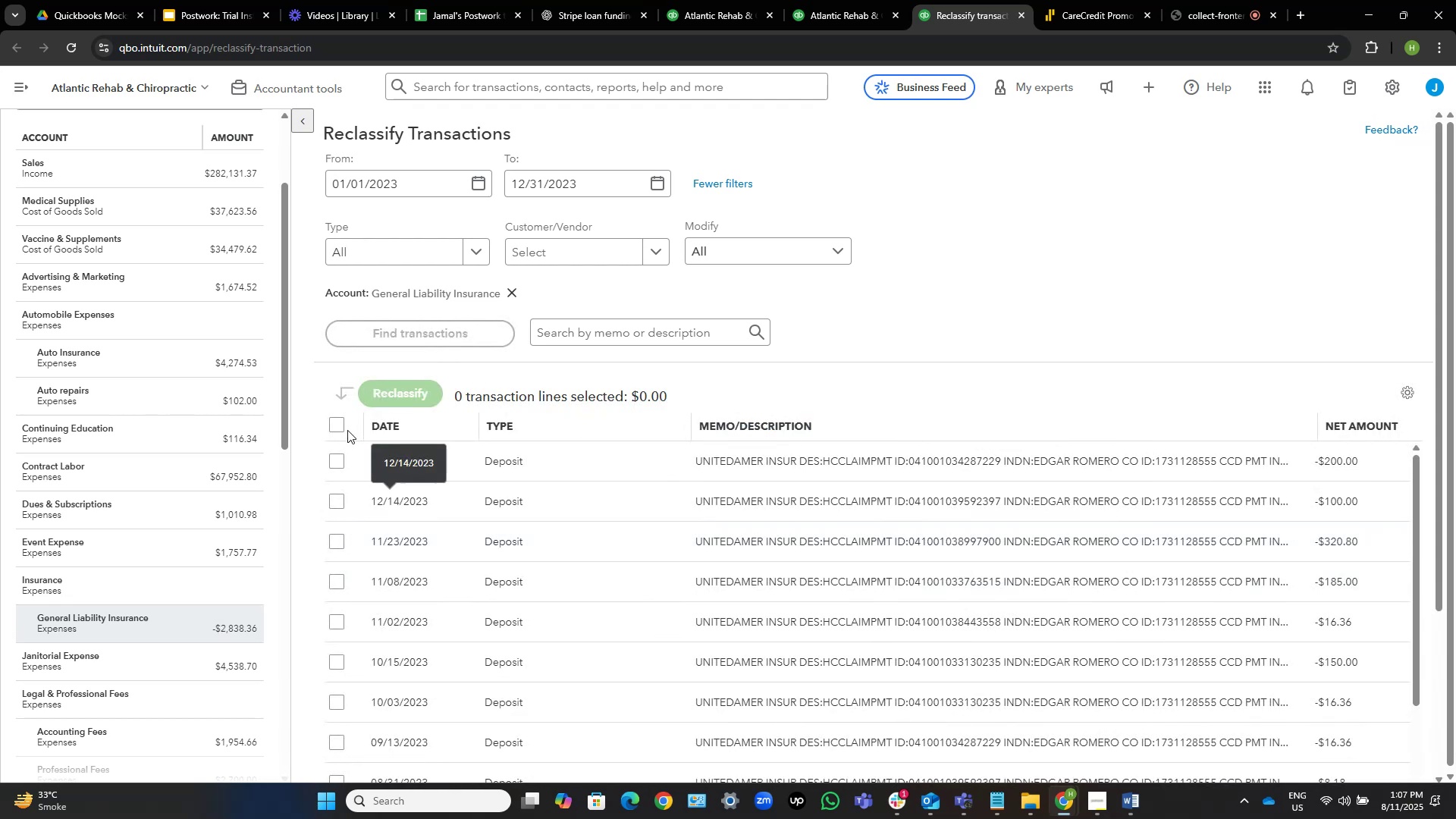 
left_click([337, 425])
 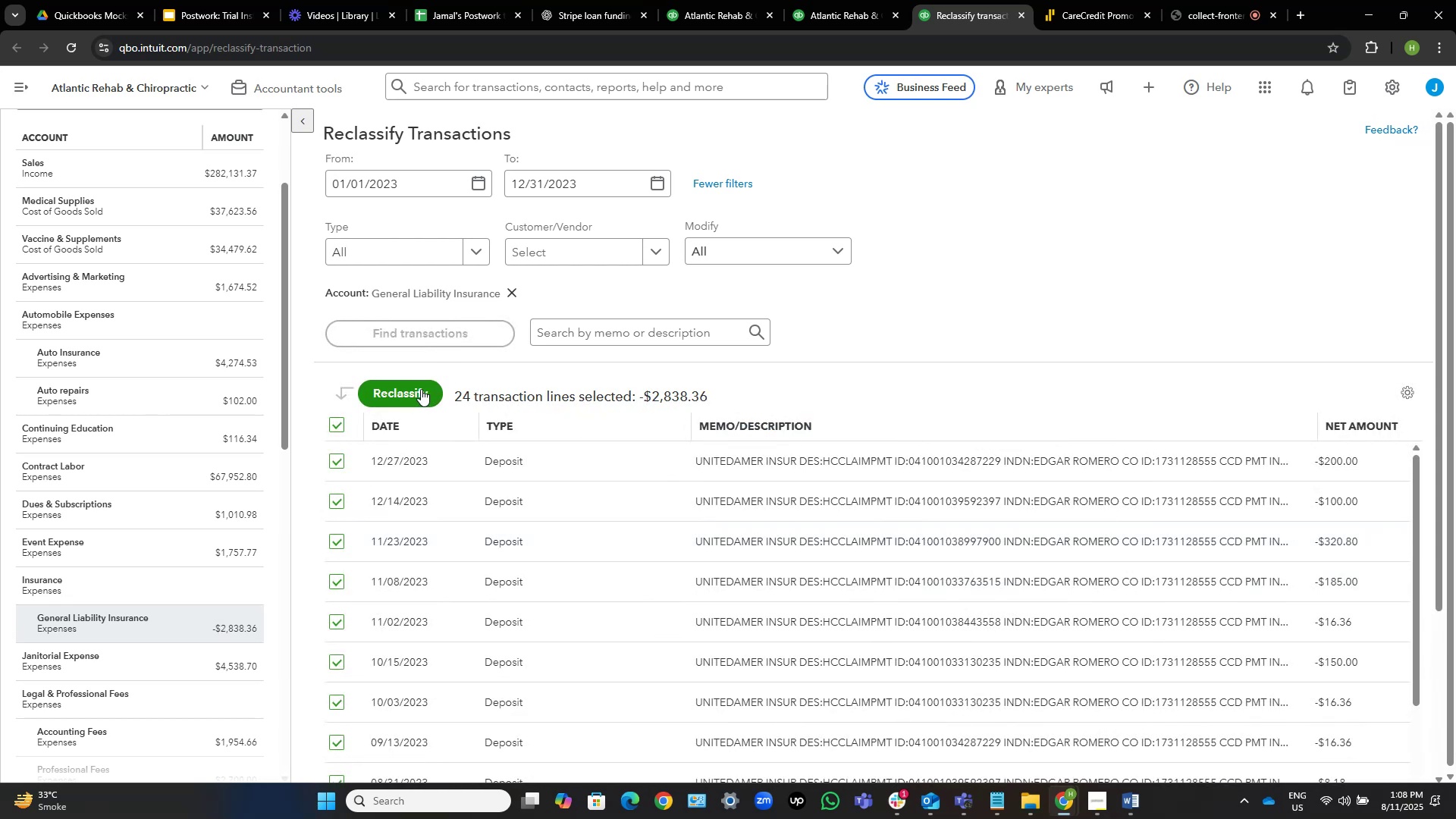 
left_click([416, 389])
 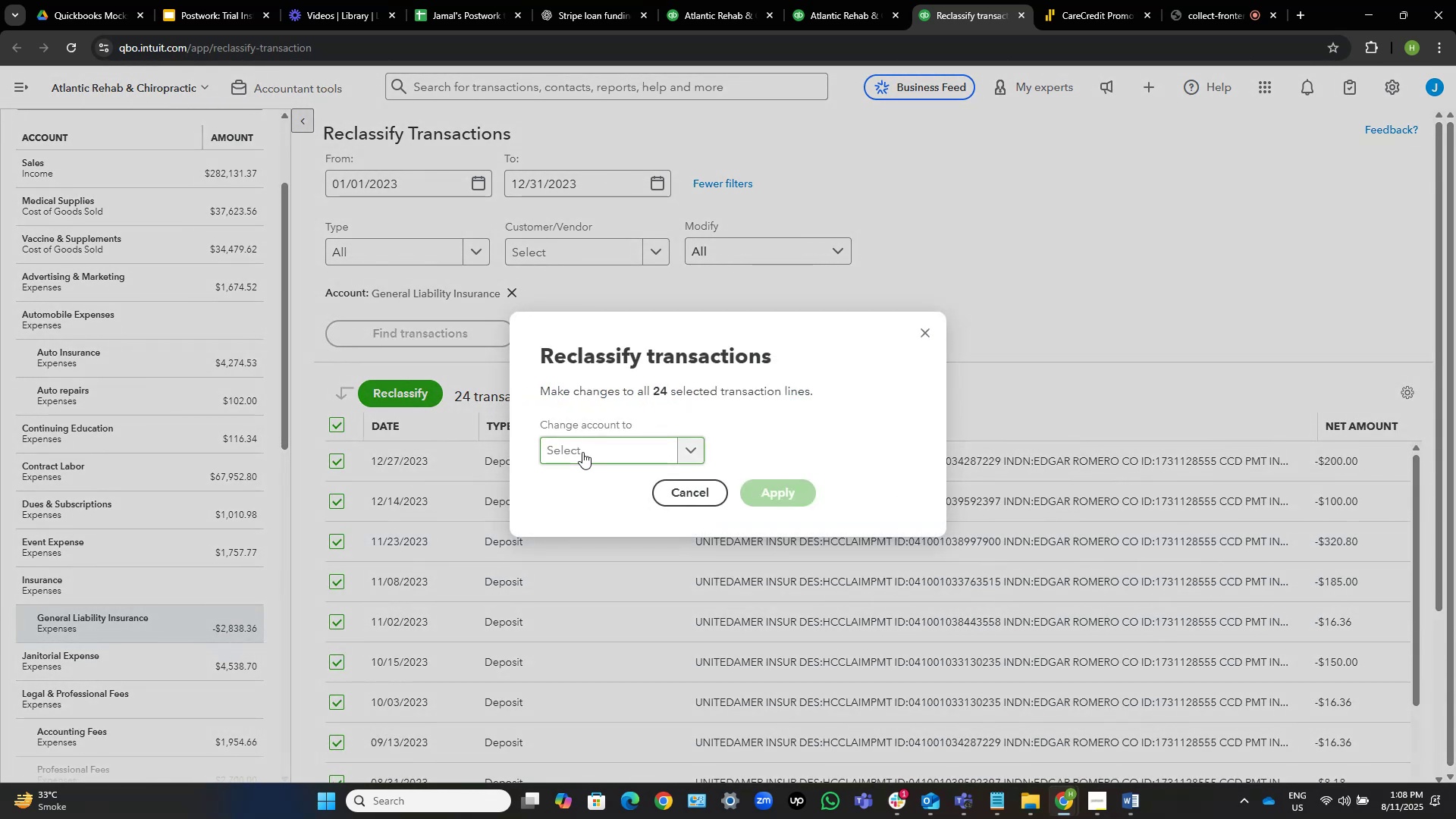 
left_click([588, 452])
 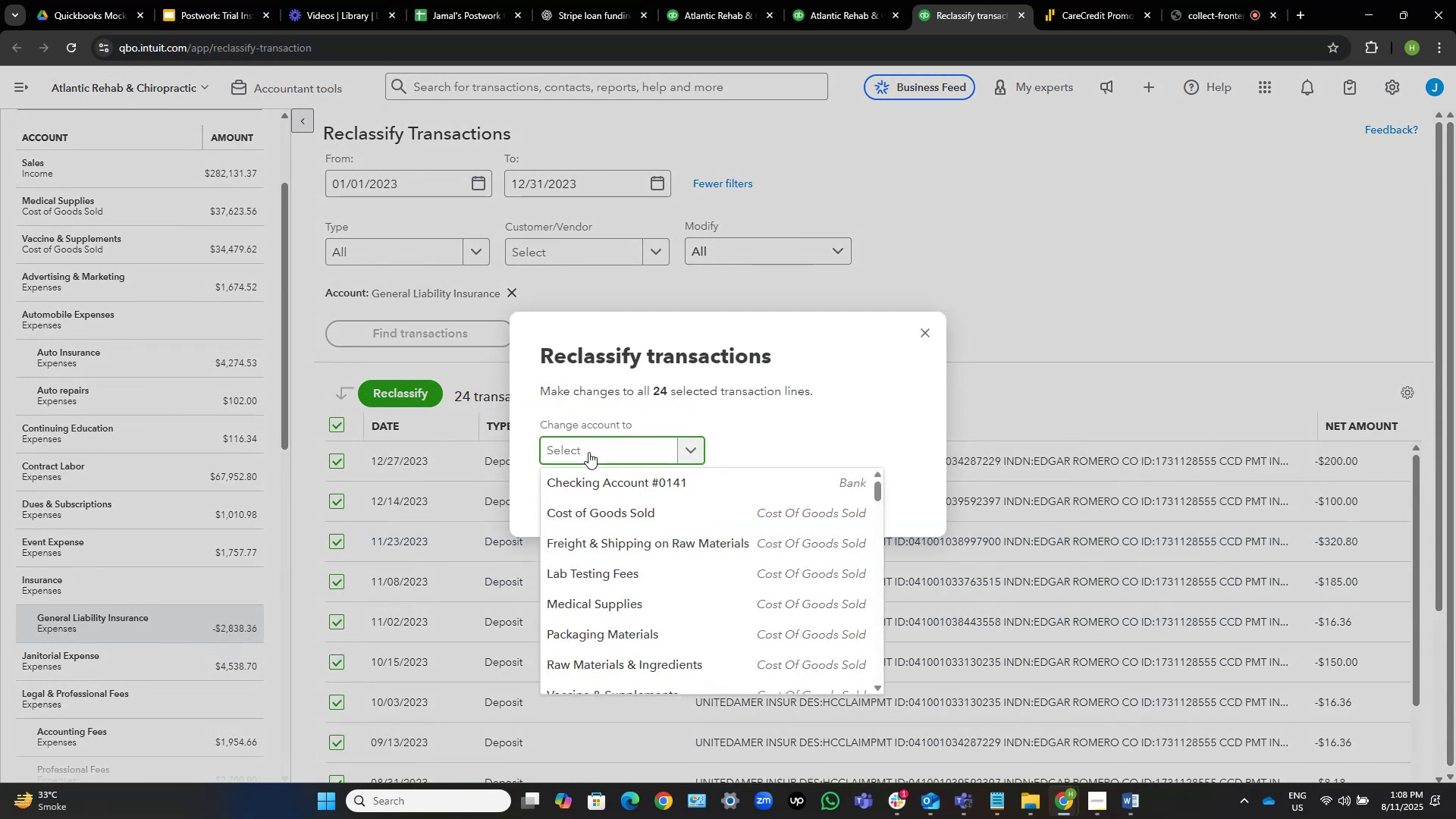 
type(sale)
 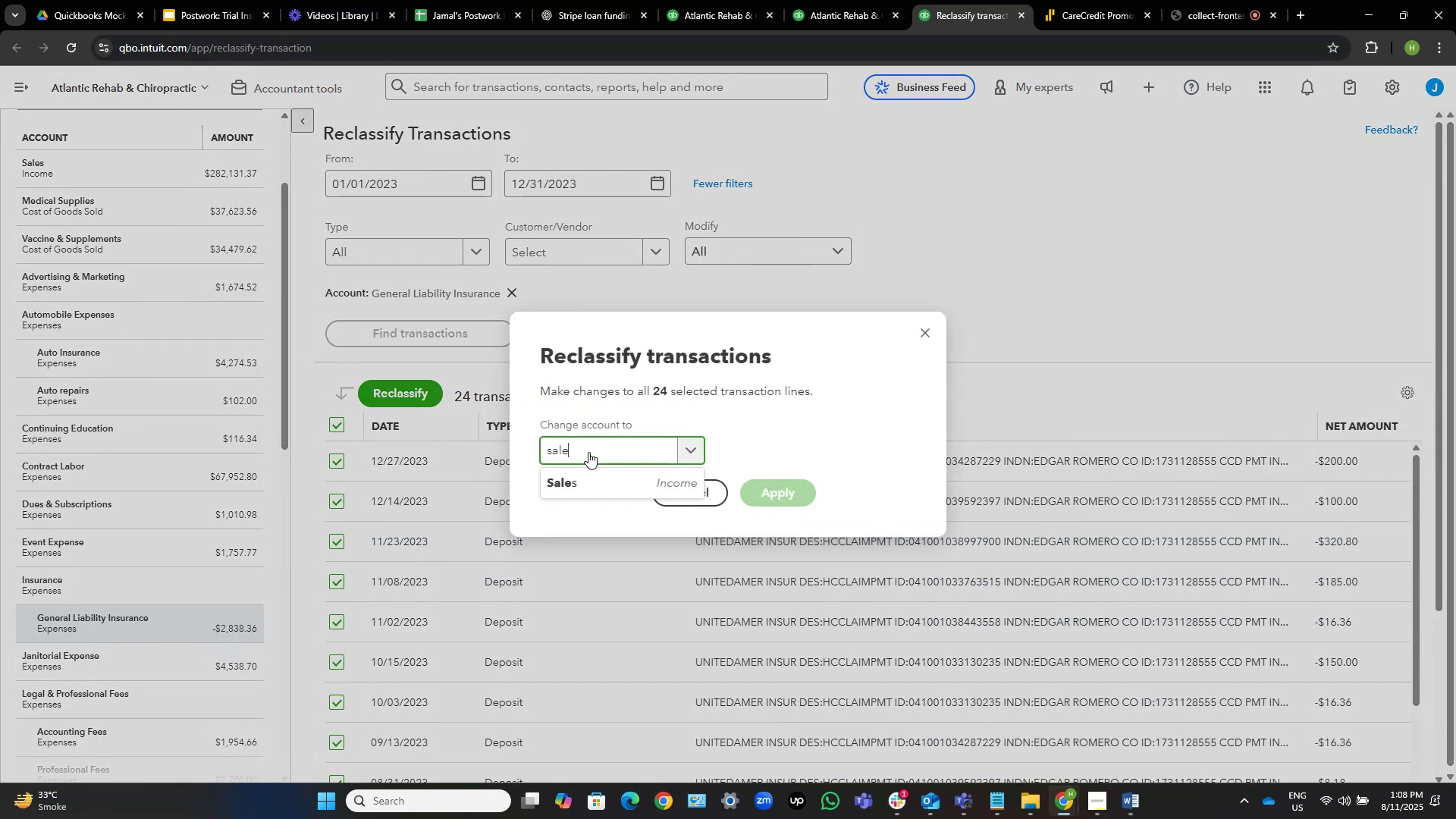 
left_click([609, 474])
 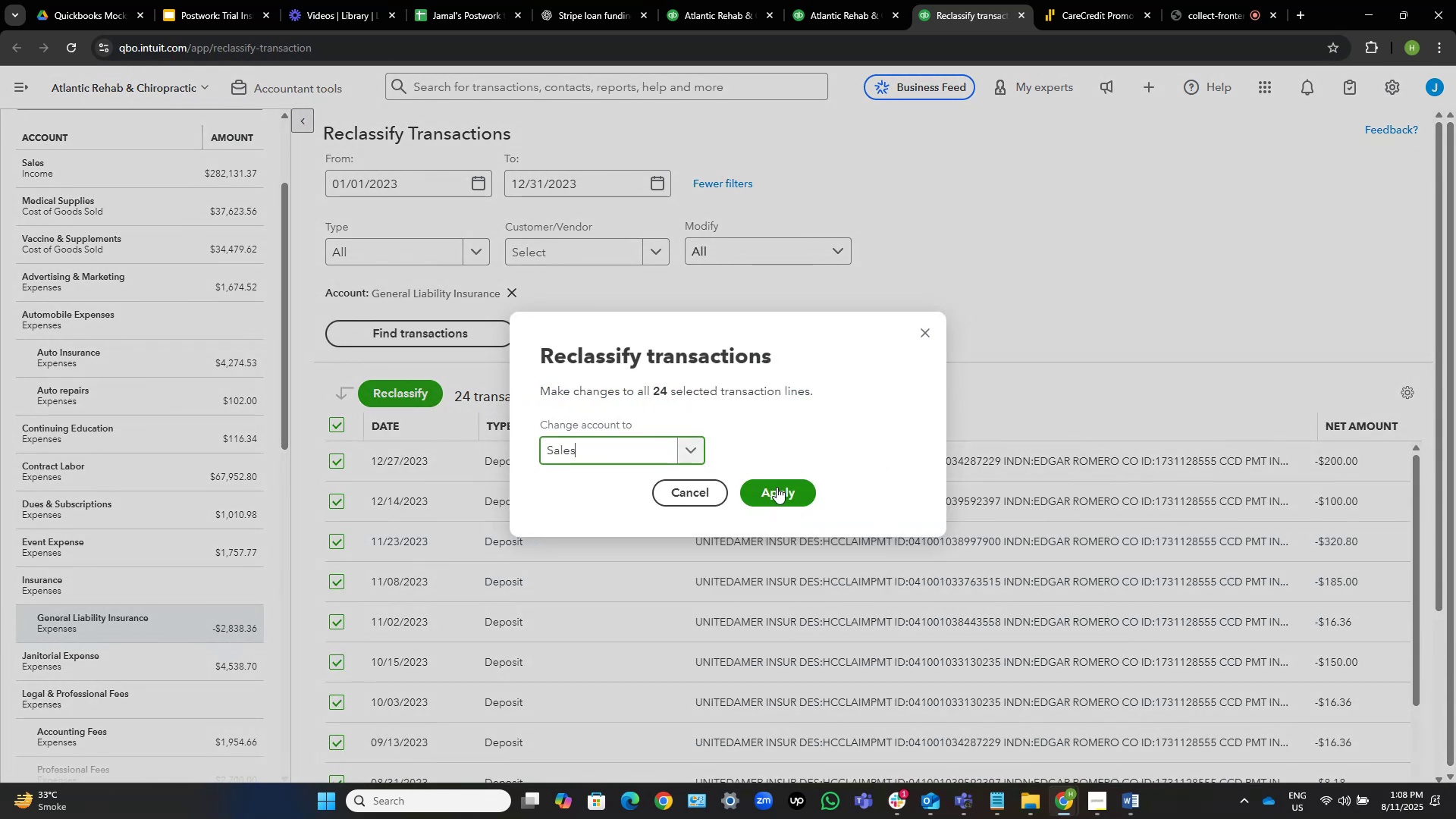 
left_click([777, 487])
 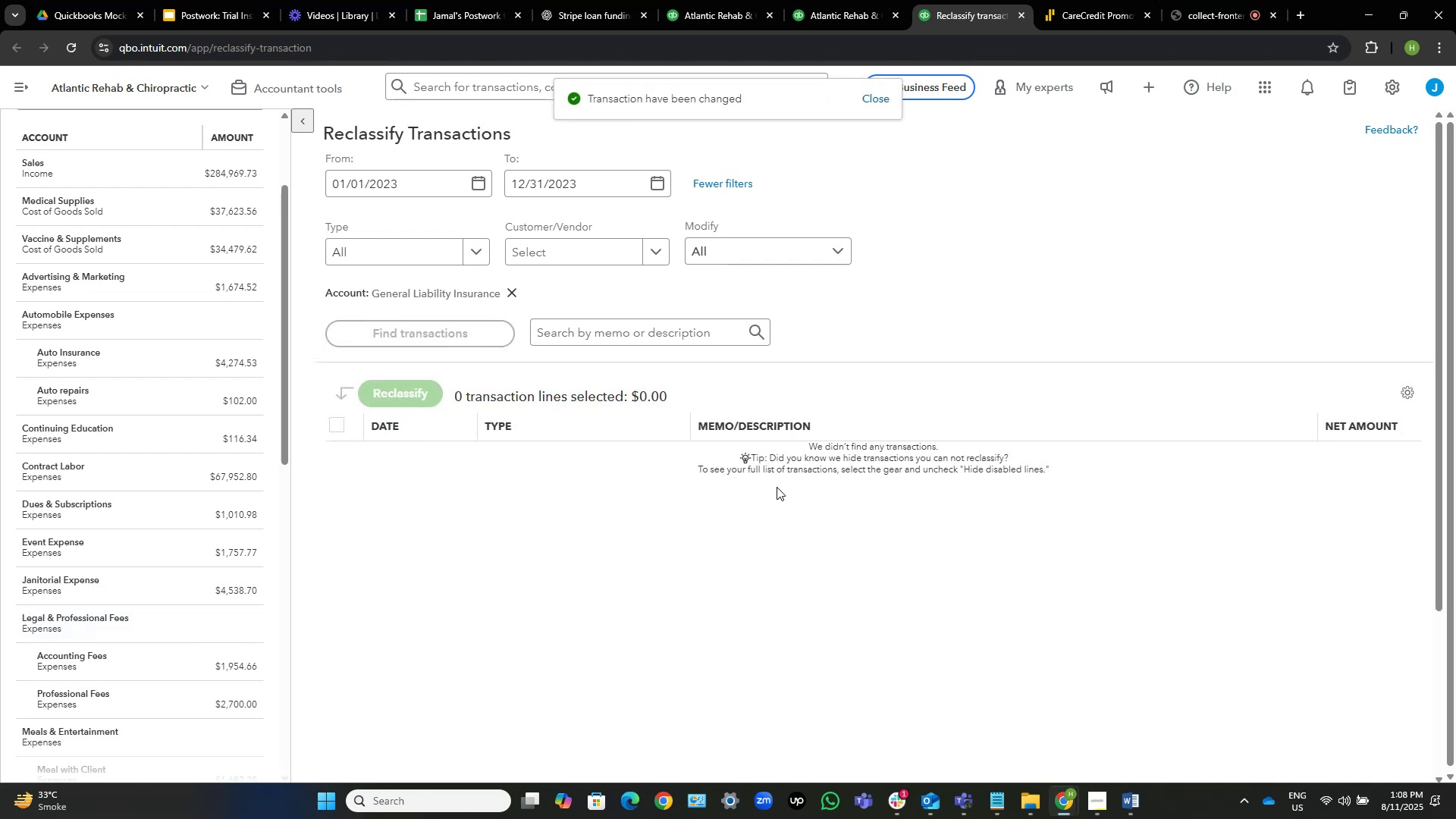 
wait(9.11)
 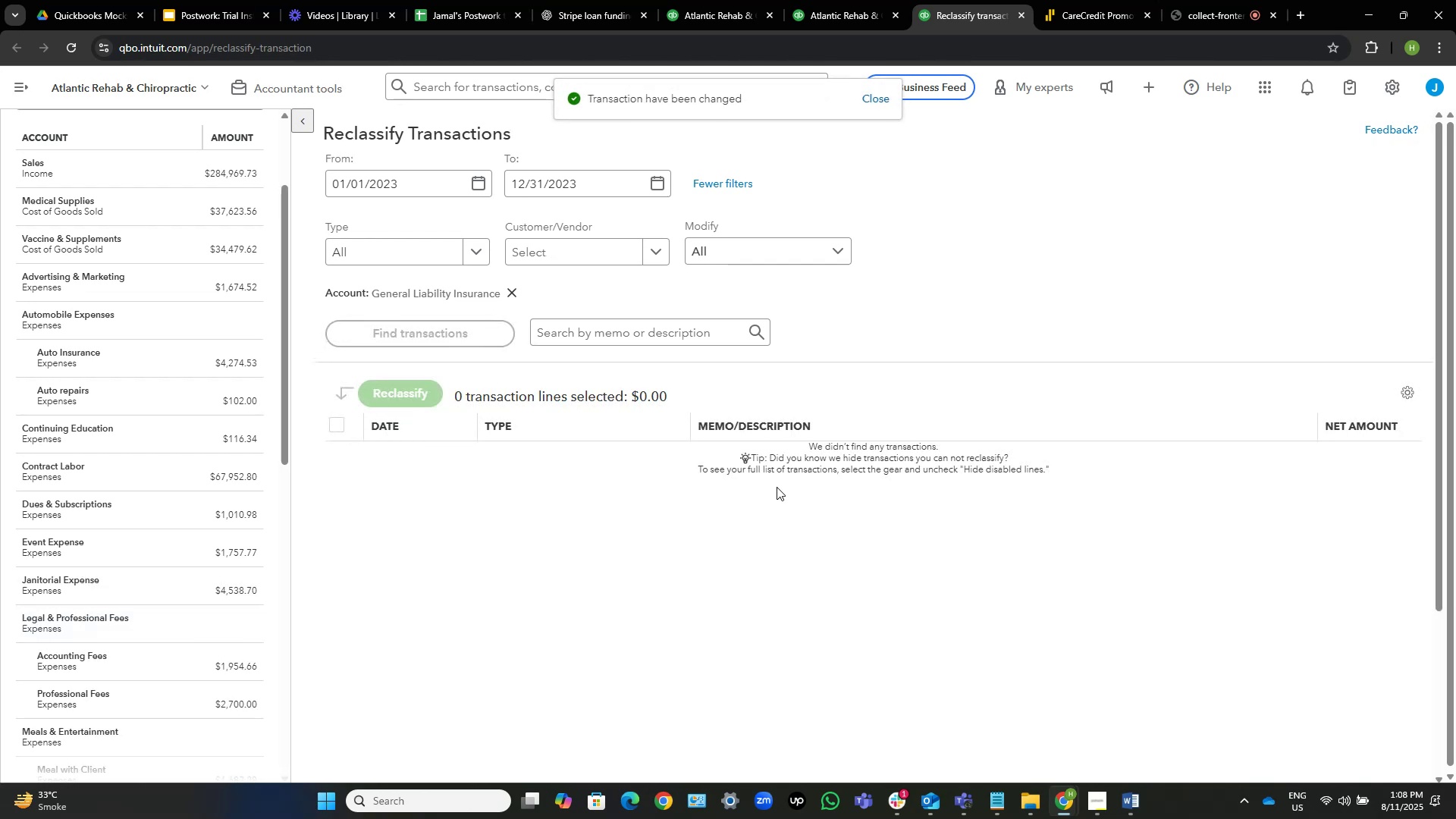 
left_click([836, 0])
 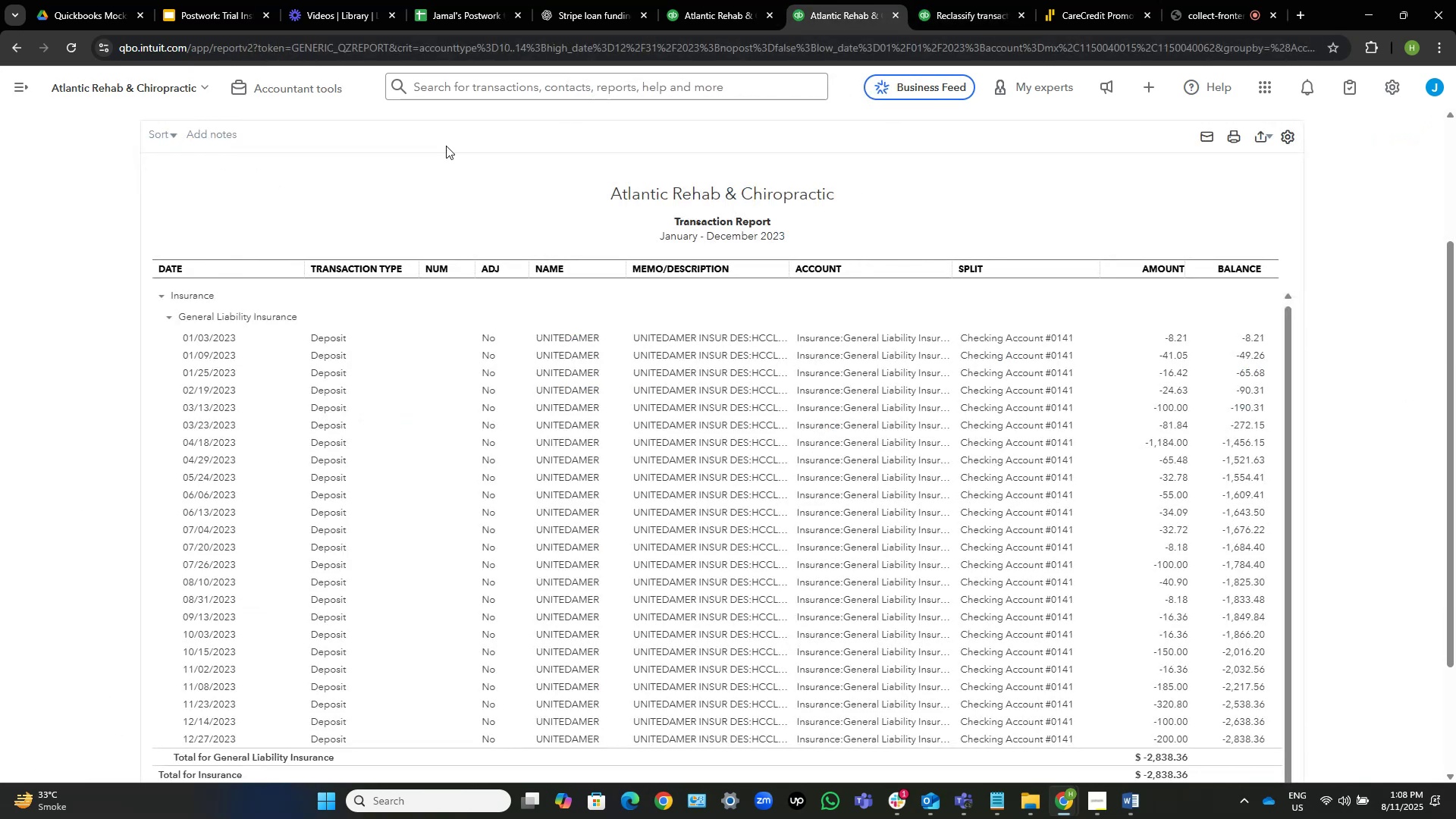 
scroll: coordinate [99, 323], scroll_direction: up, amount: 6.0
 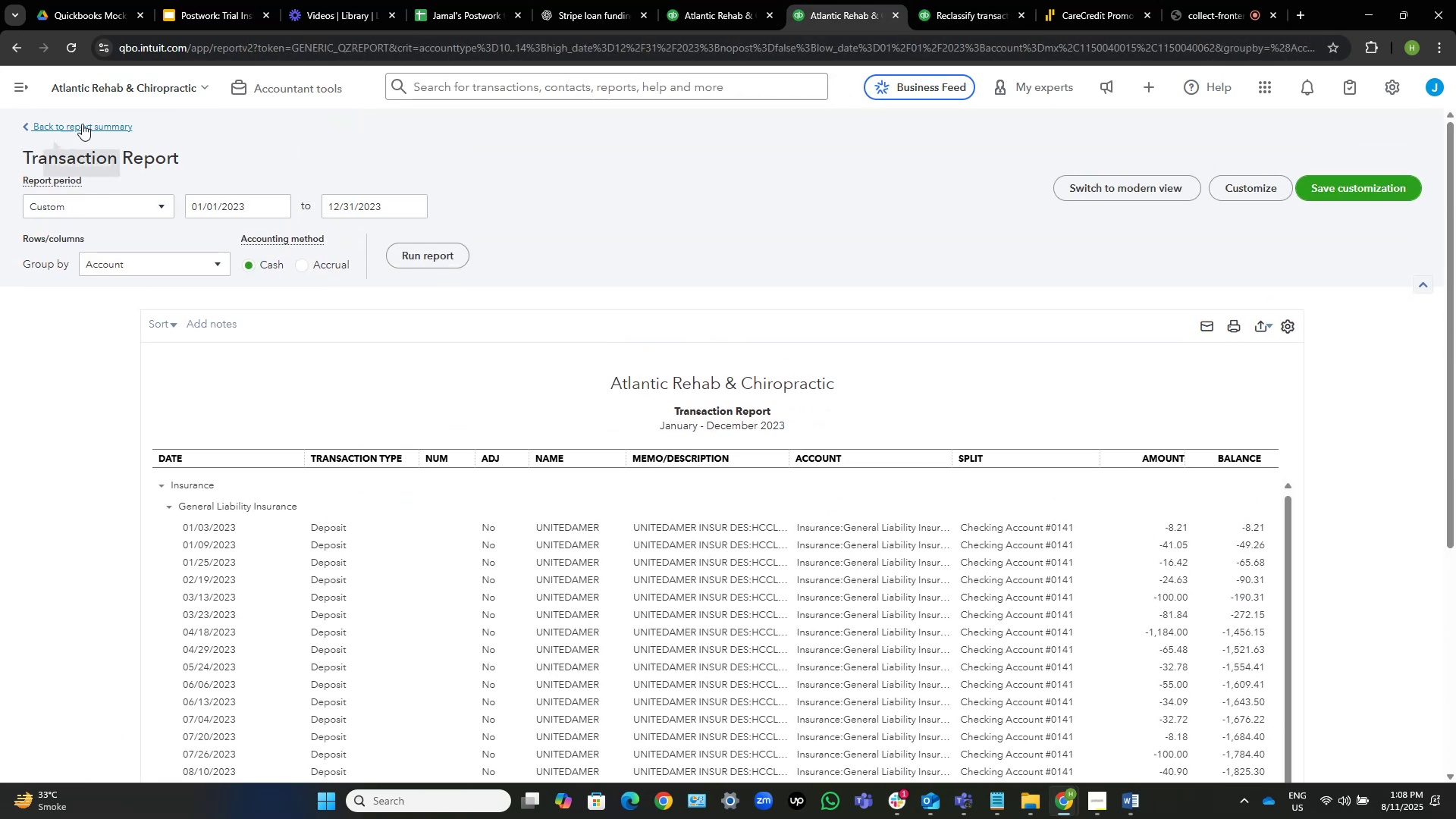 
left_click([86, 122])
 